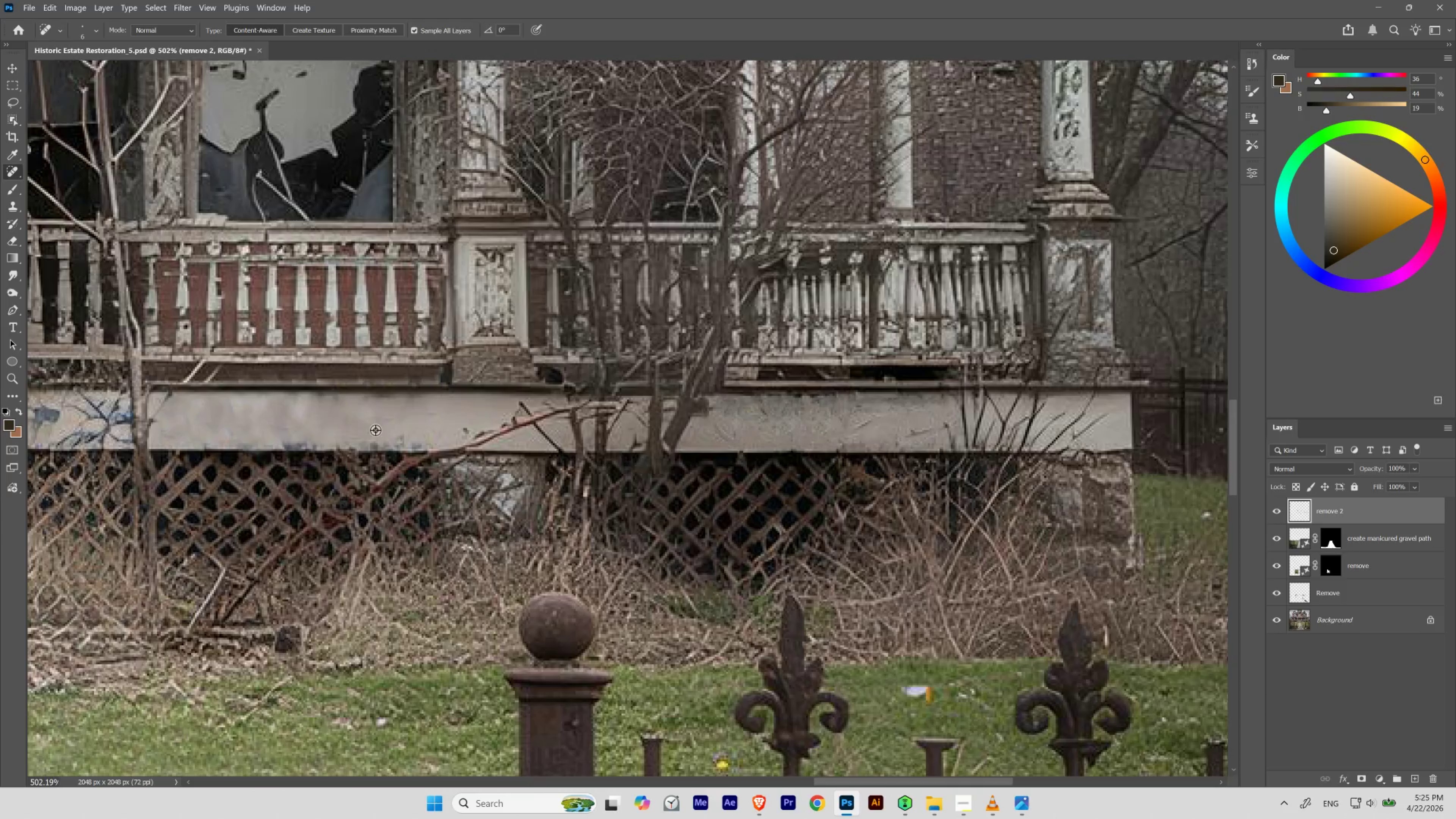 
hold_key(key=AltLeft, duration=0.41)
 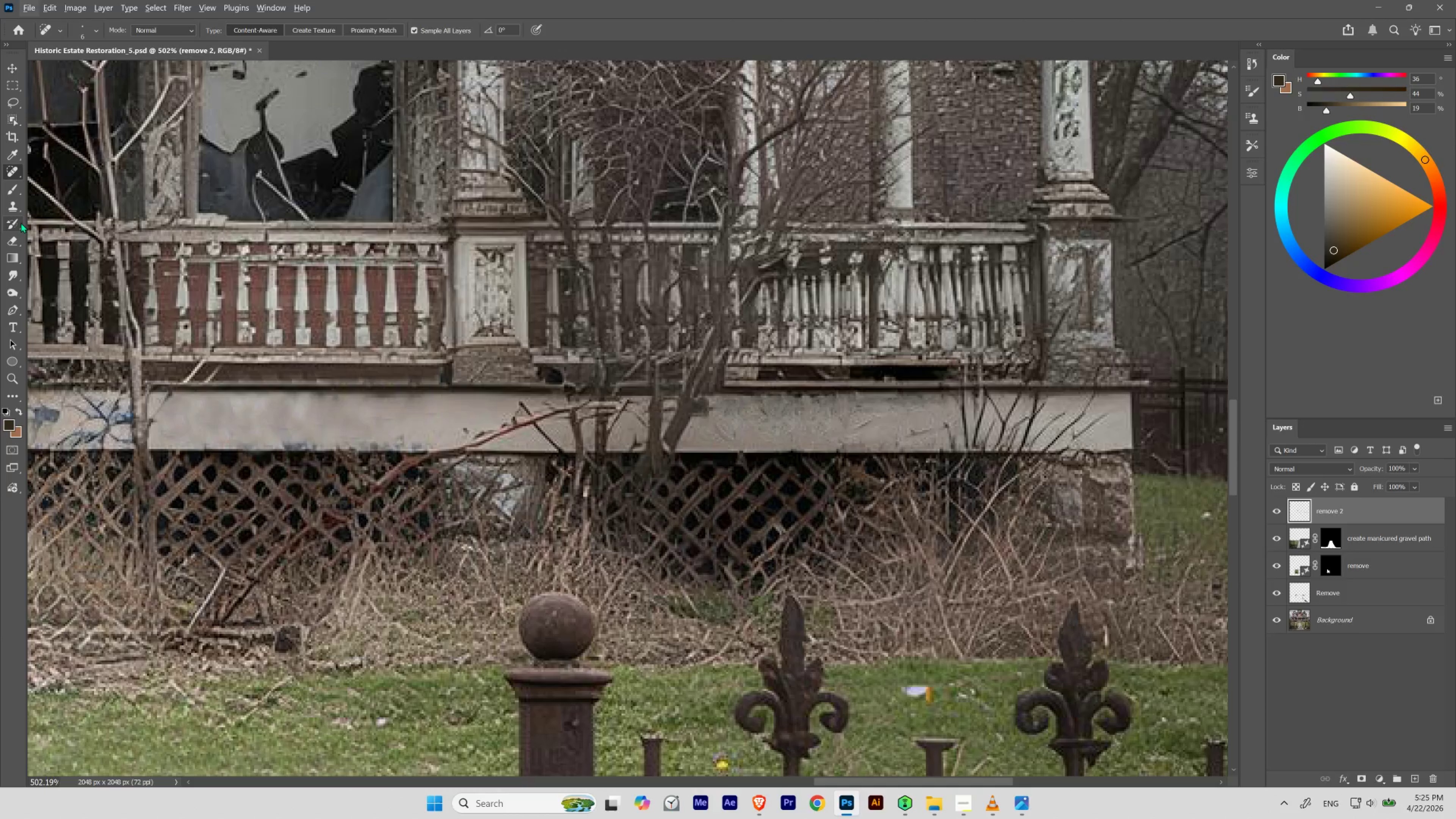 
left_click([16, 209])
 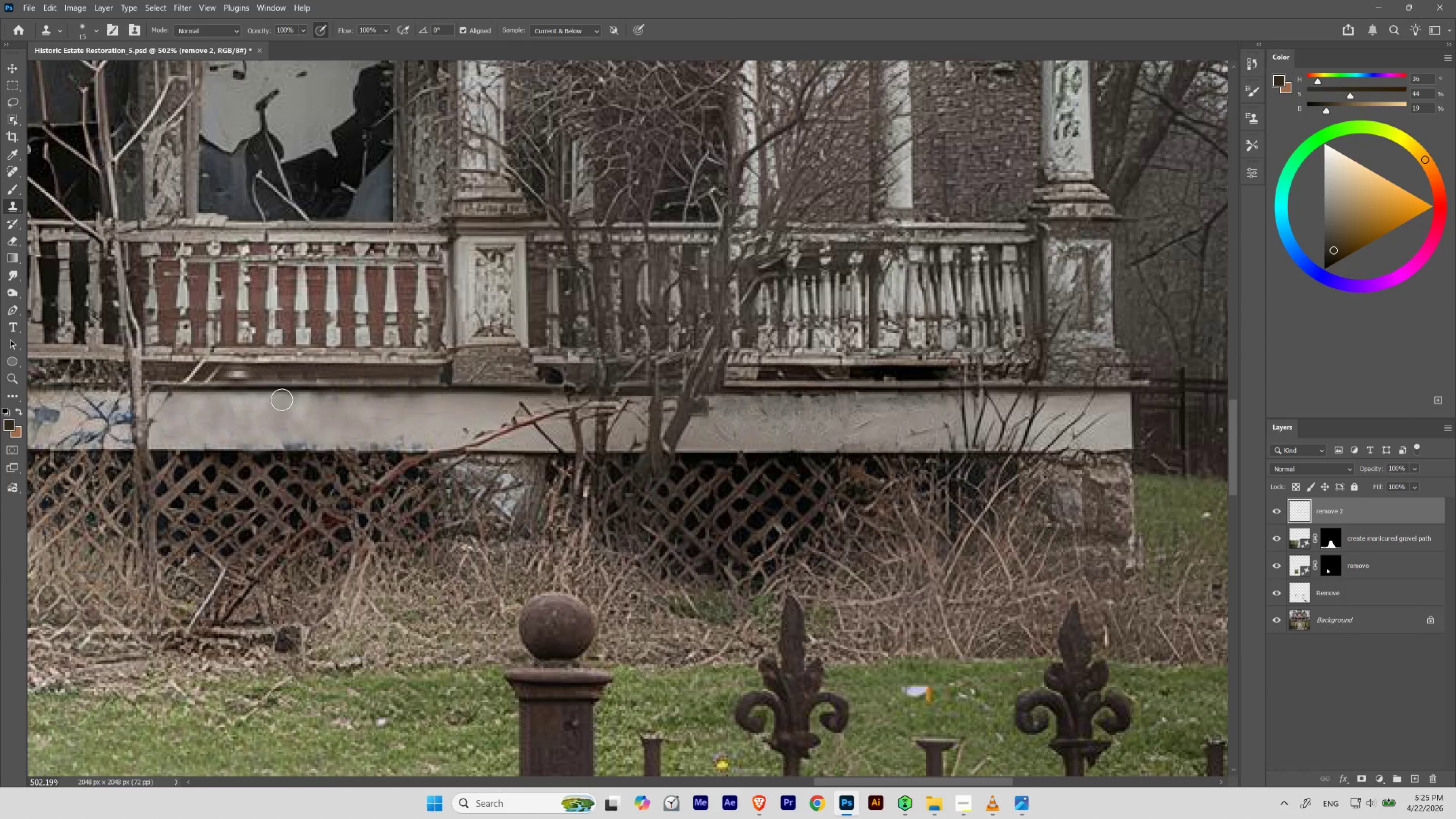 
hold_key(key=AltLeft, duration=0.47)
left_click([346, 426])
 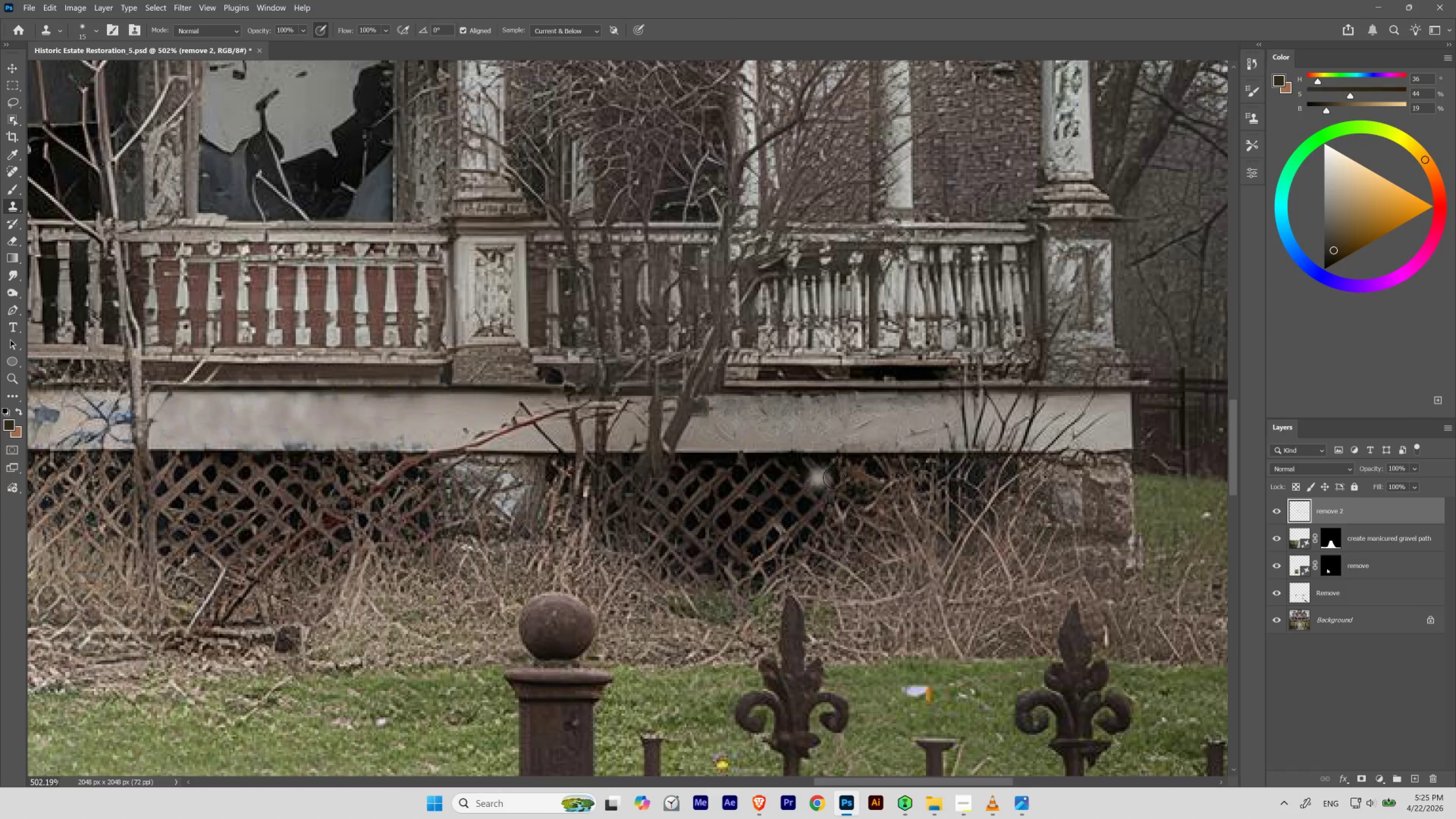 
hold_key(key=AltLeft, duration=1.05)
left_click([434, 420])
 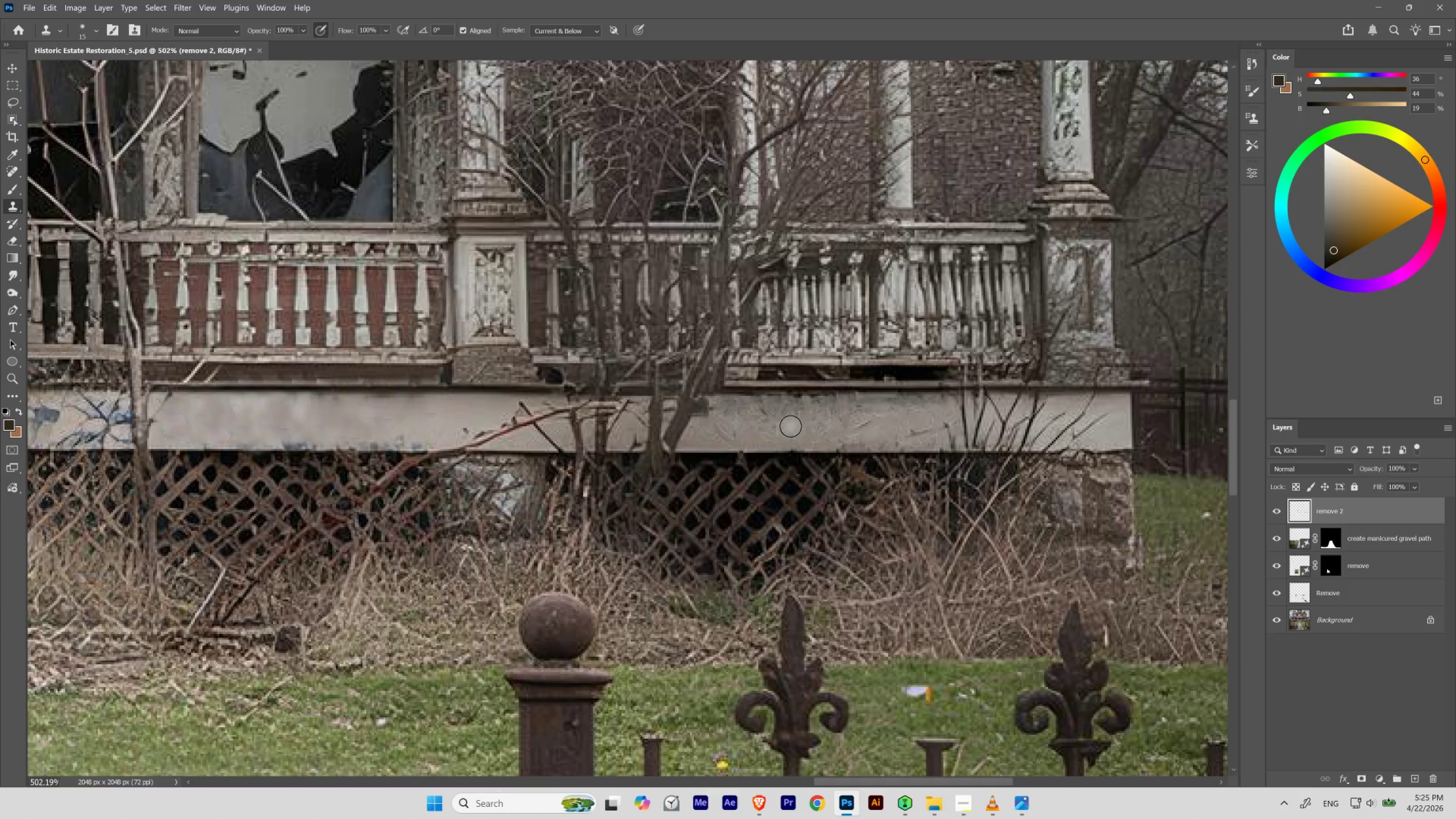 
key(BracketRight)
 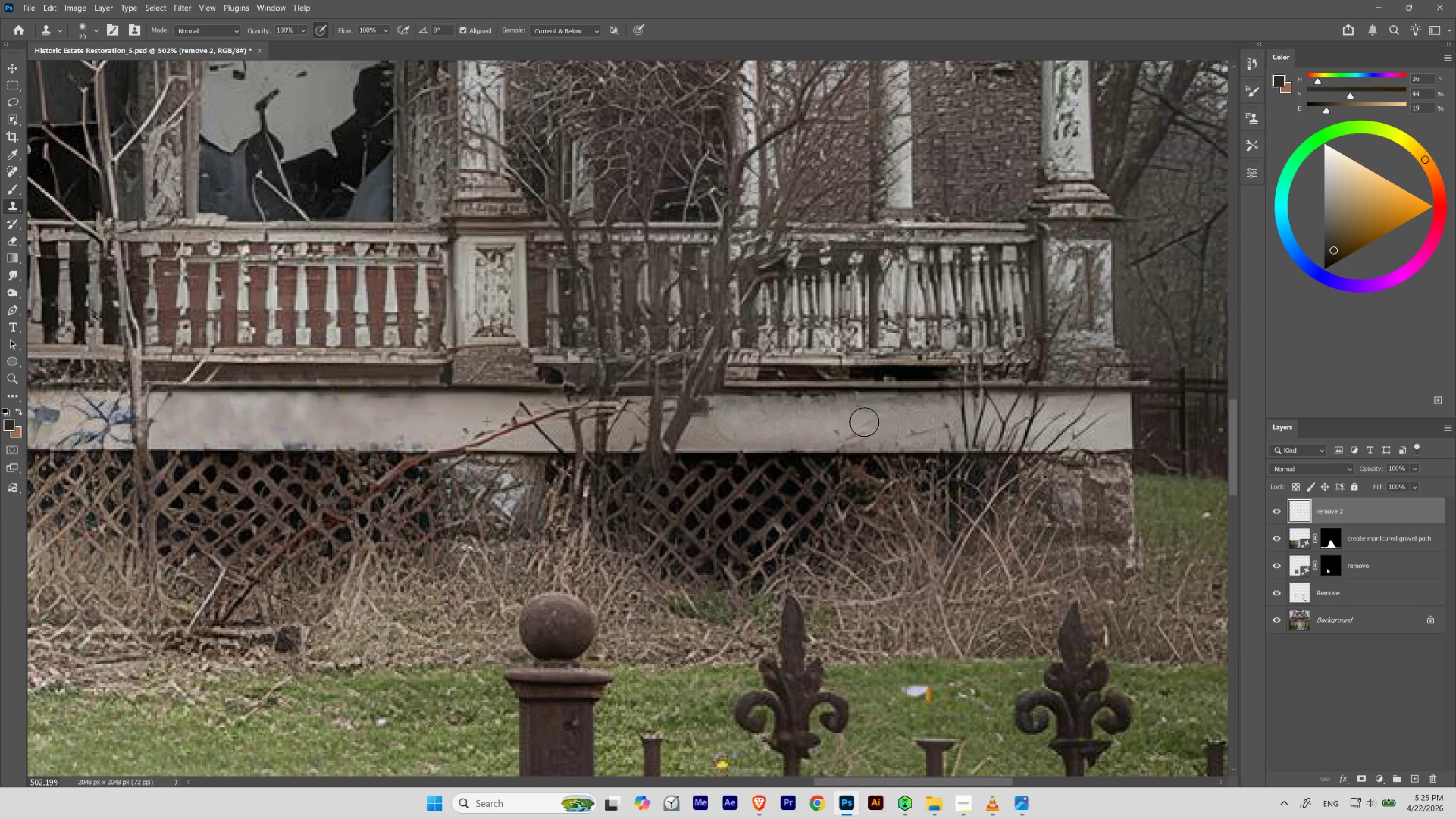 
wait(5.97)
 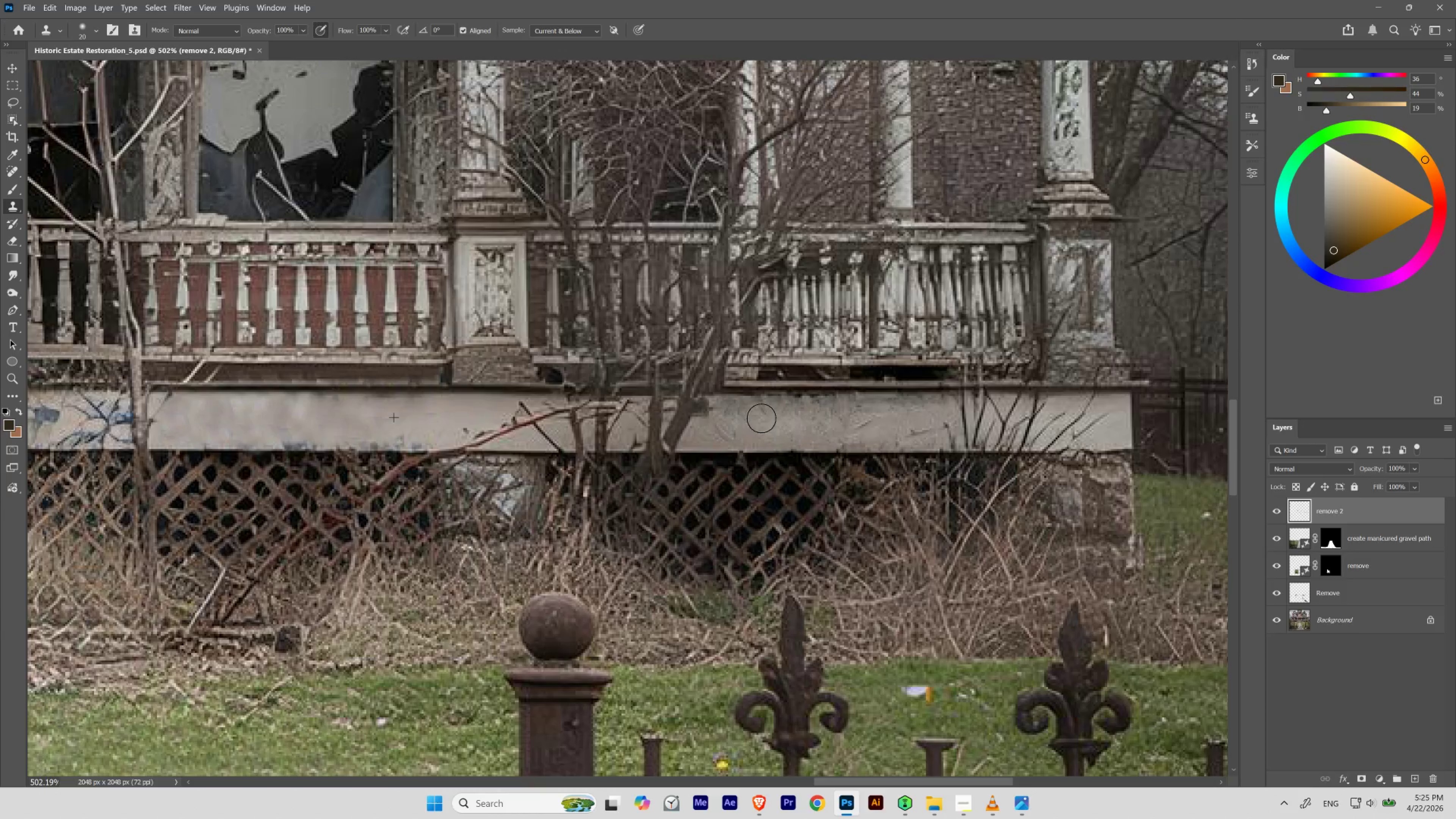 
hold_key(key=AltLeft, duration=0.58)
left_click([283, 415])
 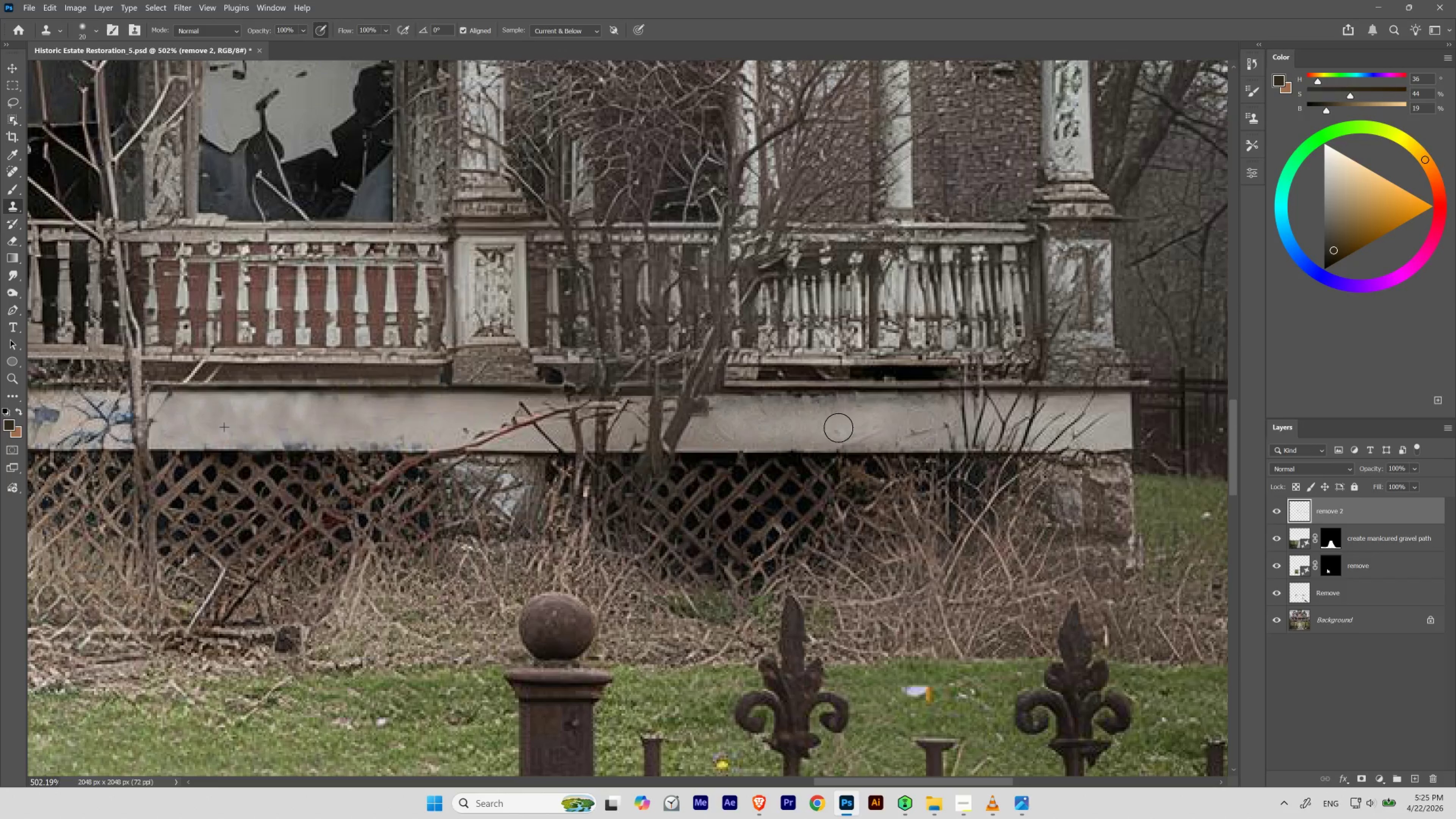 
key(Alt+AltLeft)
 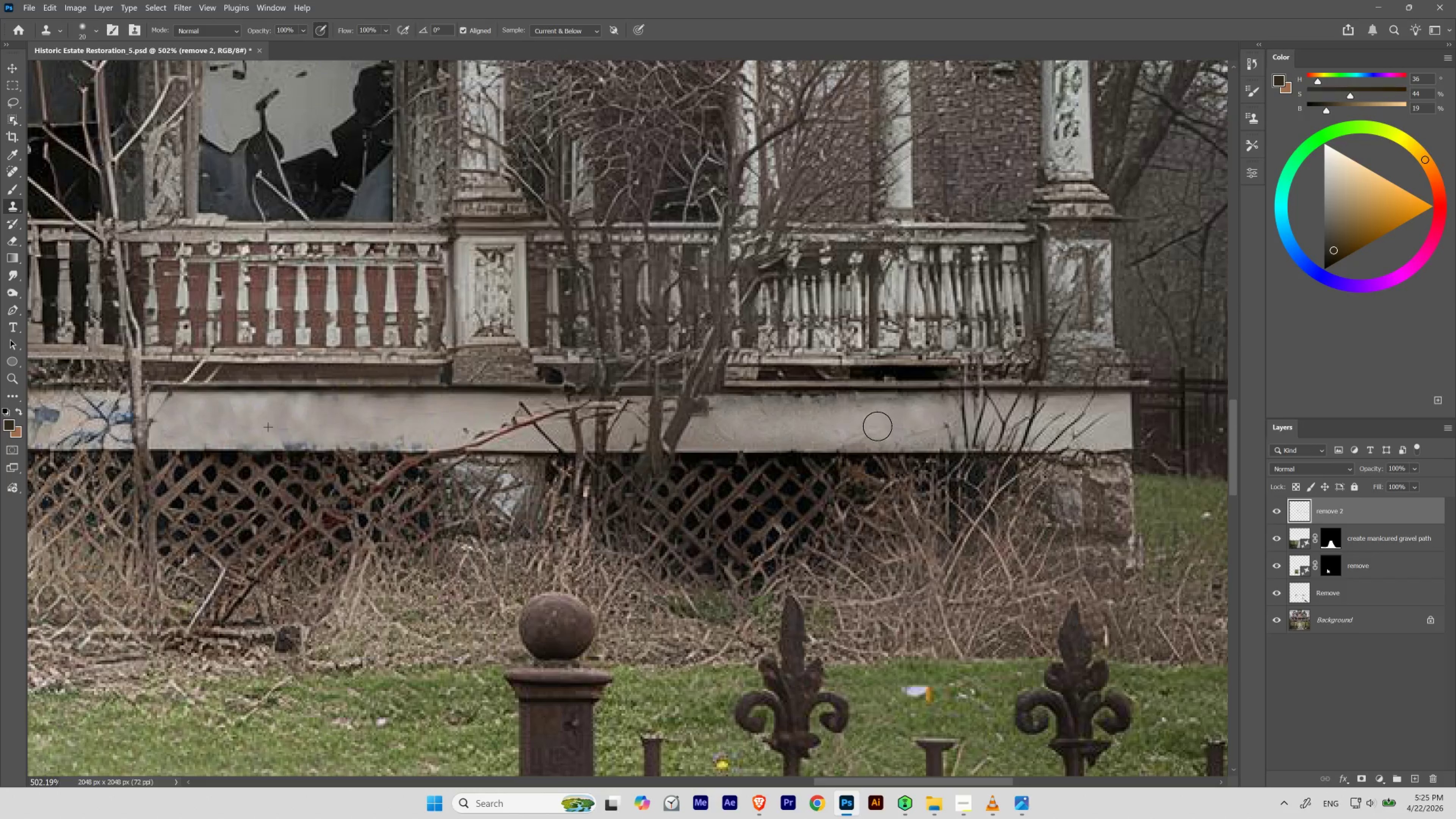 
hold_key(key=ControlLeft, duration=0.59)
 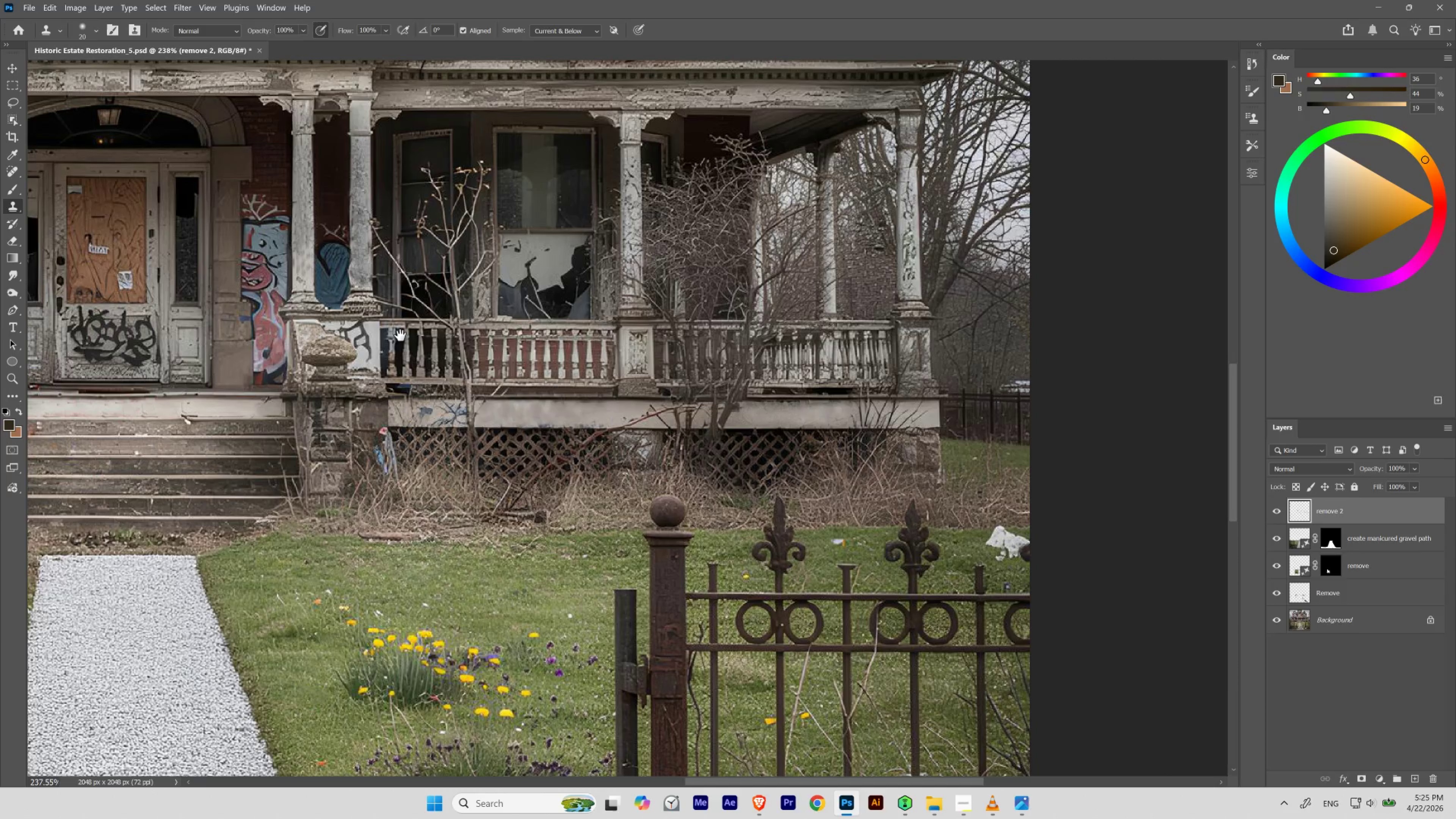 
hold_key(key=Space, duration=1.5)
 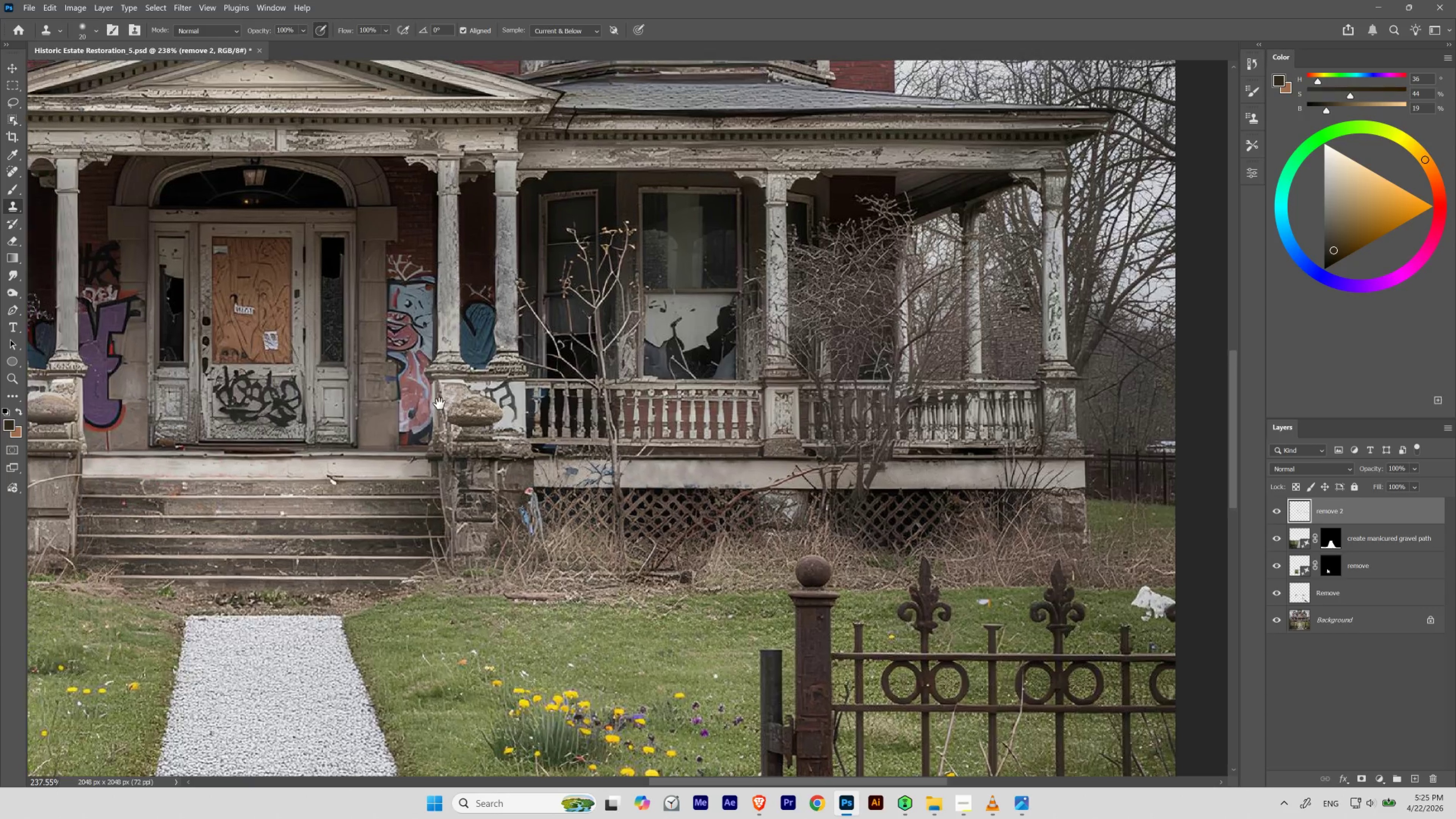 
left_click_drag(start_coordinate=[767, 407], to_coordinate=[733, 432])
 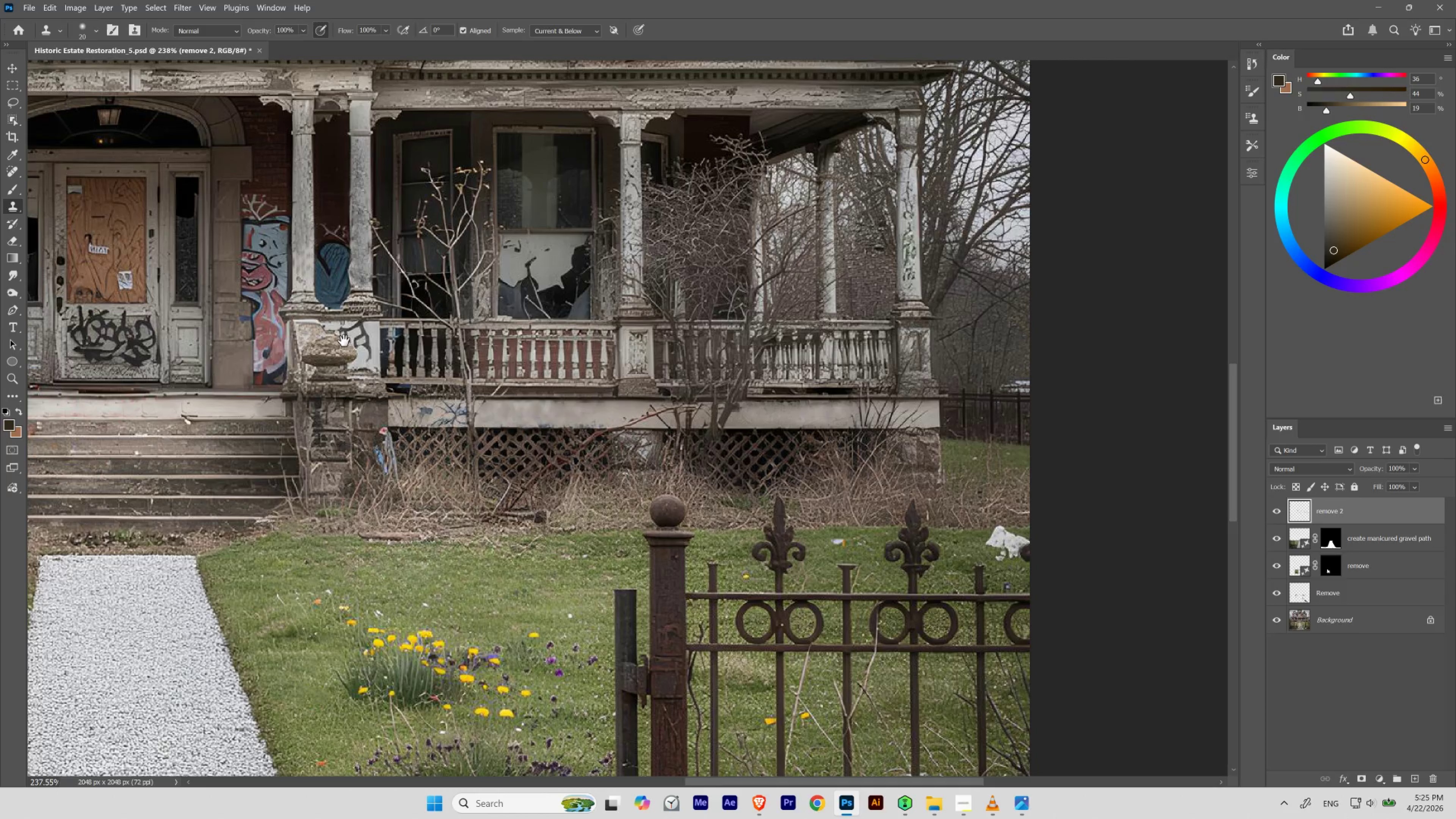 
hold_key(key=Space, duration=1.5)
 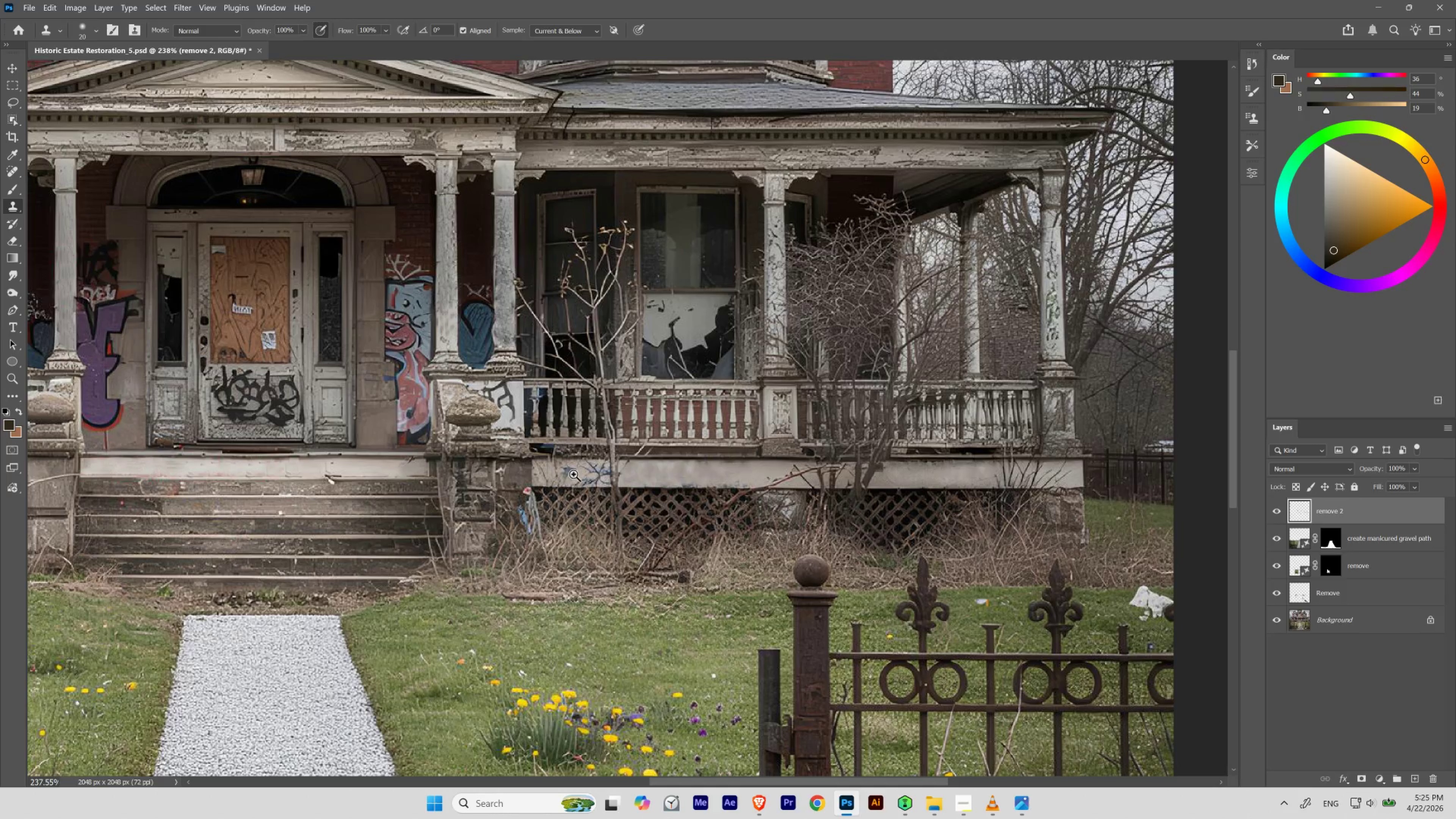 
left_click_drag(start_coordinate=[294, 344], to_coordinate=[438, 404])
 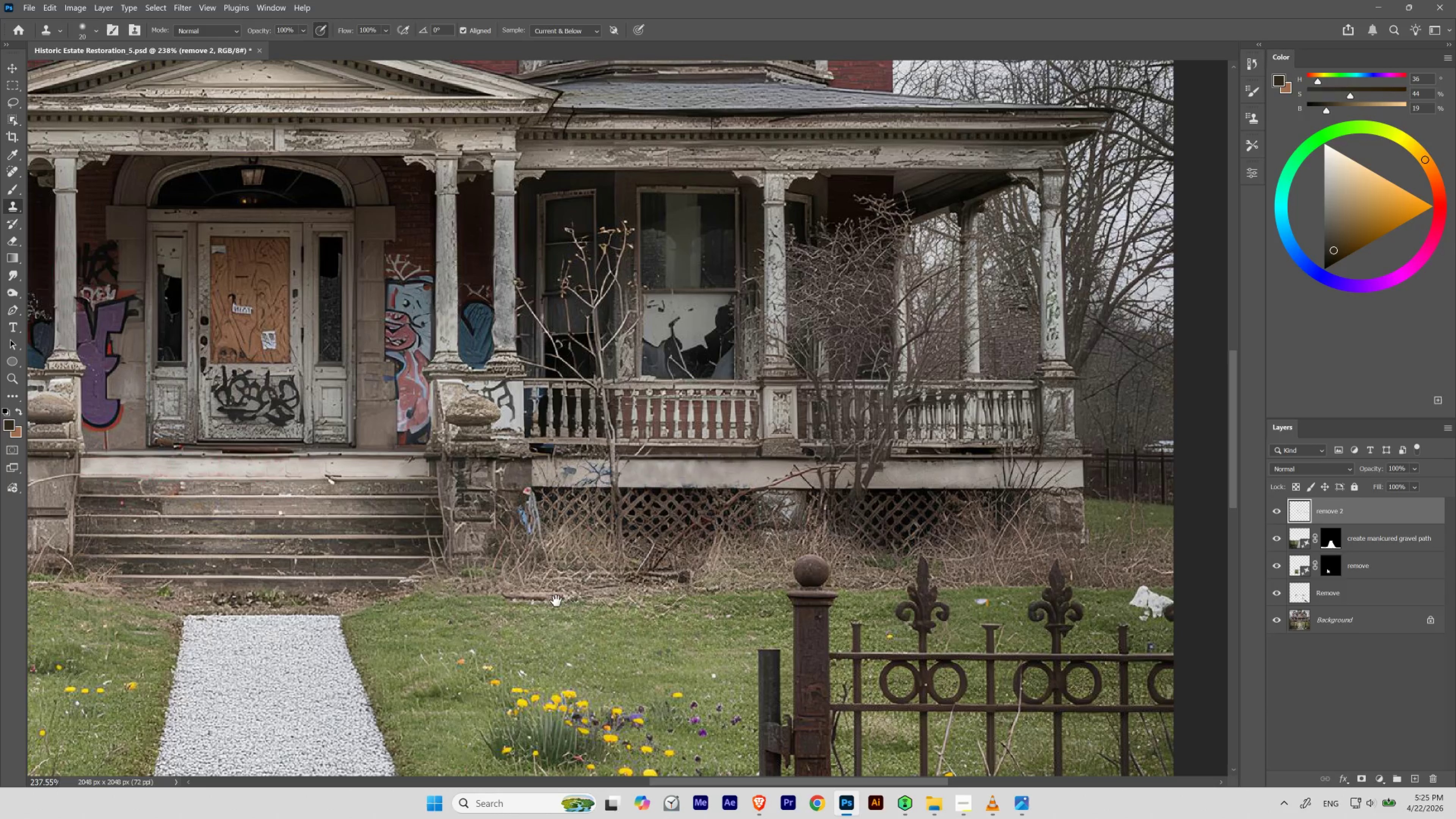 
hold_key(key=Space, duration=1.17)
 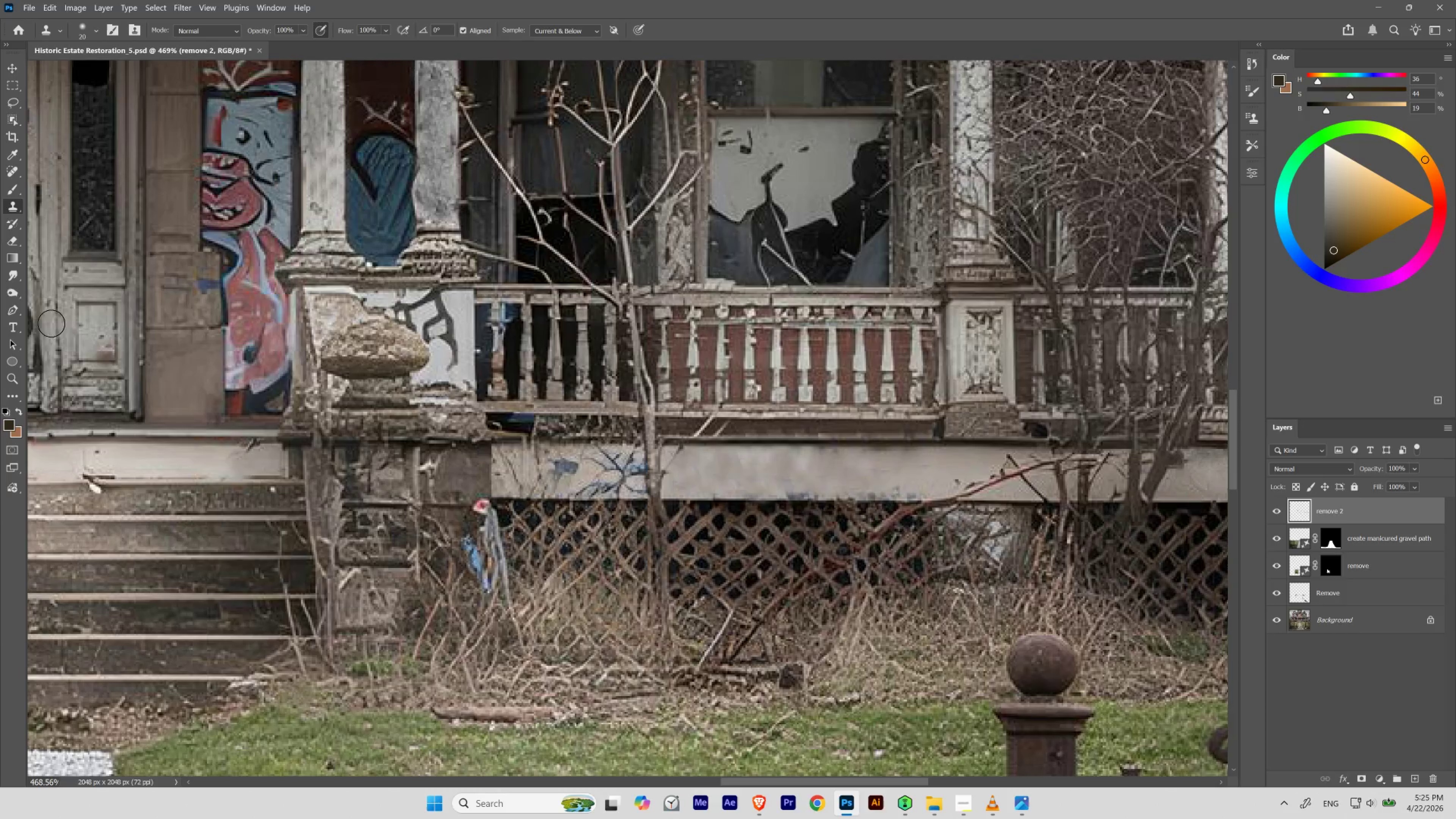 
hold_key(key=ControlLeft, duration=0.67)
left_click_drag(start_coordinate=[574, 474], to_coordinate=[602, 512])
 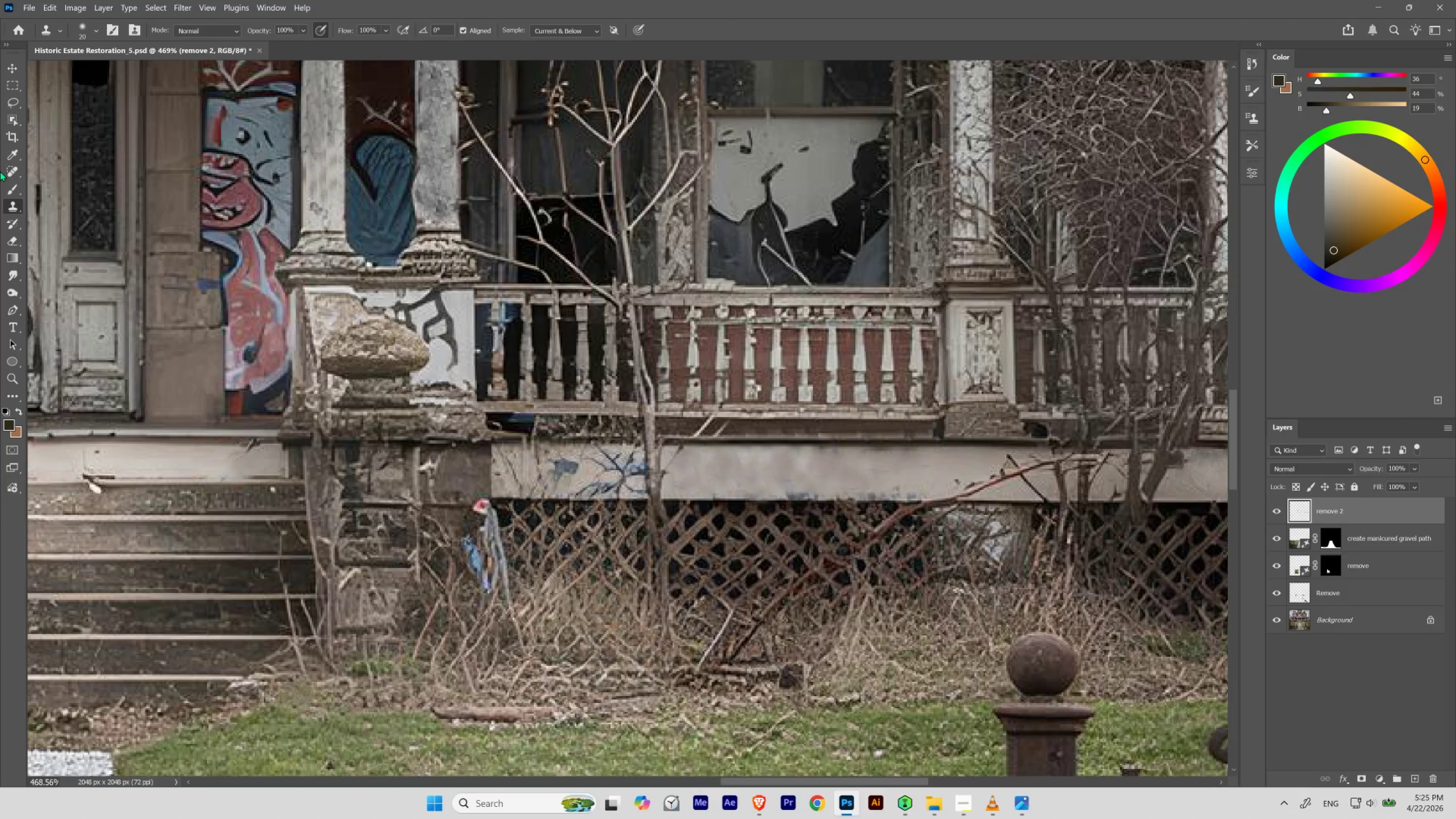 
left_click([10, 171])
 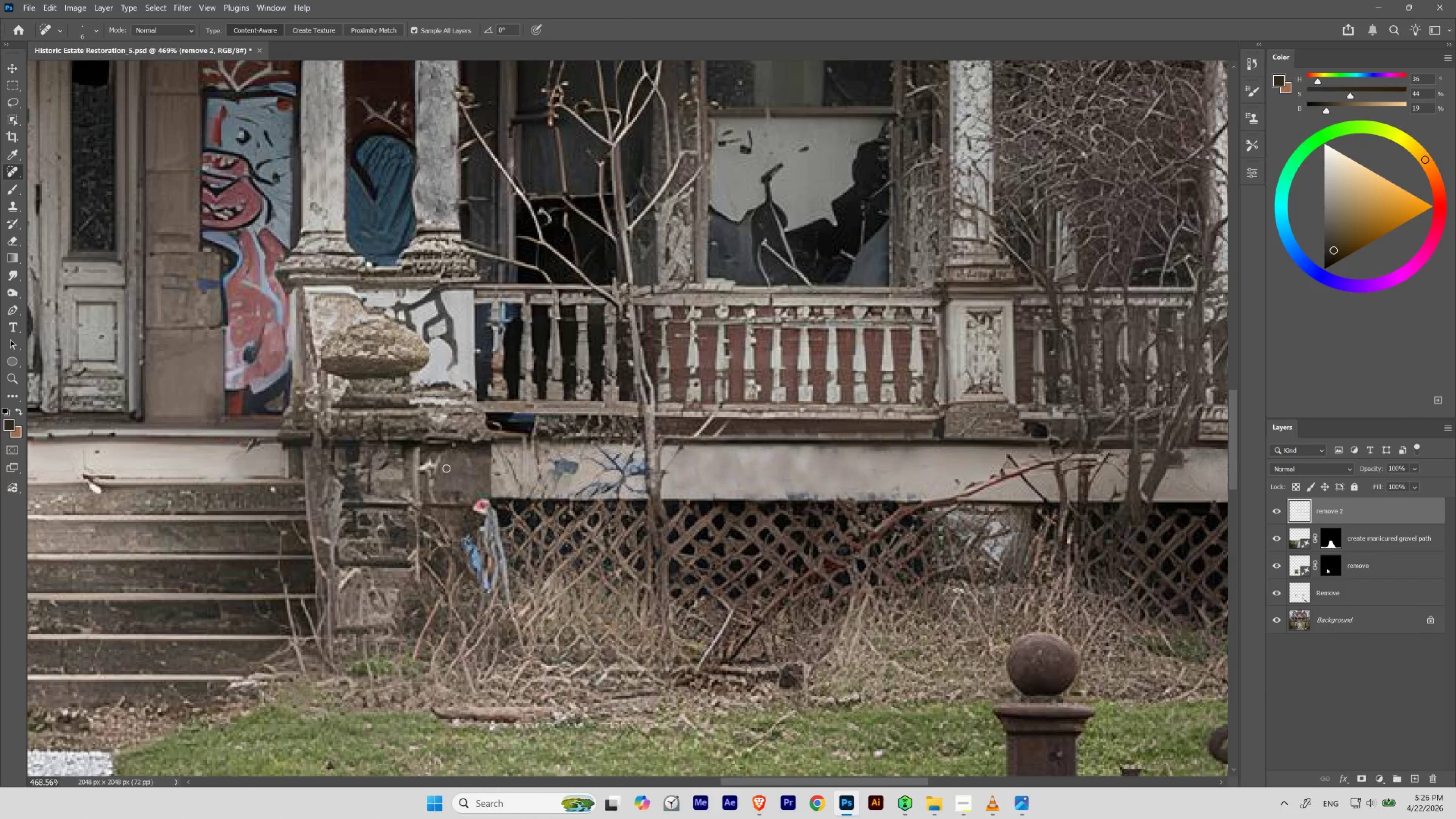 
hold_key(key=ControlLeft, duration=0.7)
 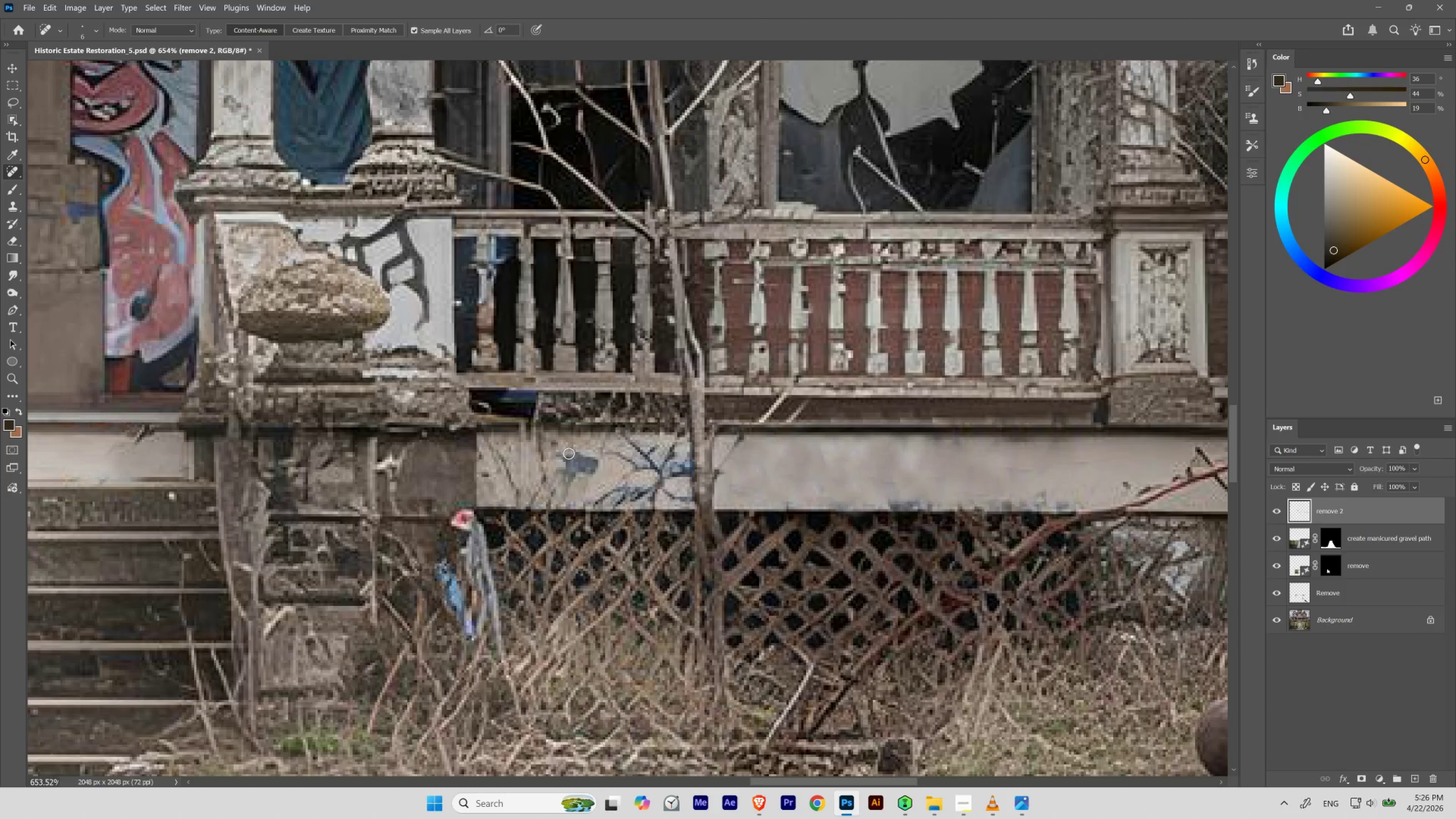 
hold_key(key=Space, duration=0.67)
 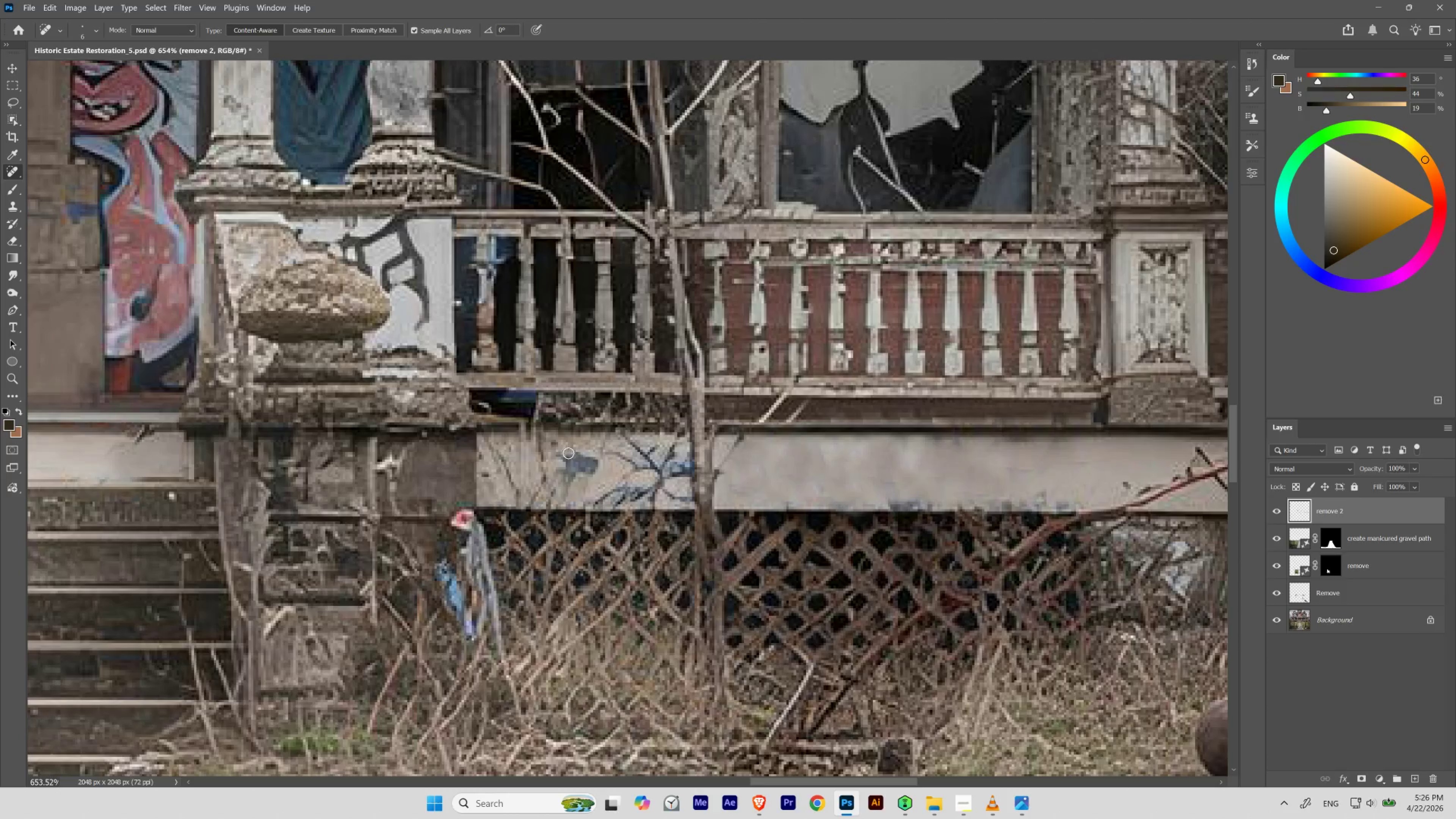 
left_click_drag(start_coordinate=[528, 473], to_coordinate=[549, 489])
 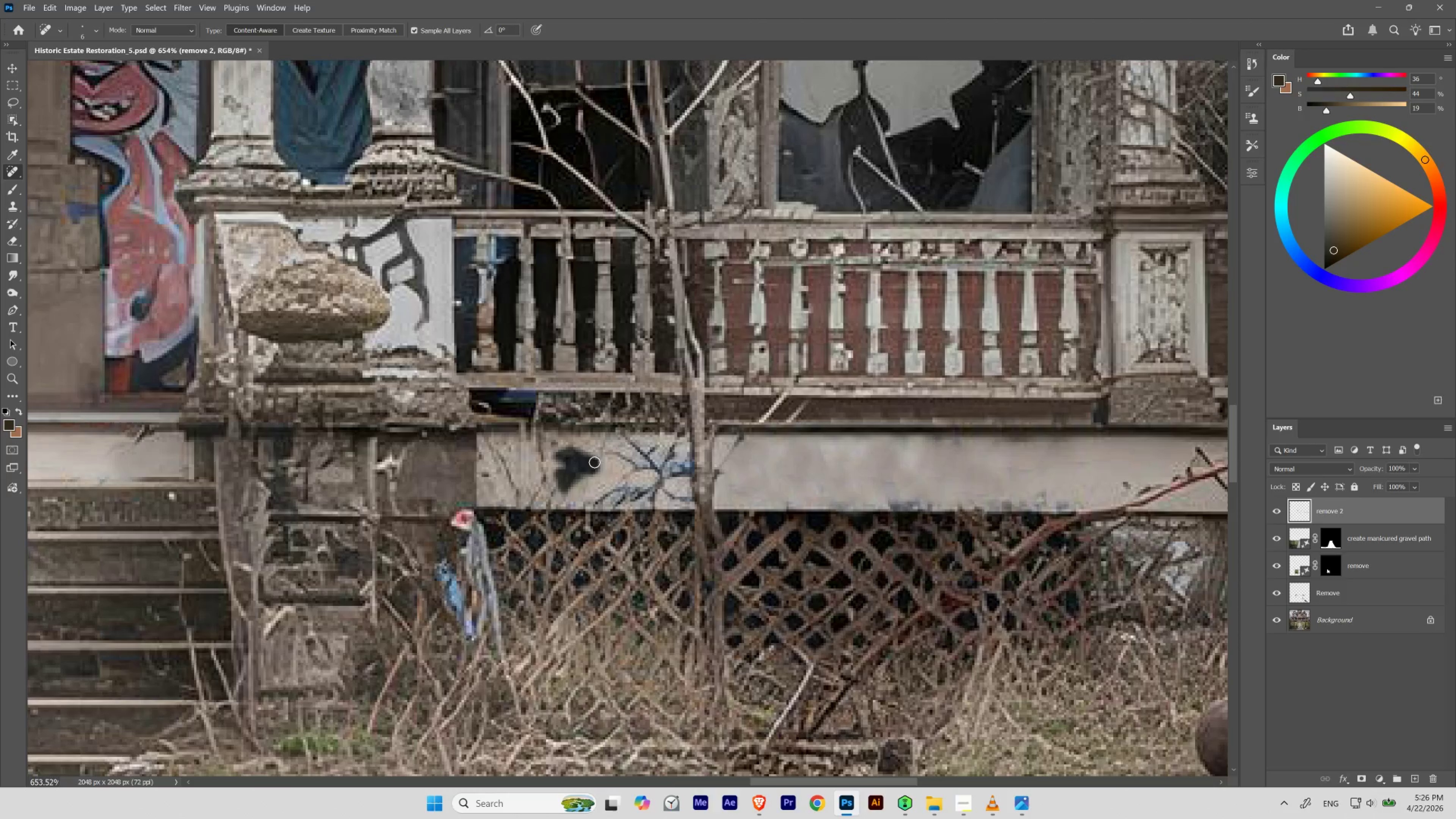 
hold_key(key=Space, duration=1.5)
 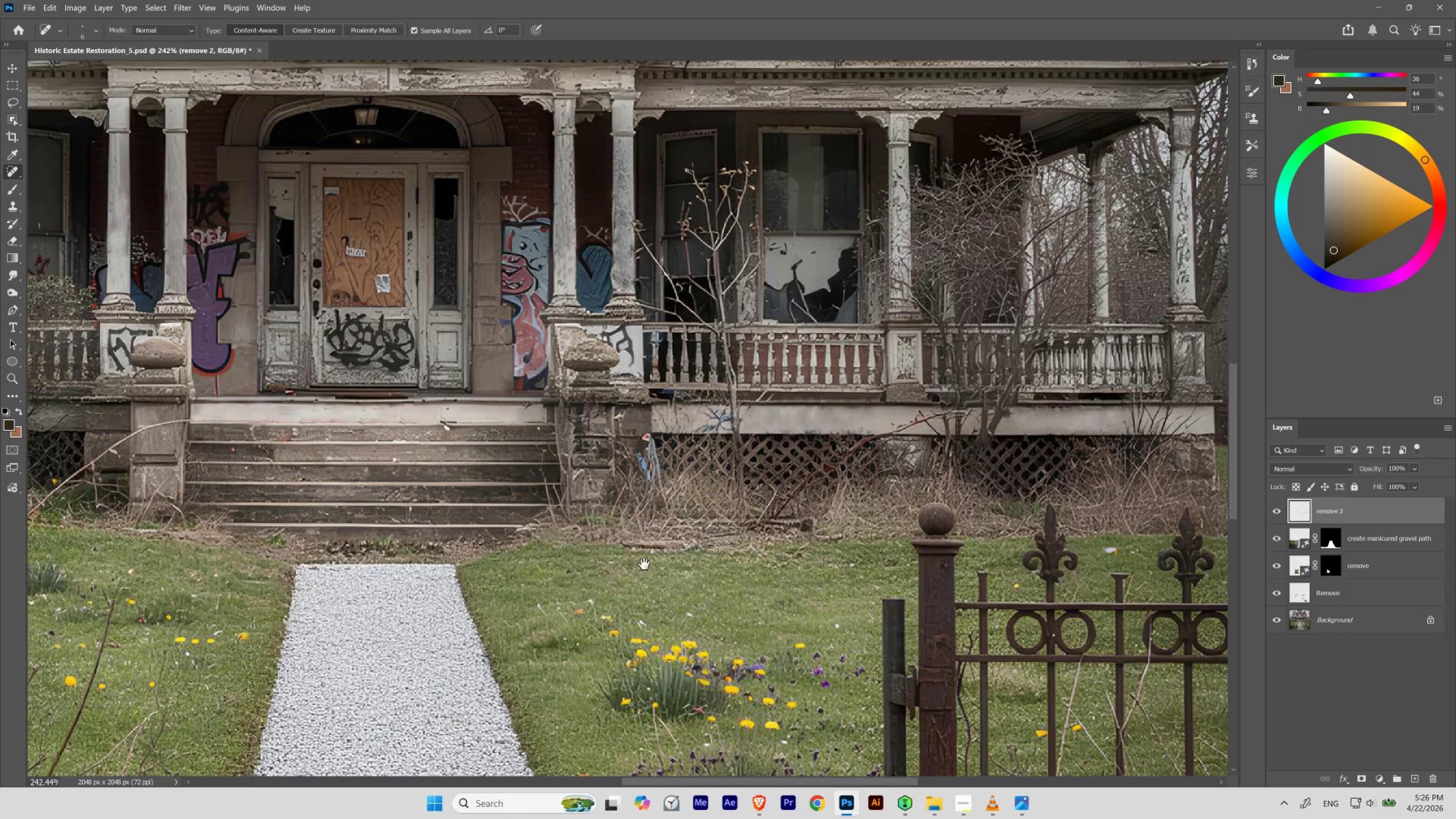 
hold_key(key=ControlLeft, duration=0.44)
left_click_drag(start_coordinate=[559, 444], to_coordinate=[530, 482])
 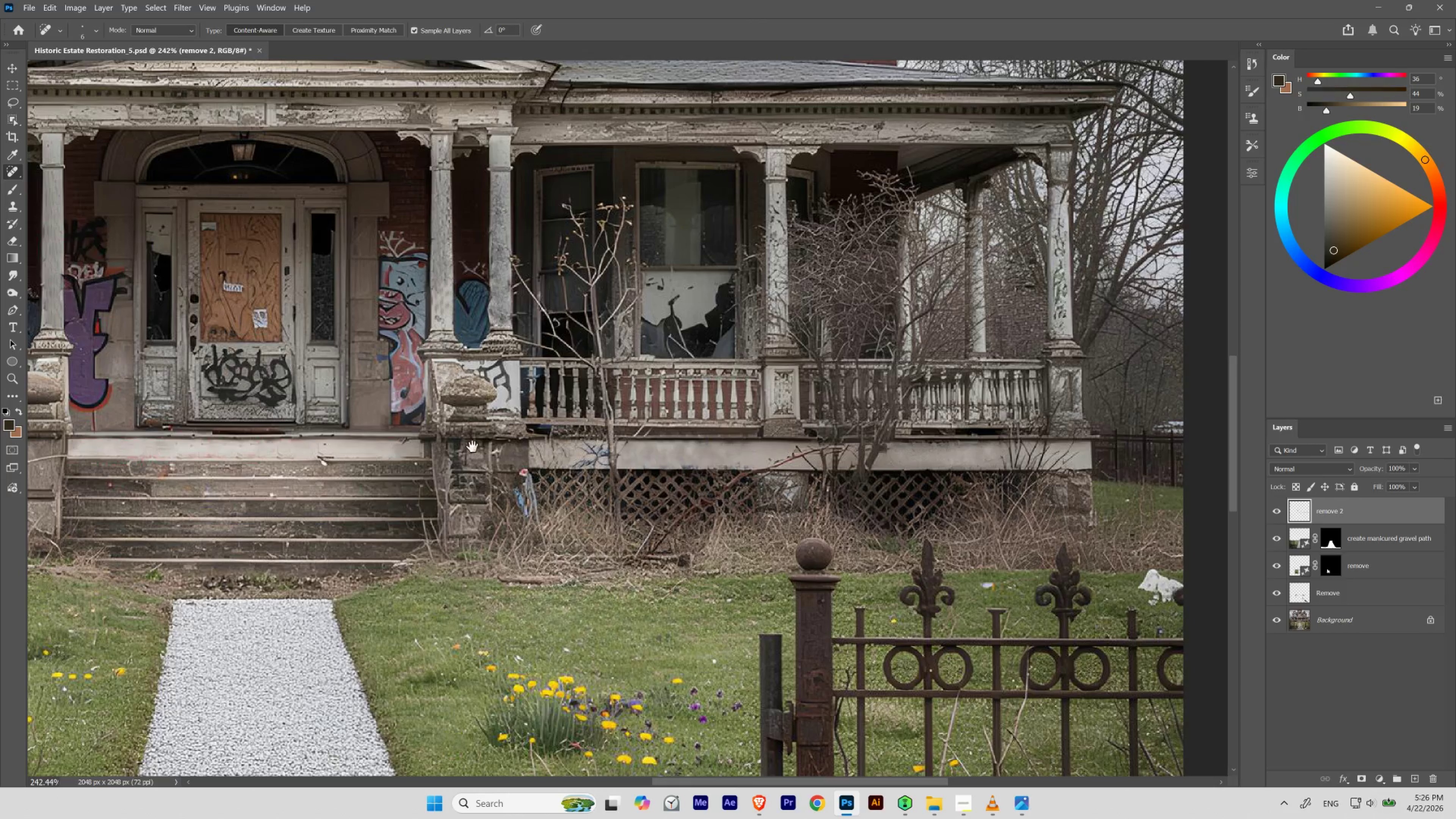 
left_click_drag(start_coordinate=[518, 421], to_coordinate=[641, 386])
 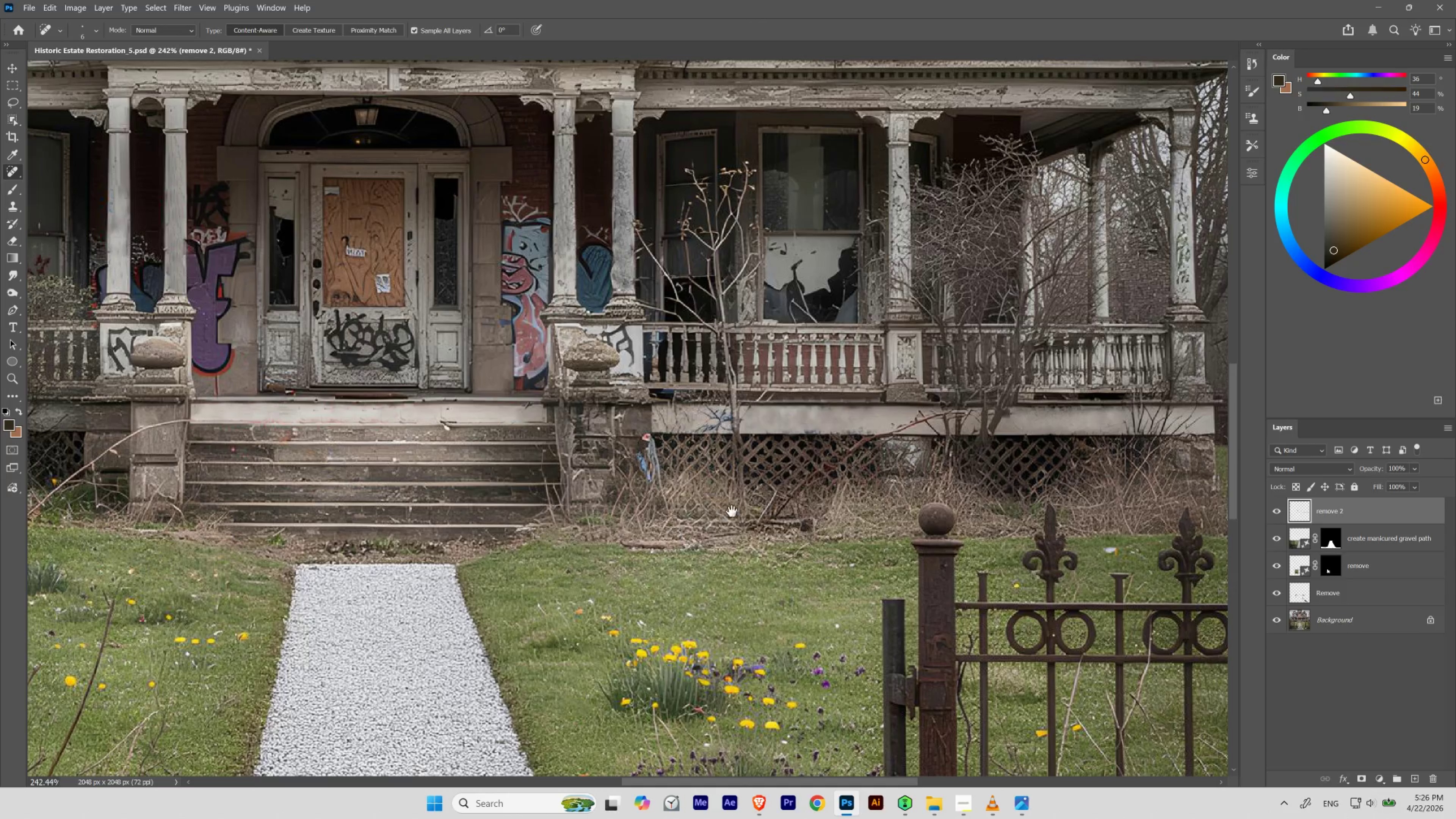 
hold_key(key=Space, duration=3.2)
 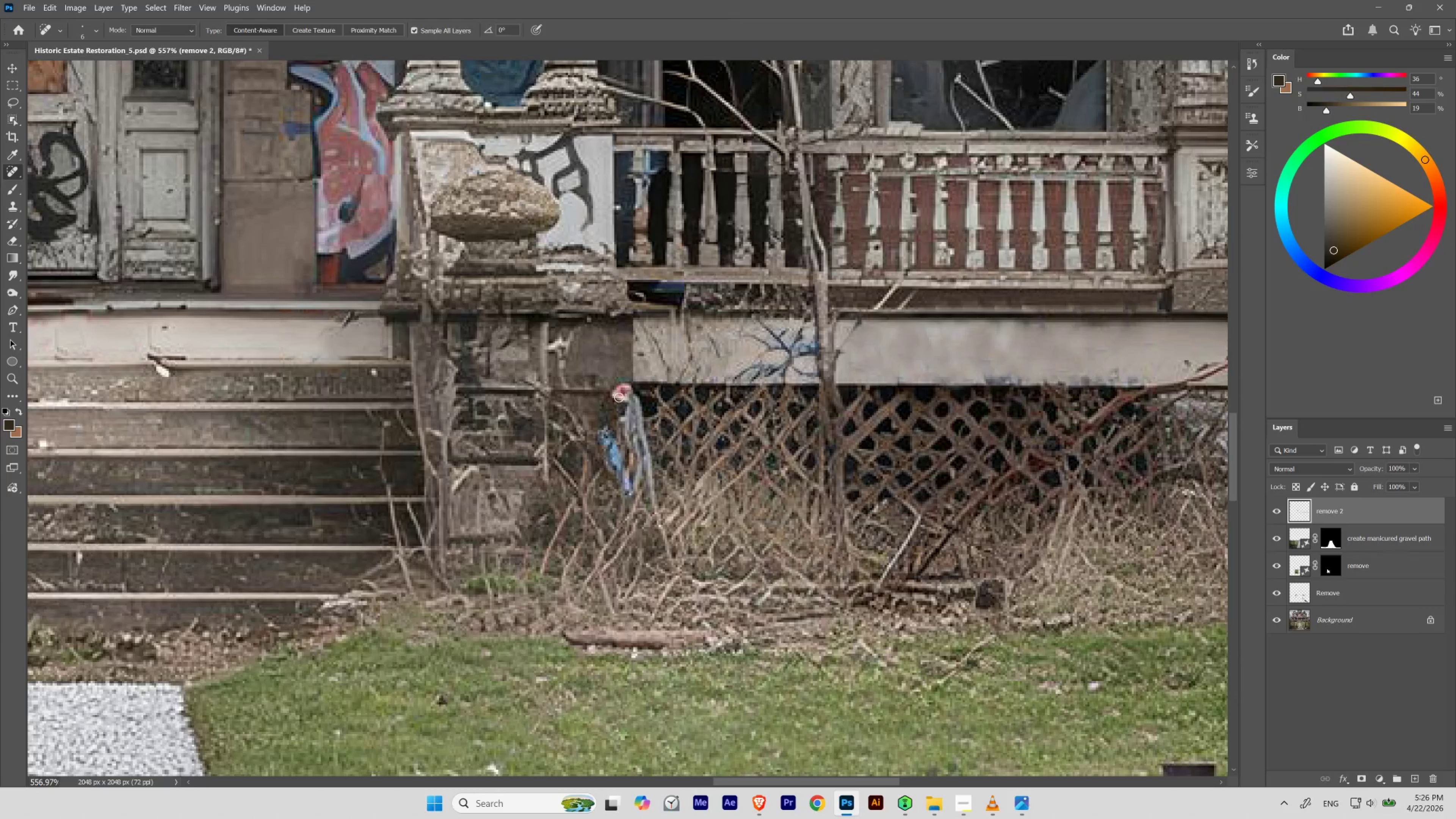 
hold_key(key=ControlLeft, duration=0.64)
left_click_drag(start_coordinate=[689, 496], to_coordinate=[712, 519])
 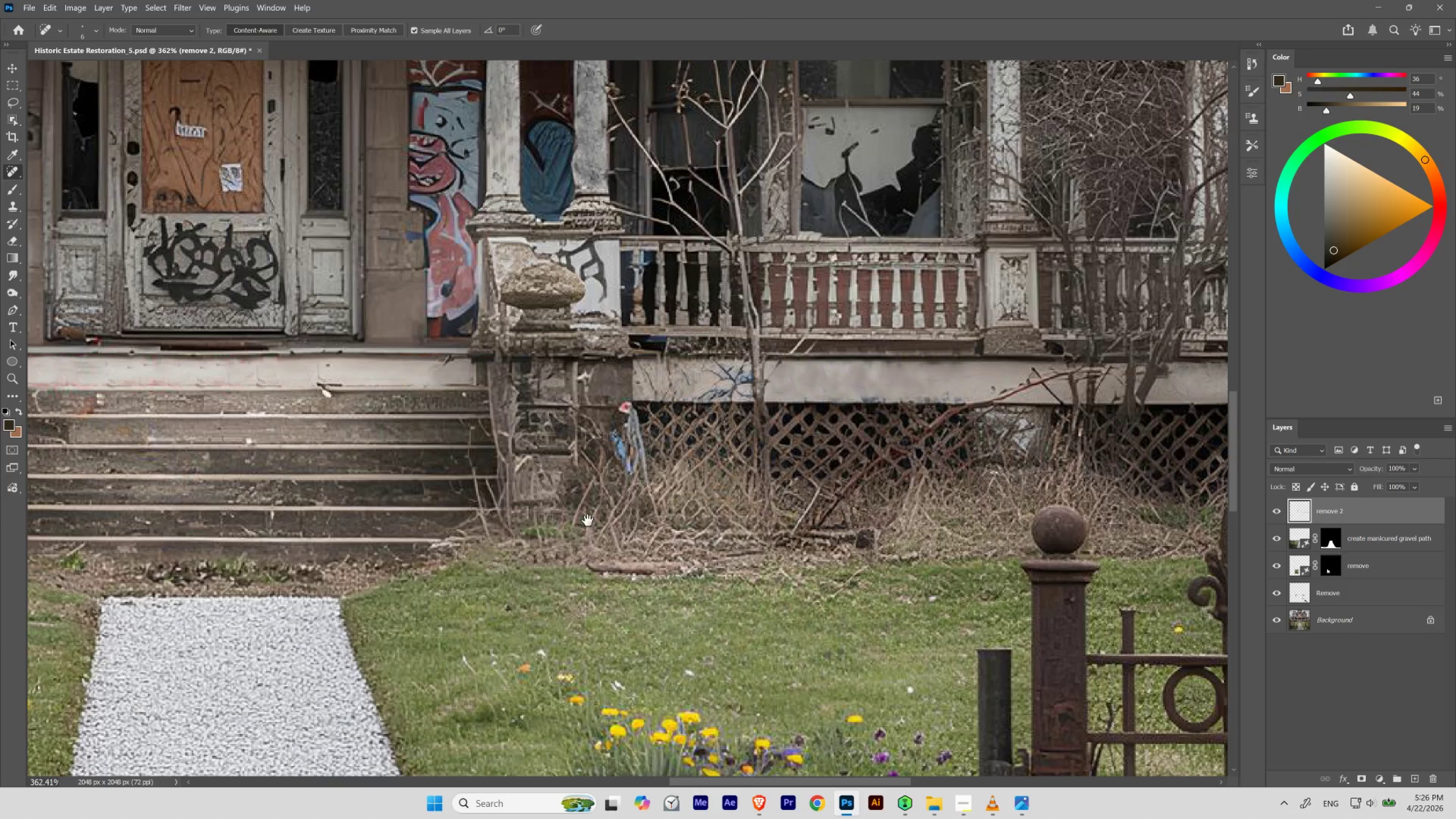 
hold_key(key=ControlLeft, duration=0.56)
left_click_drag(start_coordinate=[632, 436], to_coordinate=[655, 457])
 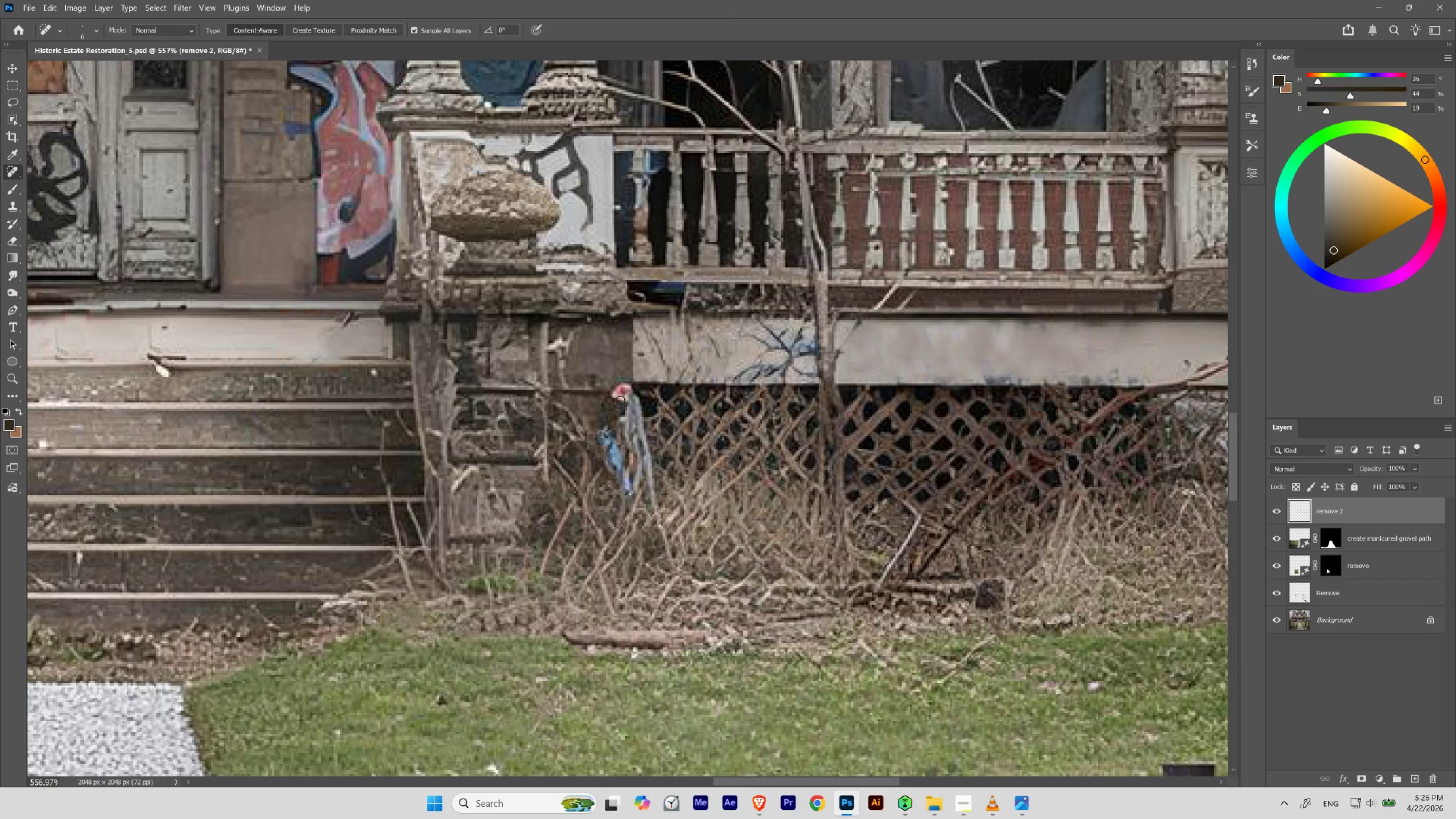 
key(BracketRight)
 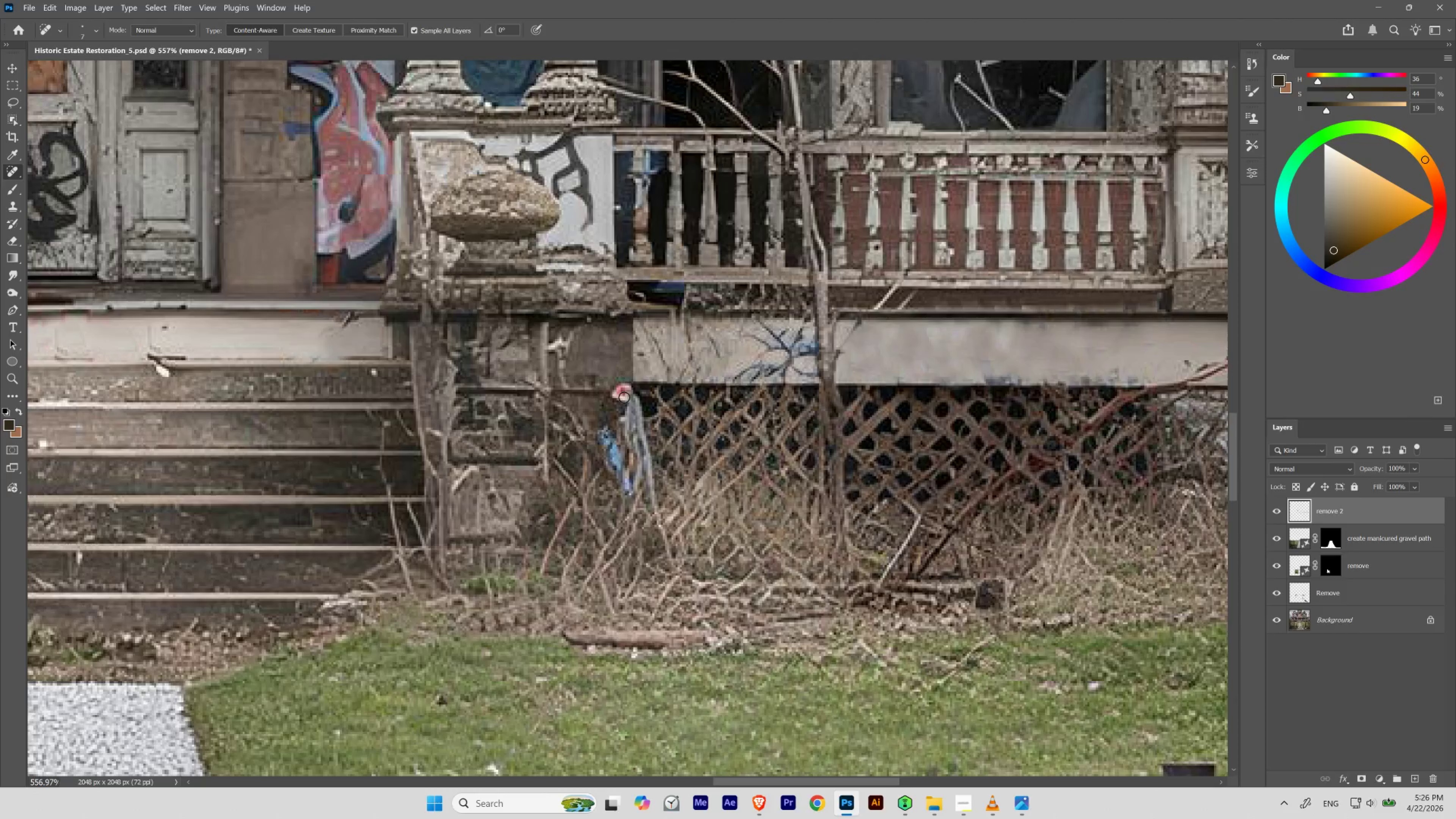 
key(BracketRight)
 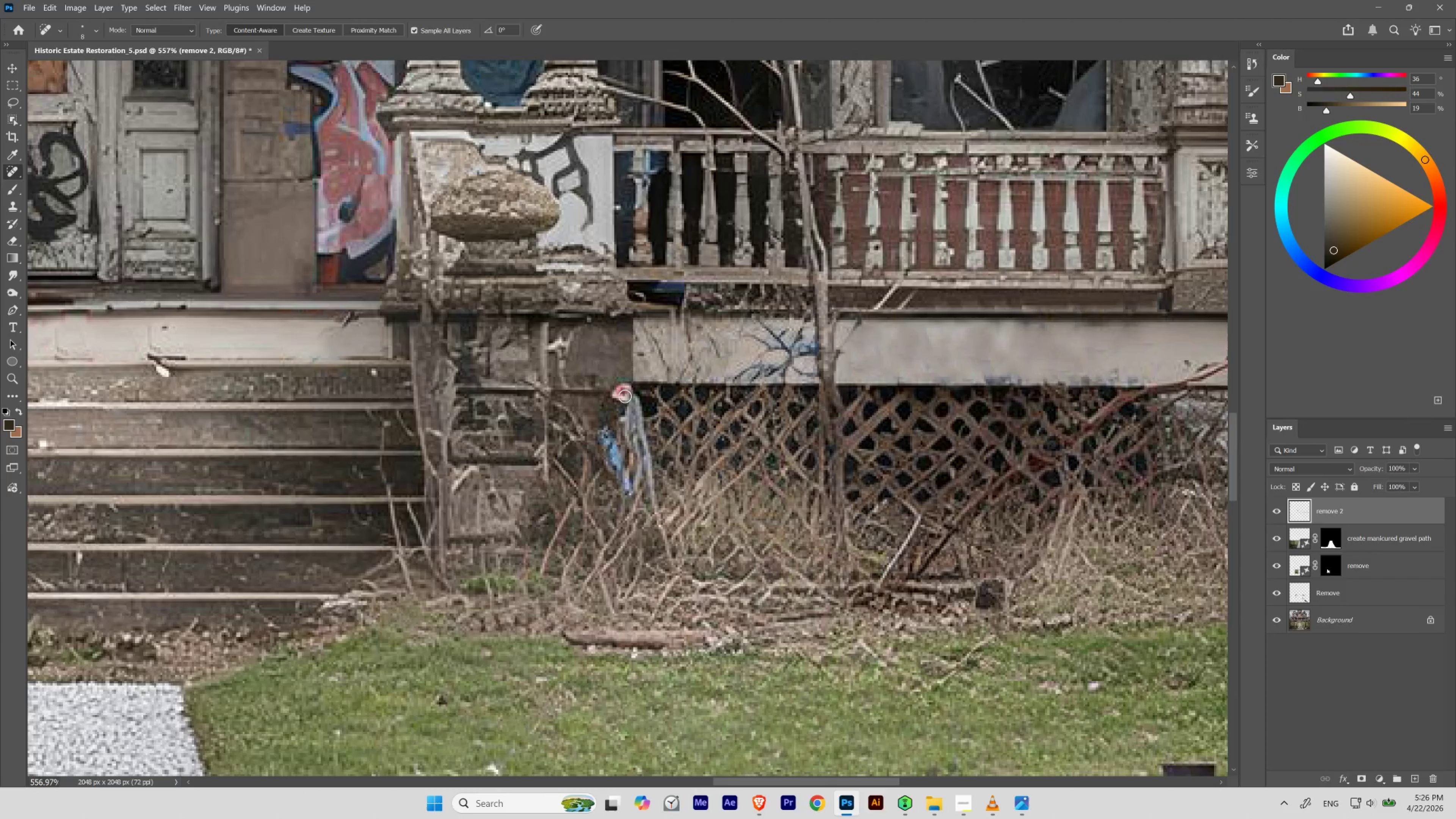 
key(BracketRight)
 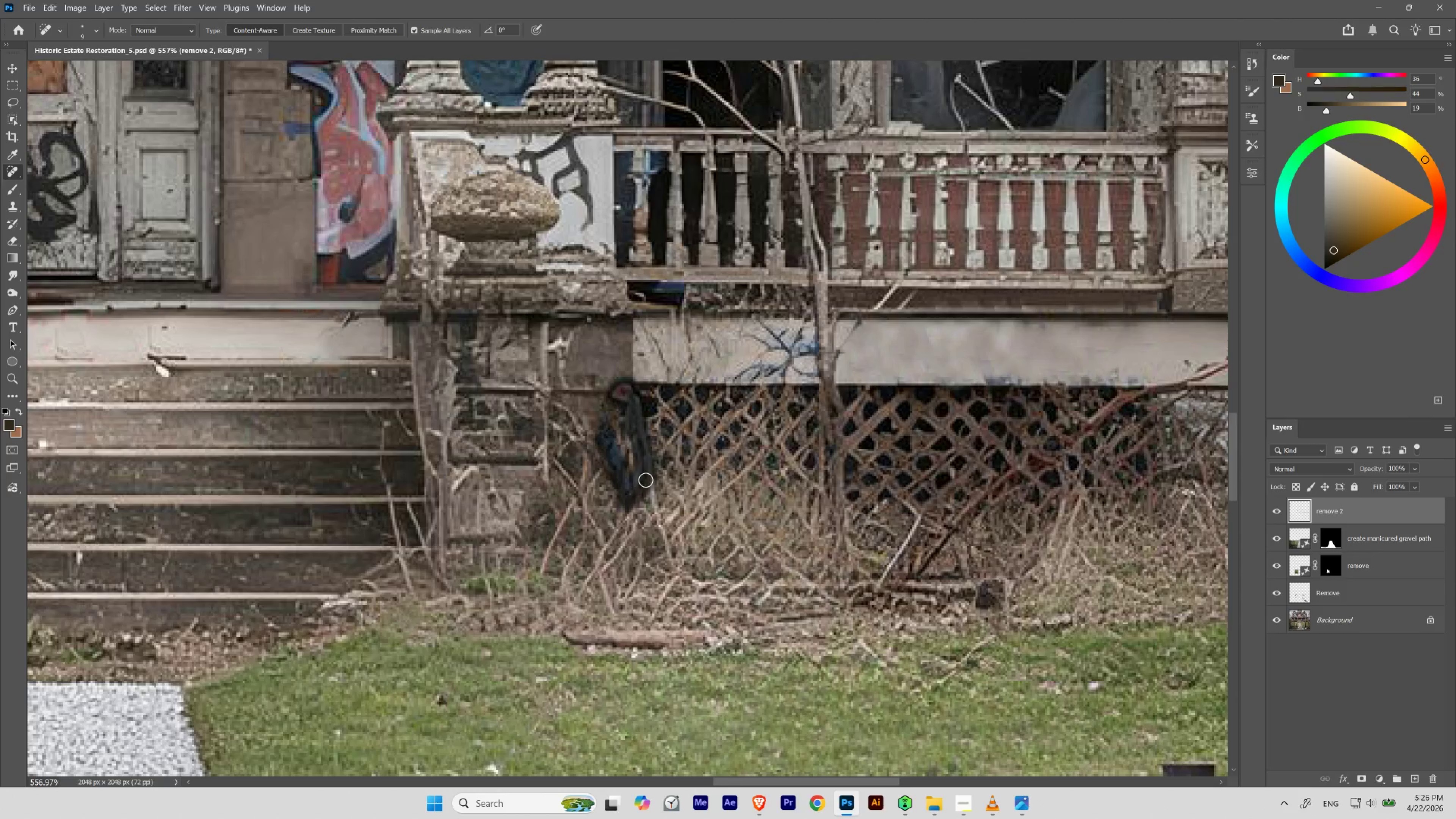 
wait(6.36)
 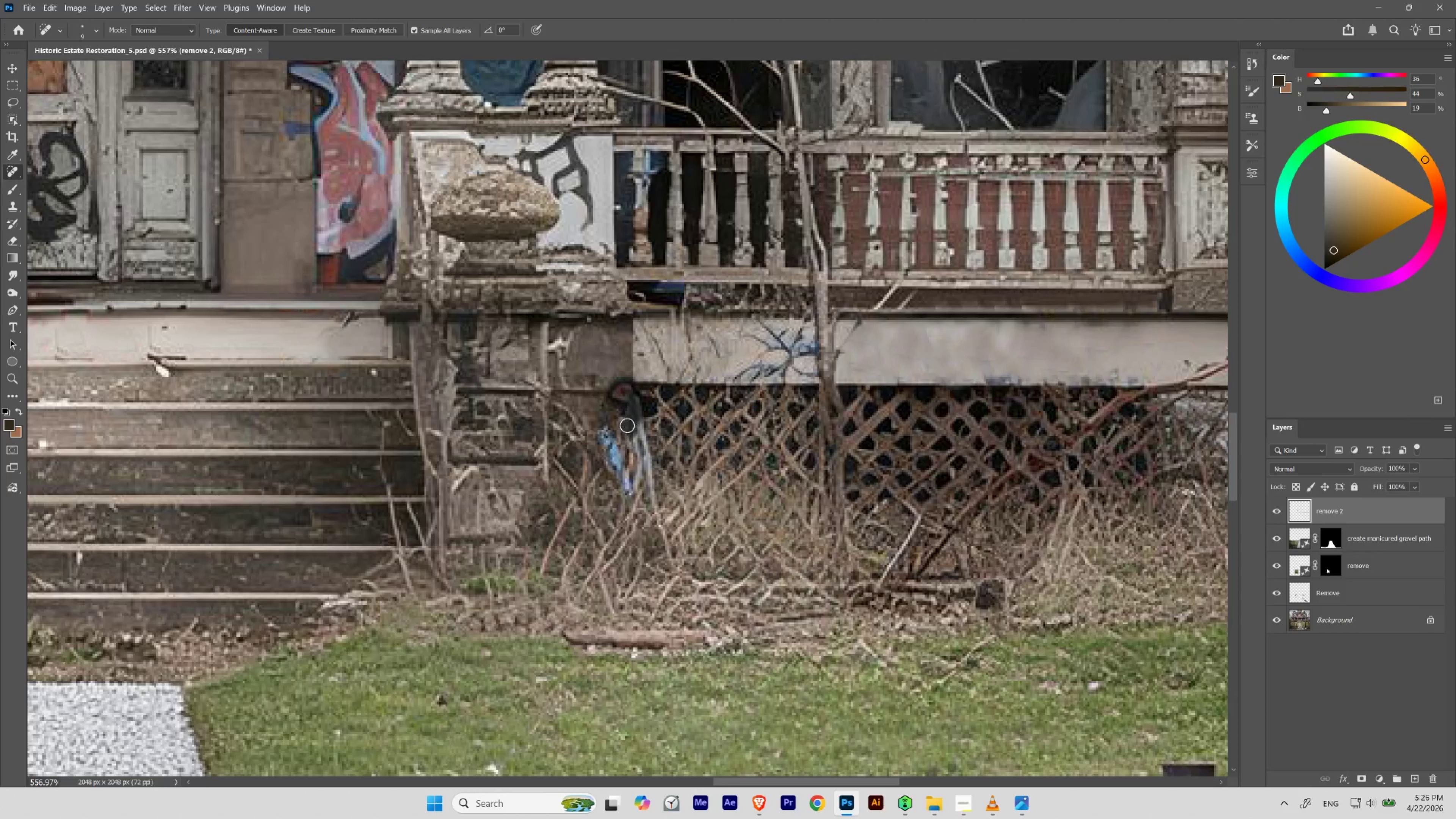 
hold_key(key=Space, duration=1.47)
 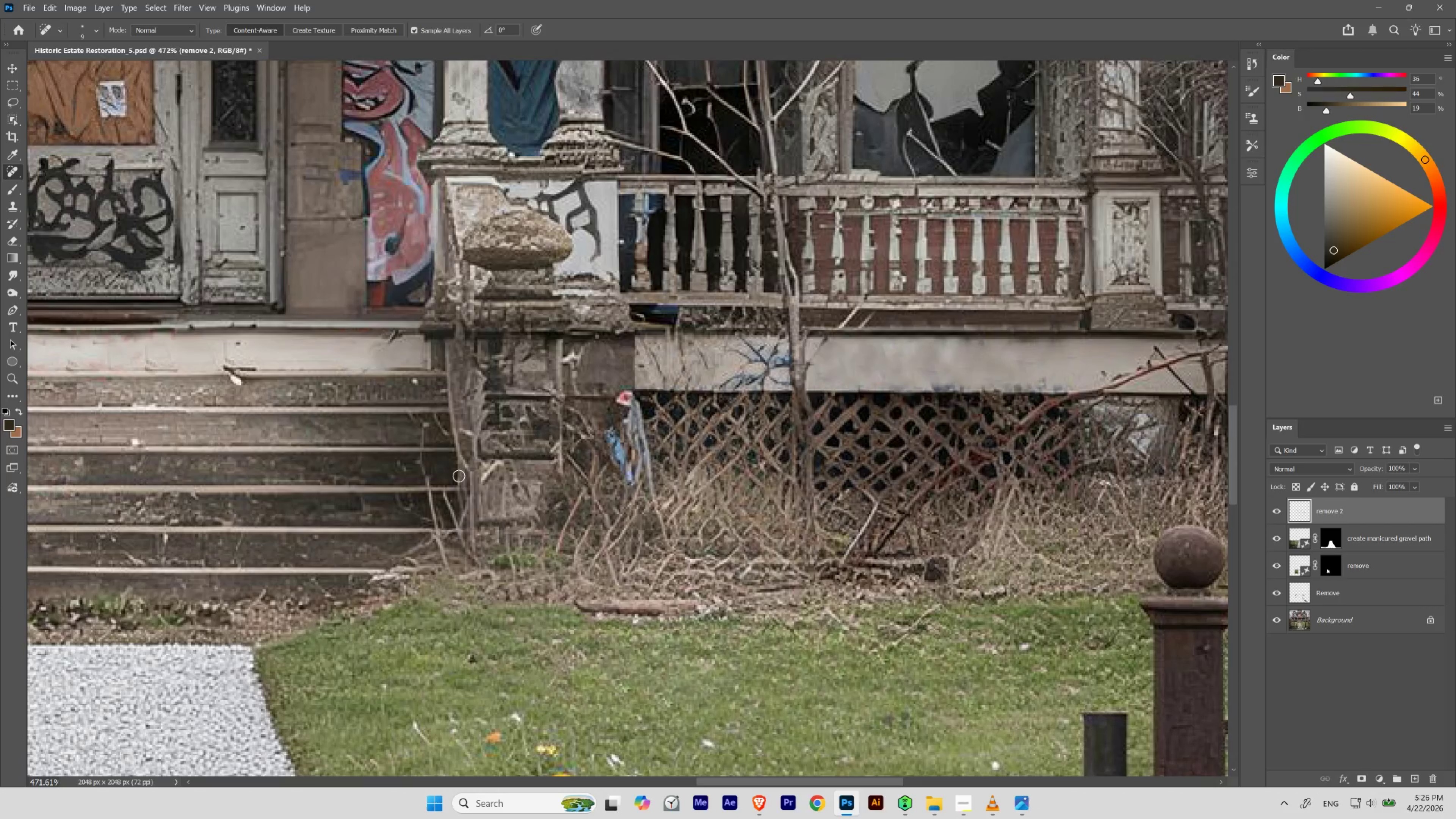 
left_click_drag(start_coordinate=[643, 432], to_coordinate=[628, 522])
 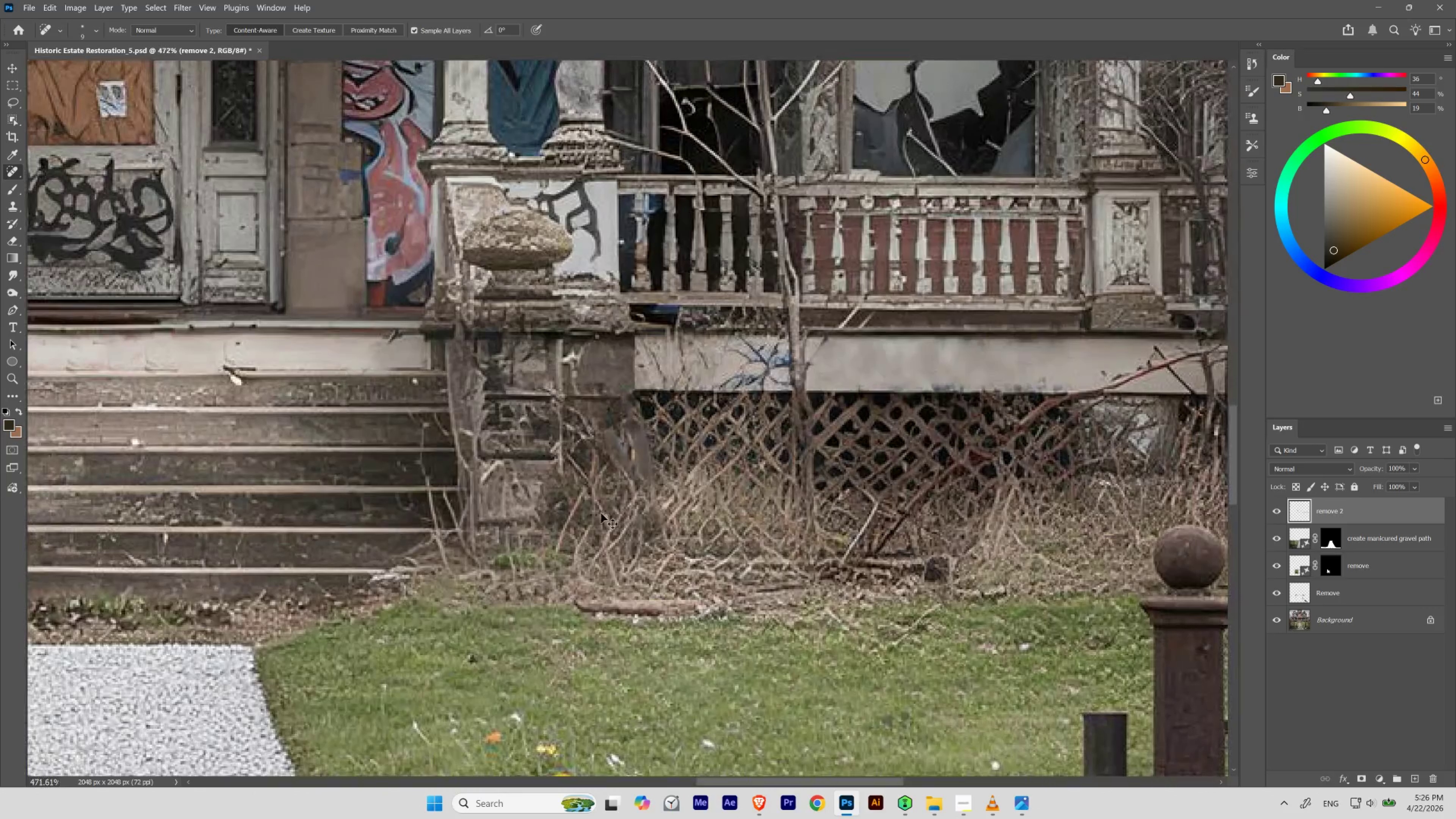 
key(Control+Z)
 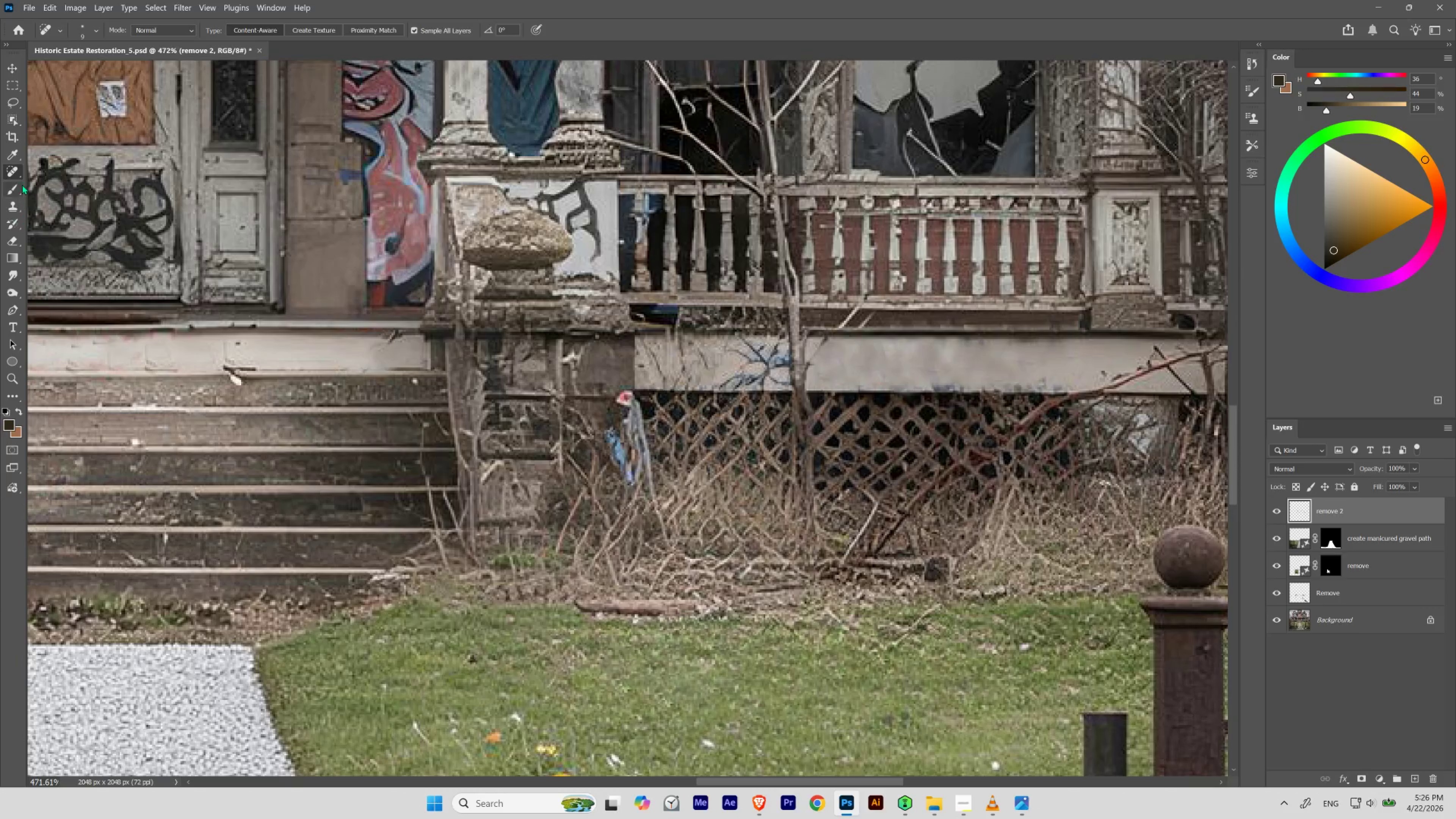 
left_click_drag(start_coordinate=[16, 169], to_coordinate=[45, 197])
 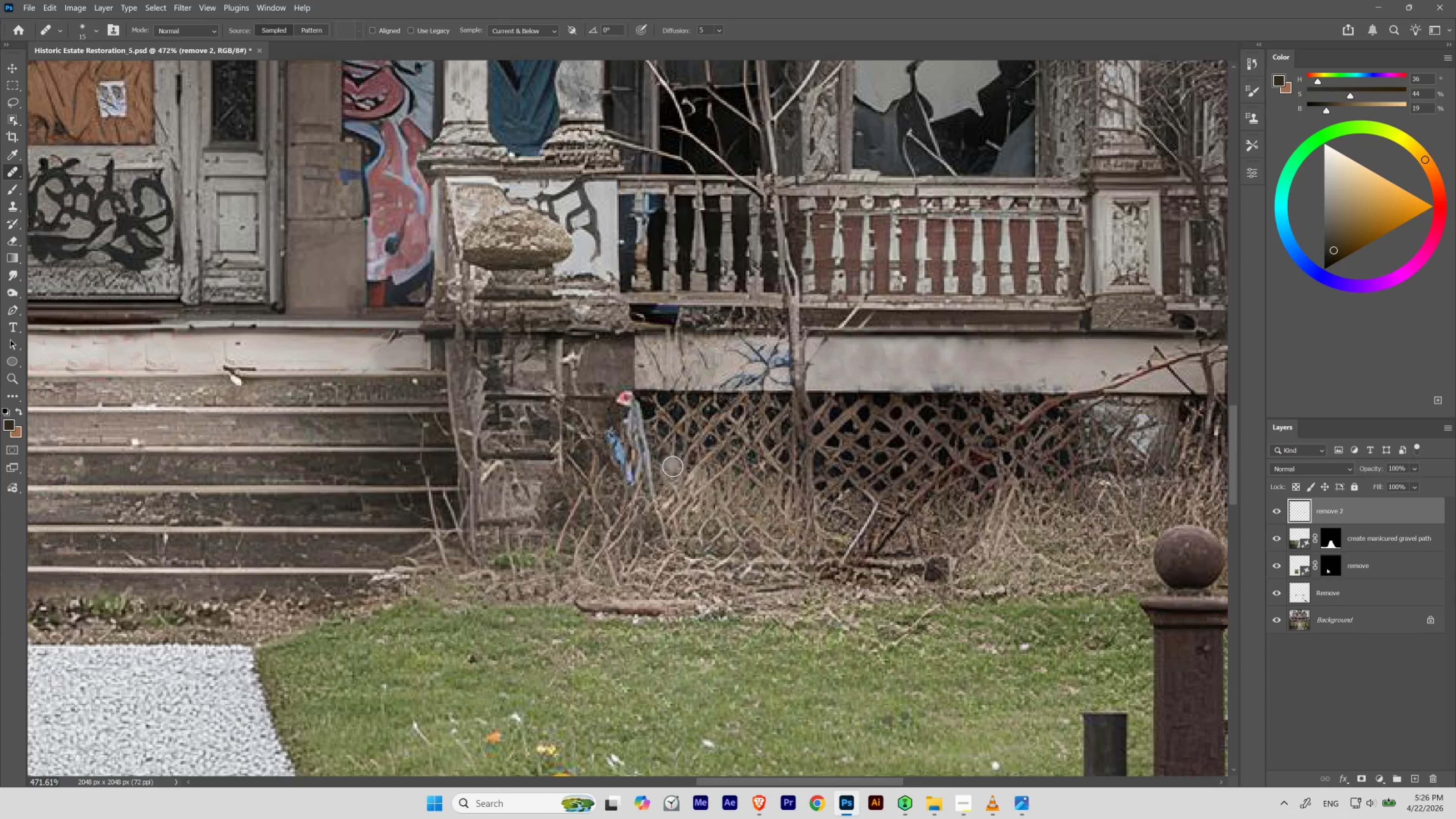 
hold_key(key=AltLeft, duration=2.14)
left_click([586, 425])
 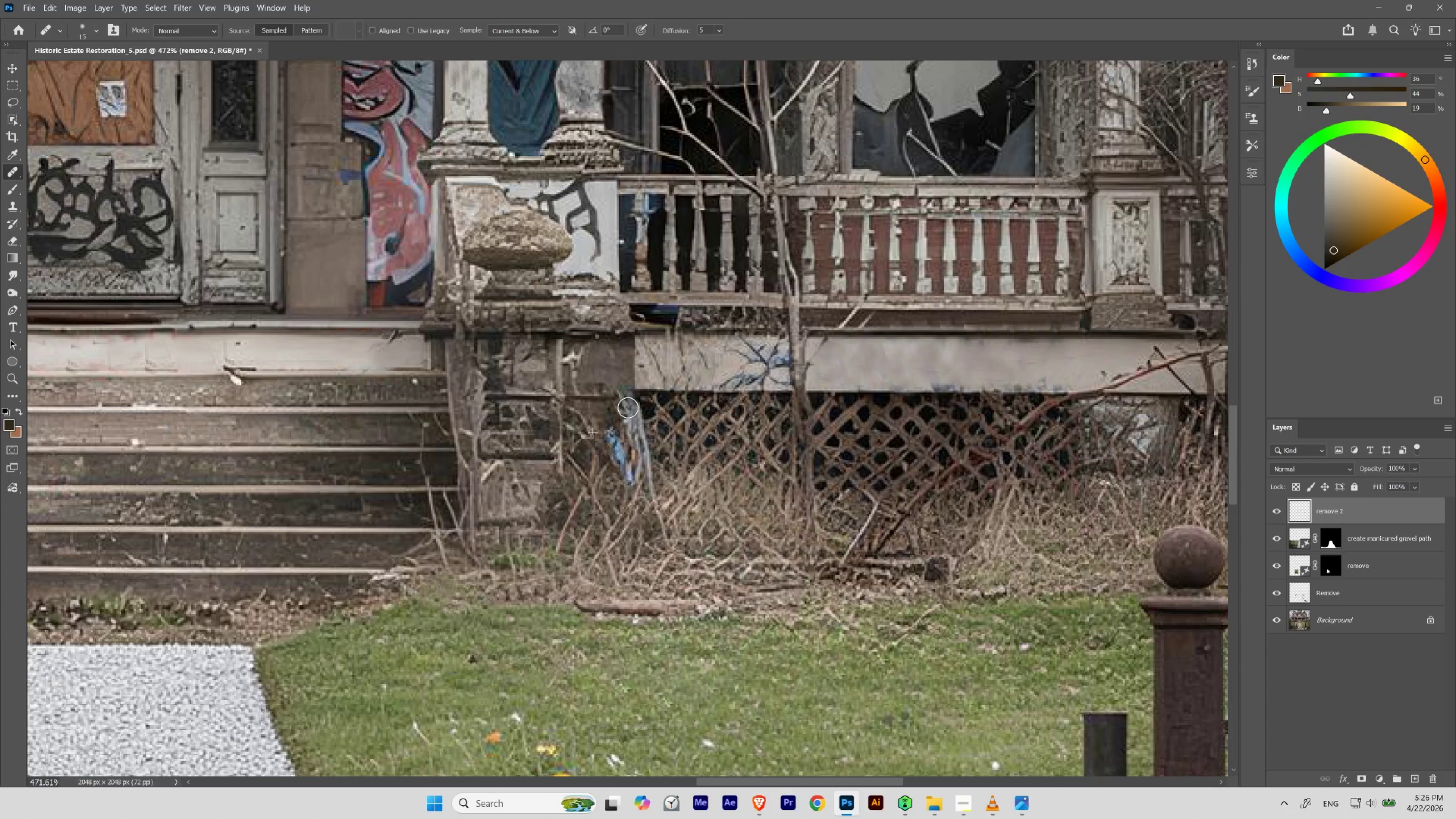 
hold_key(key=AltLeft, duration=0.39)
left_click([583, 411])
 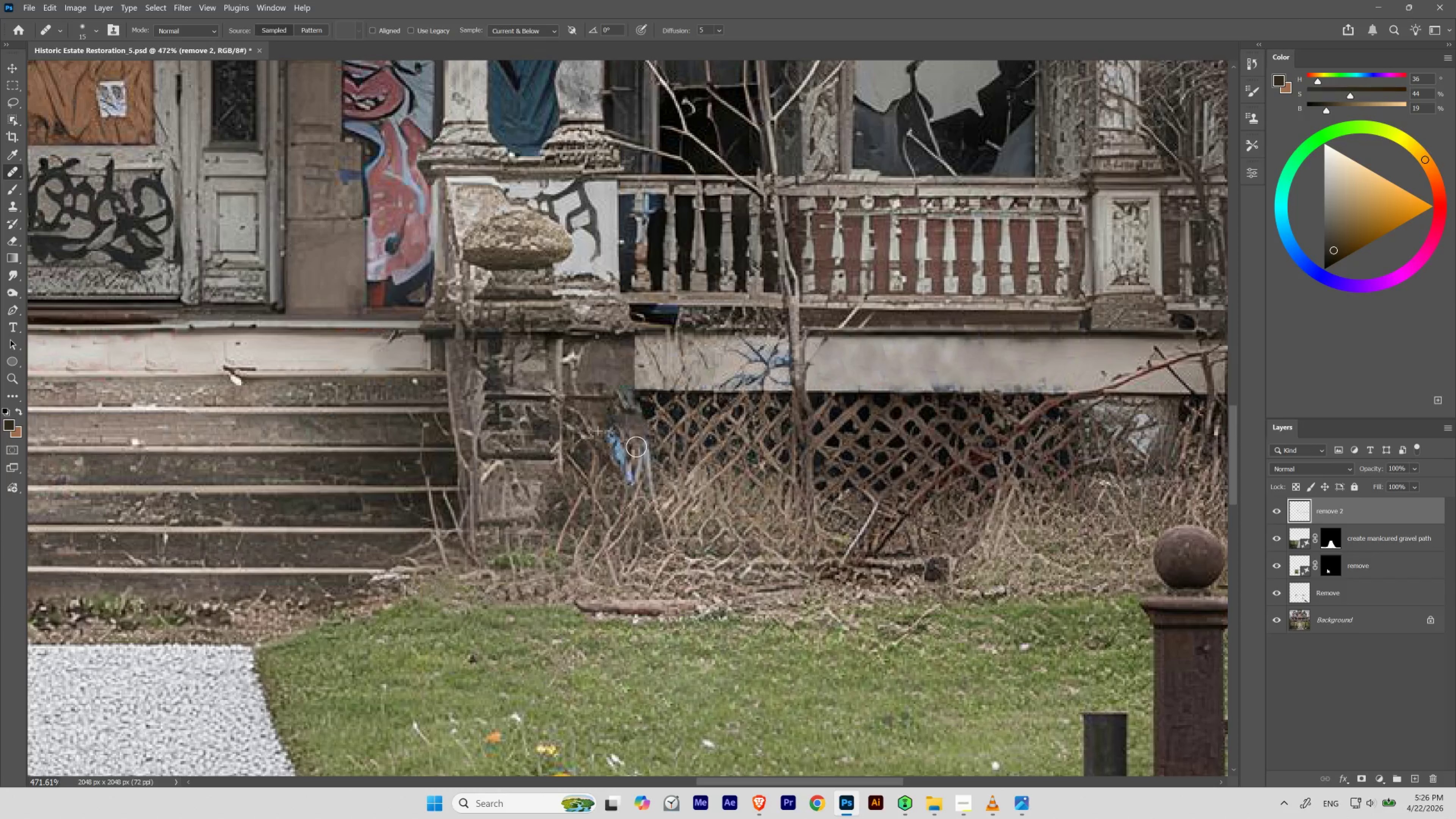 
hold_key(key=AltLeft, duration=0.44)
left_click([588, 412])
 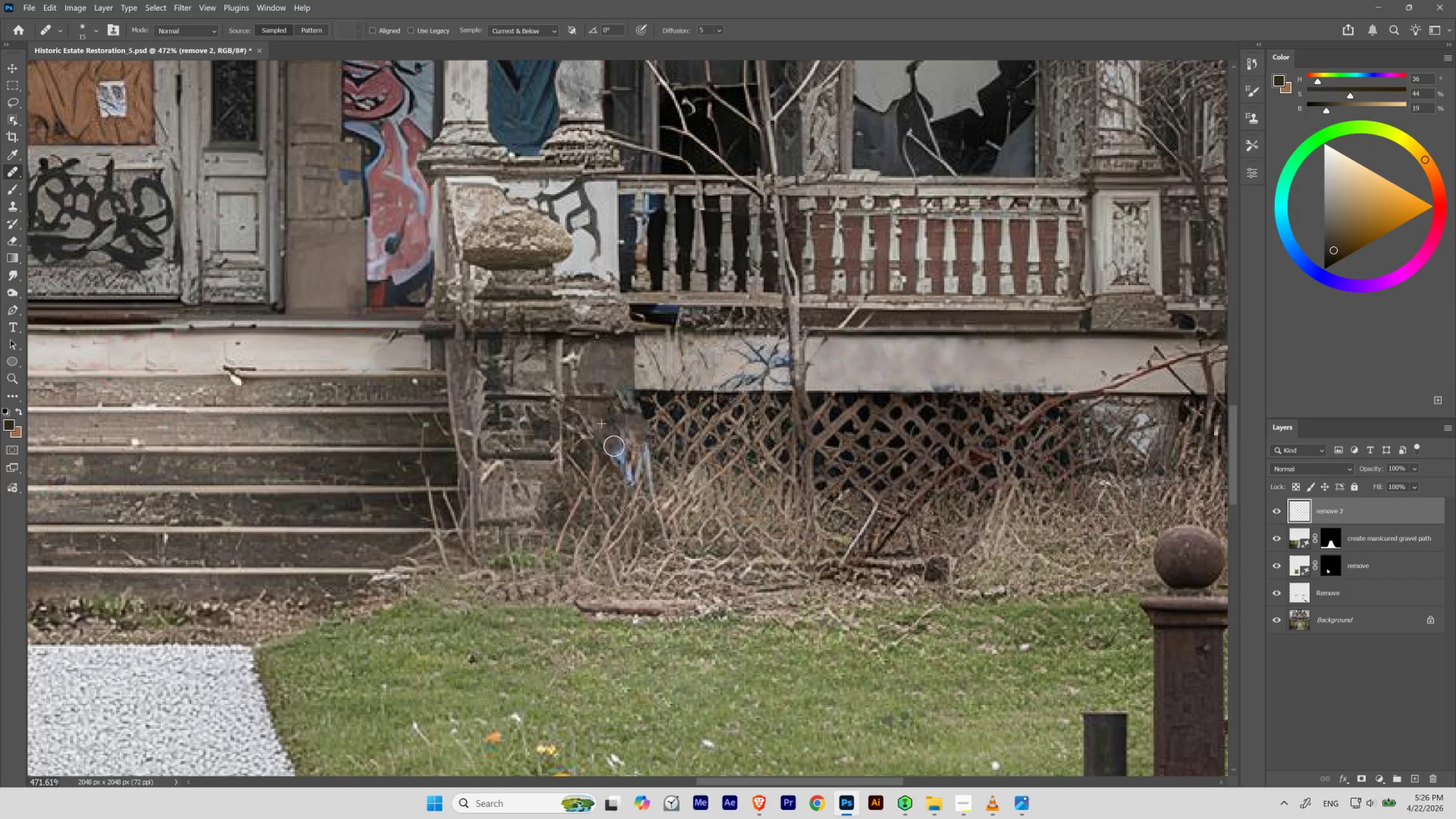 
hold_key(key=AltLeft, duration=0.41)
left_click([588, 465])
 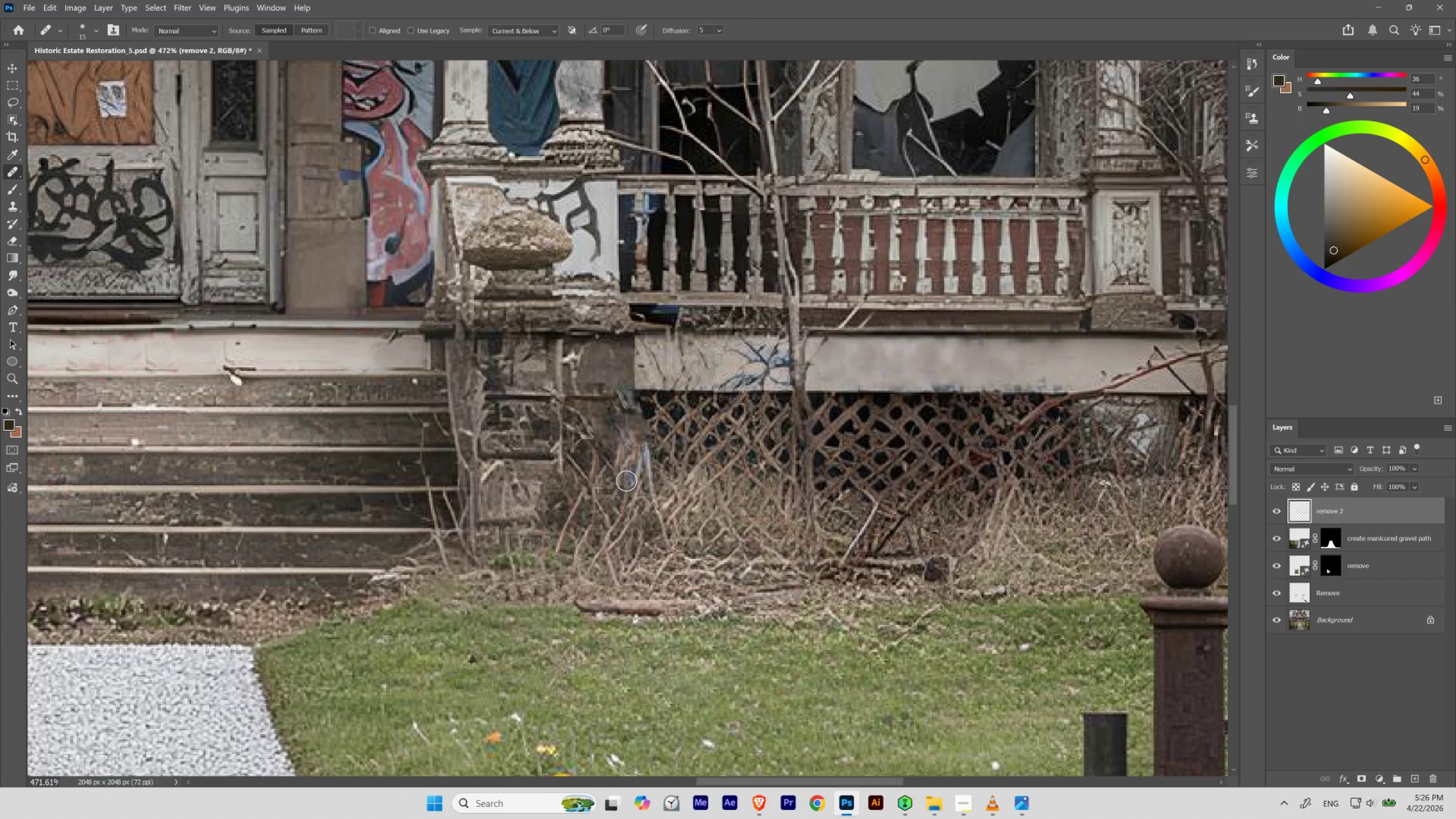 
hold_key(key=AltLeft, duration=0.61)
left_click([618, 520])
 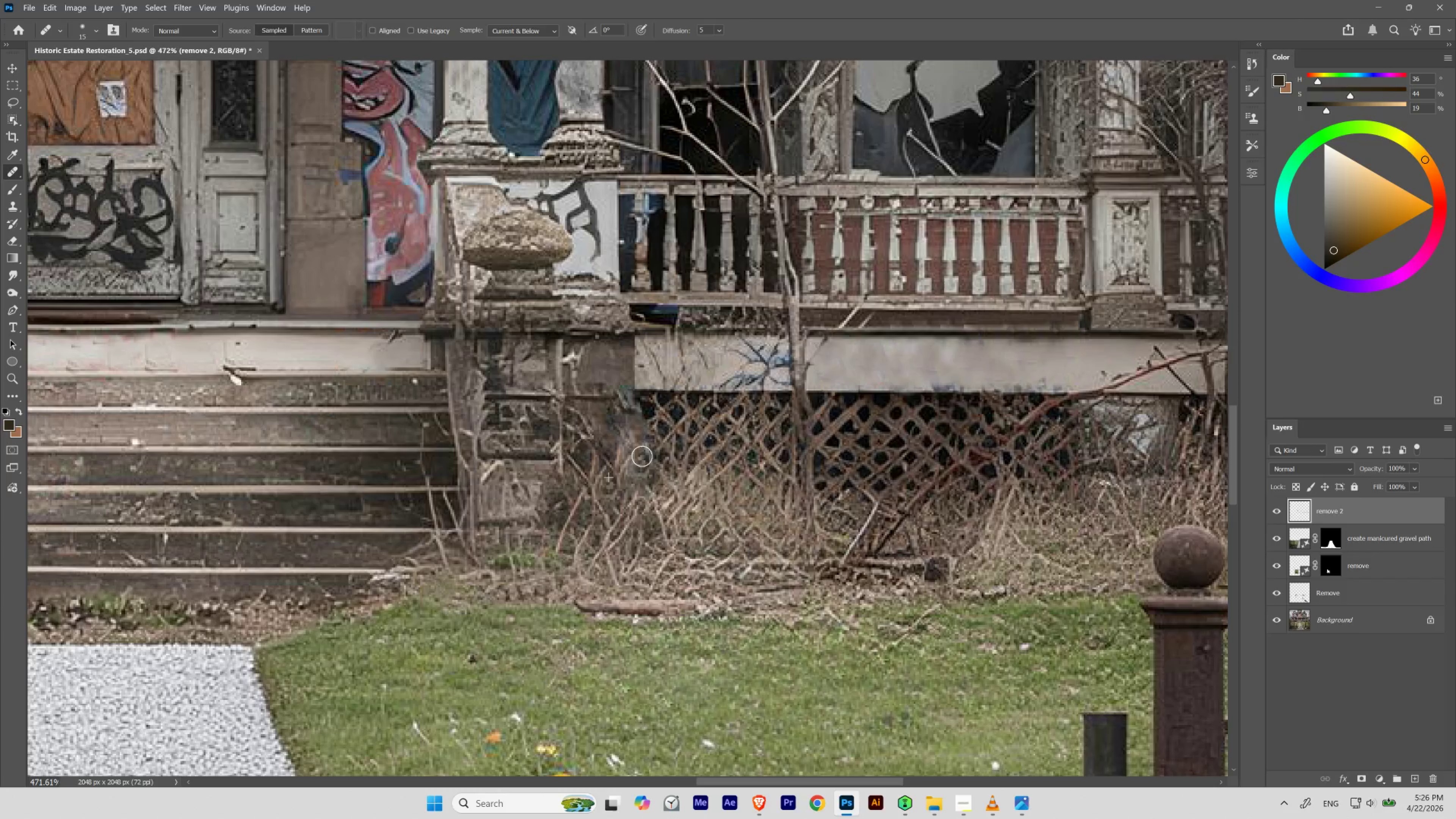 
hold_key(key=Space, duration=1.27)
 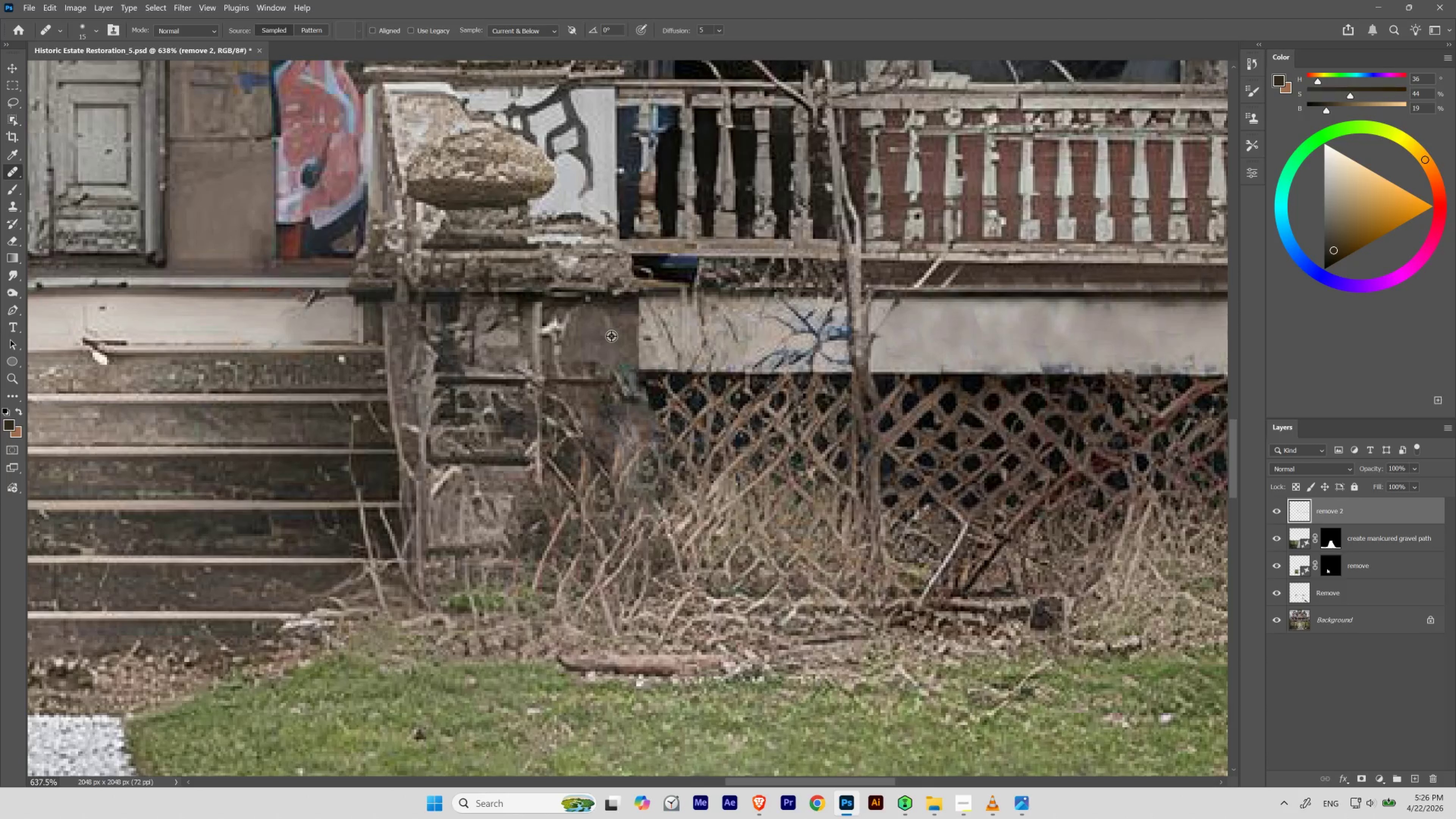 
hold_key(key=ControlLeft, duration=1.25)
left_click_drag(start_coordinate=[623, 445], to_coordinate=[627, 511])
 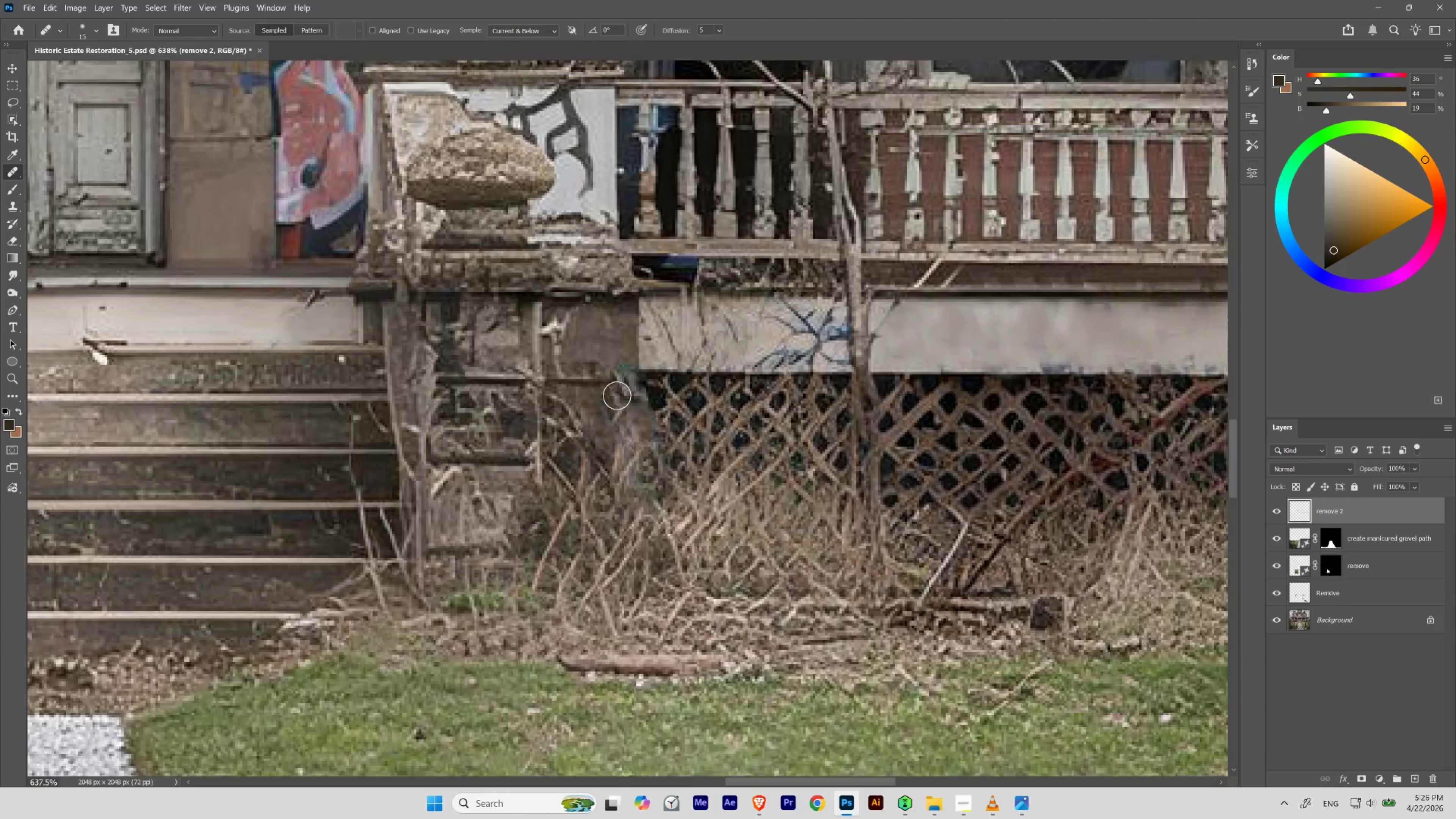 
hold_key(key=AltLeft, duration=0.45)
left_click([611, 336])
 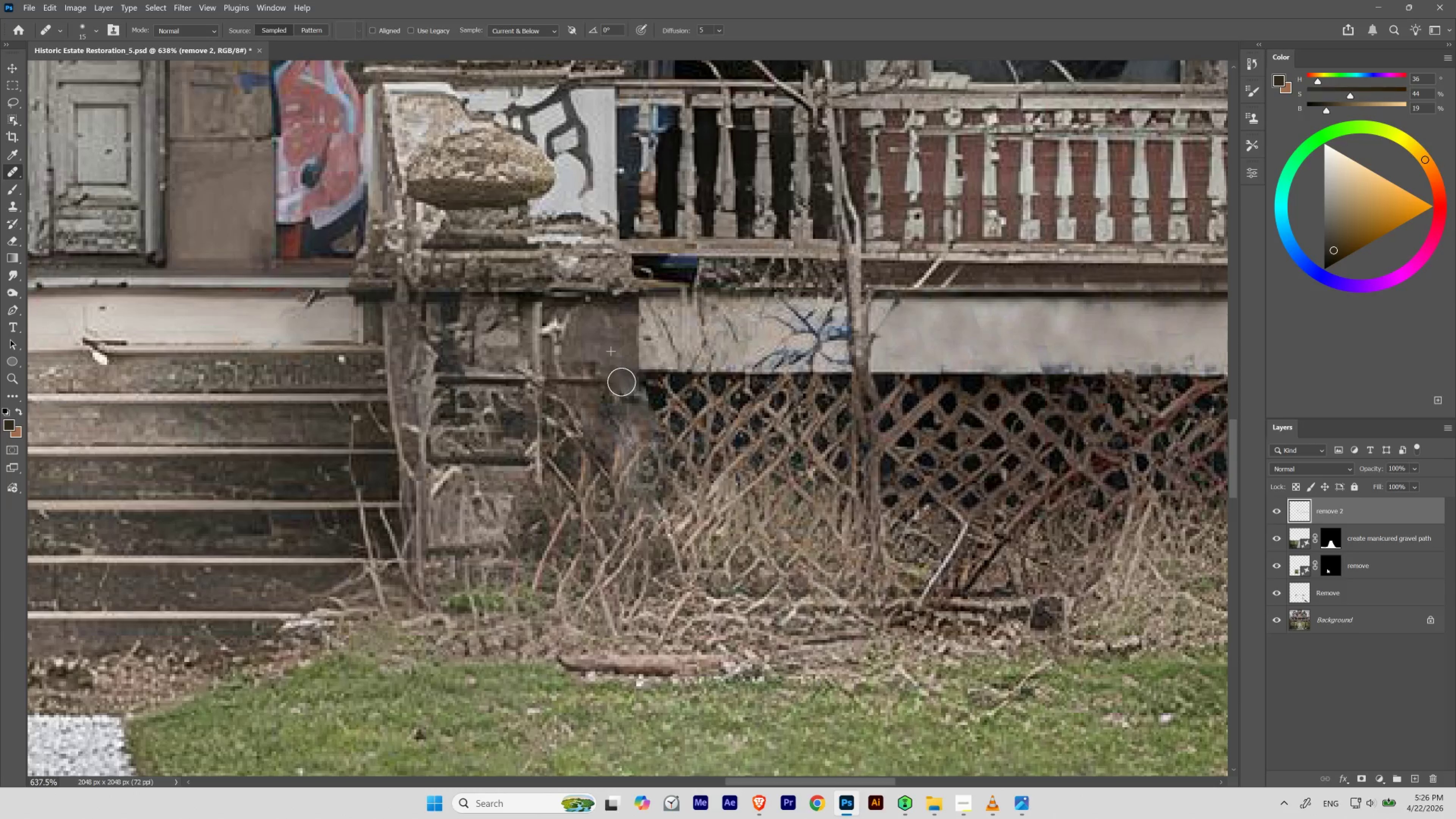 
hold_key(key=Space, duration=1.5)
 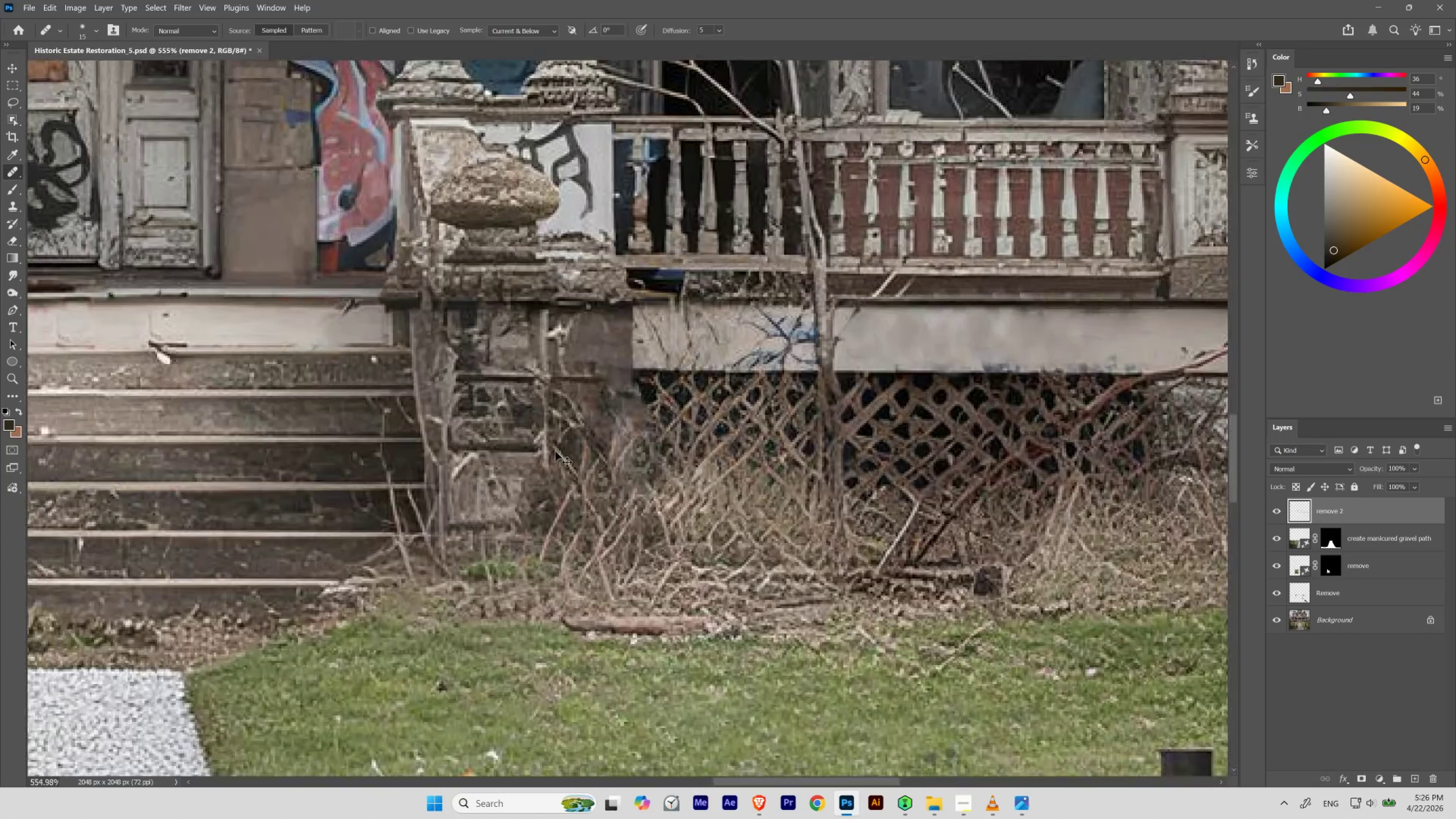 
left_click_drag(start_coordinate=[590, 362], to_coordinate=[572, 443])
 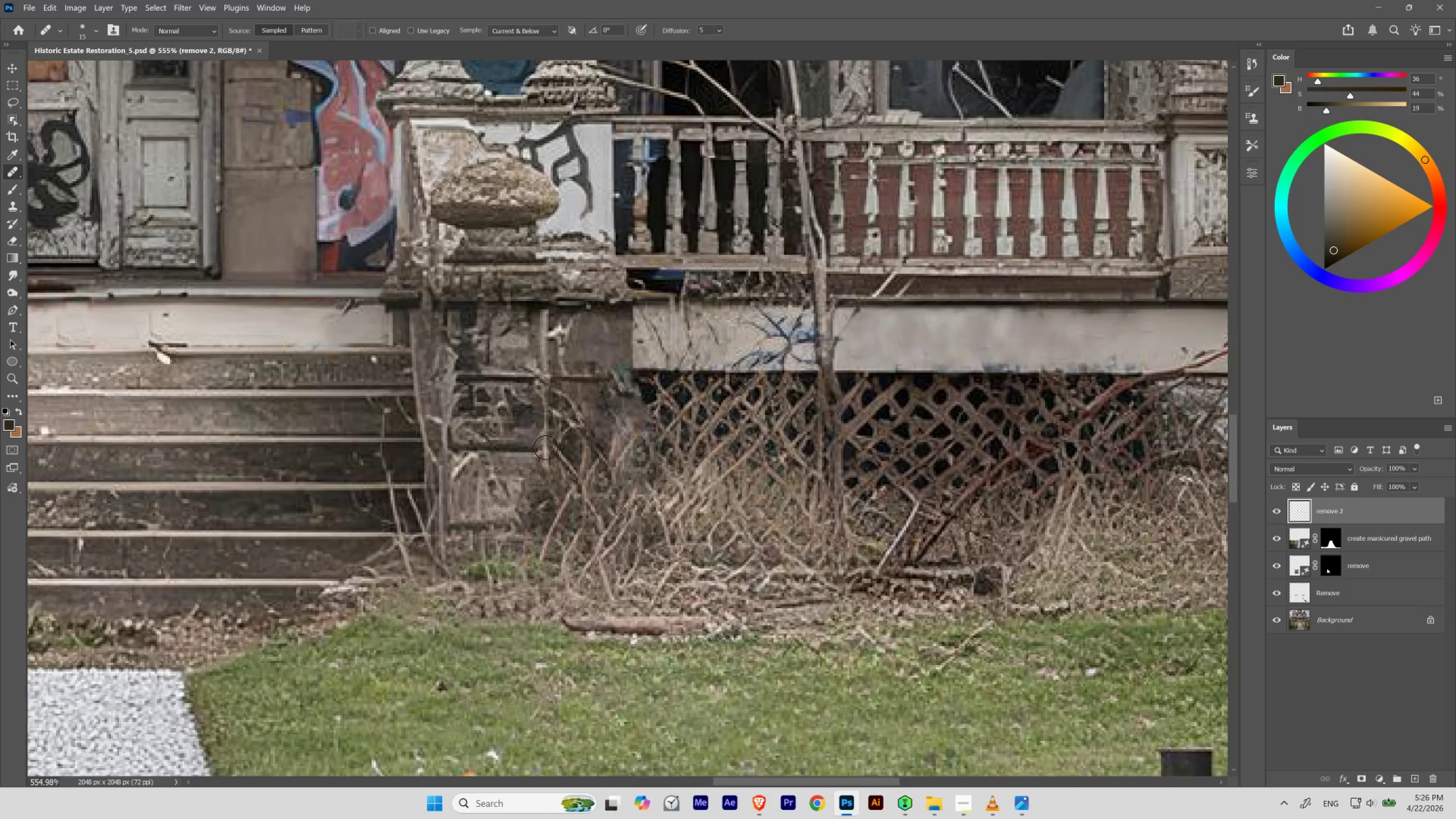 
hold_key(key=Space, duration=0.36)
 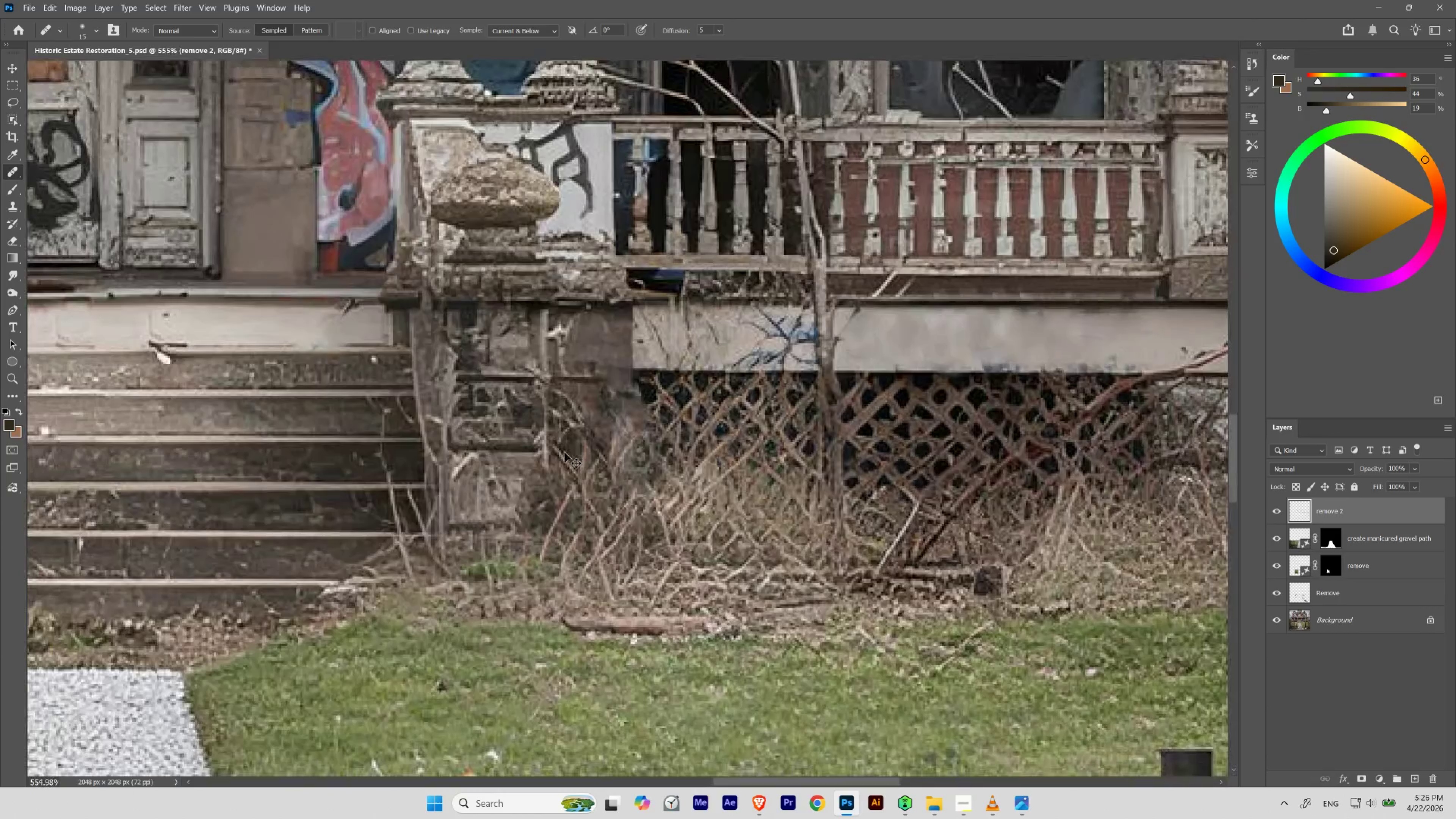 
key(Control+Z)
 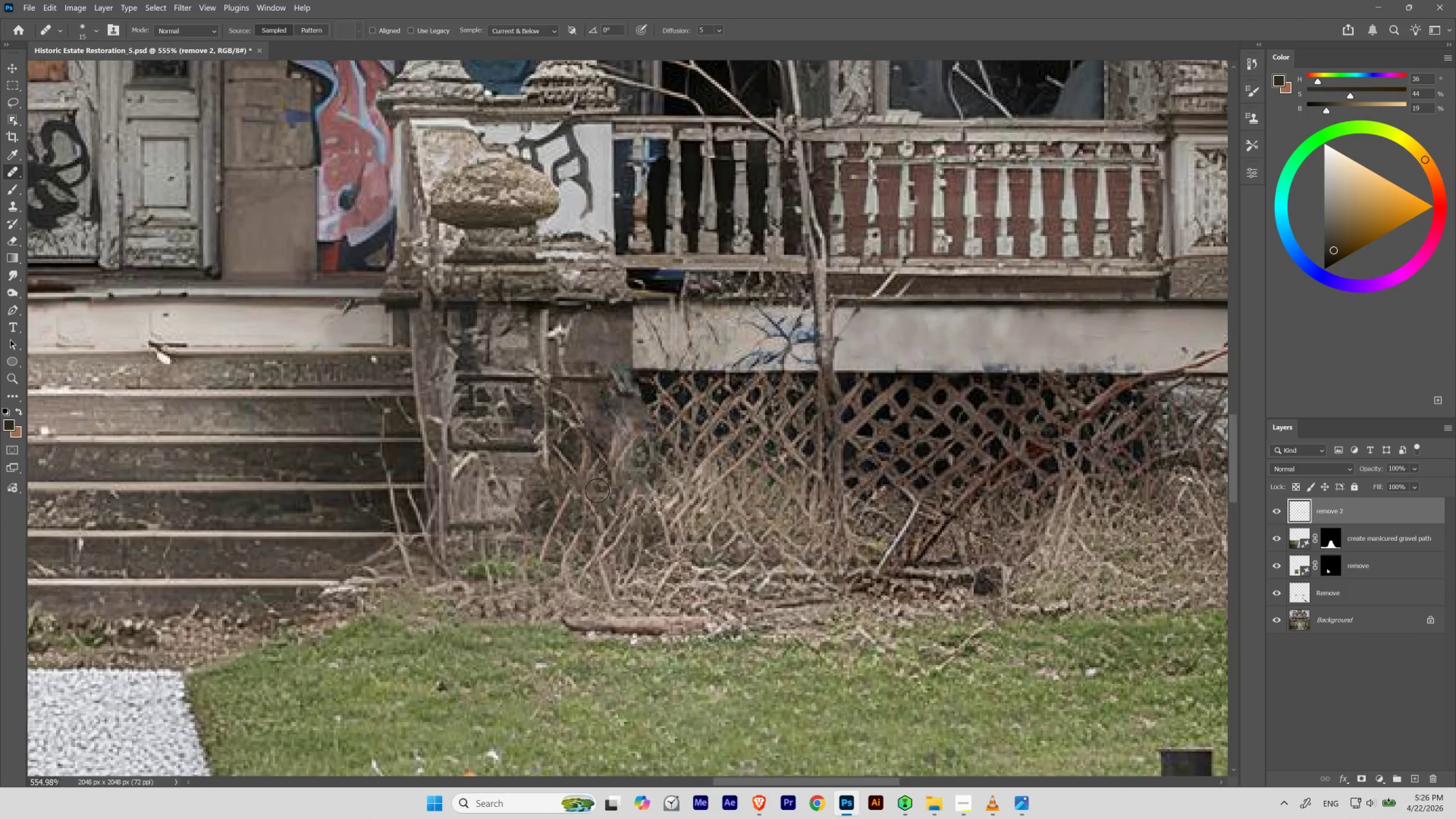 
hold_key(key=AltLeft, duration=0.59)
left_click([592, 338])
 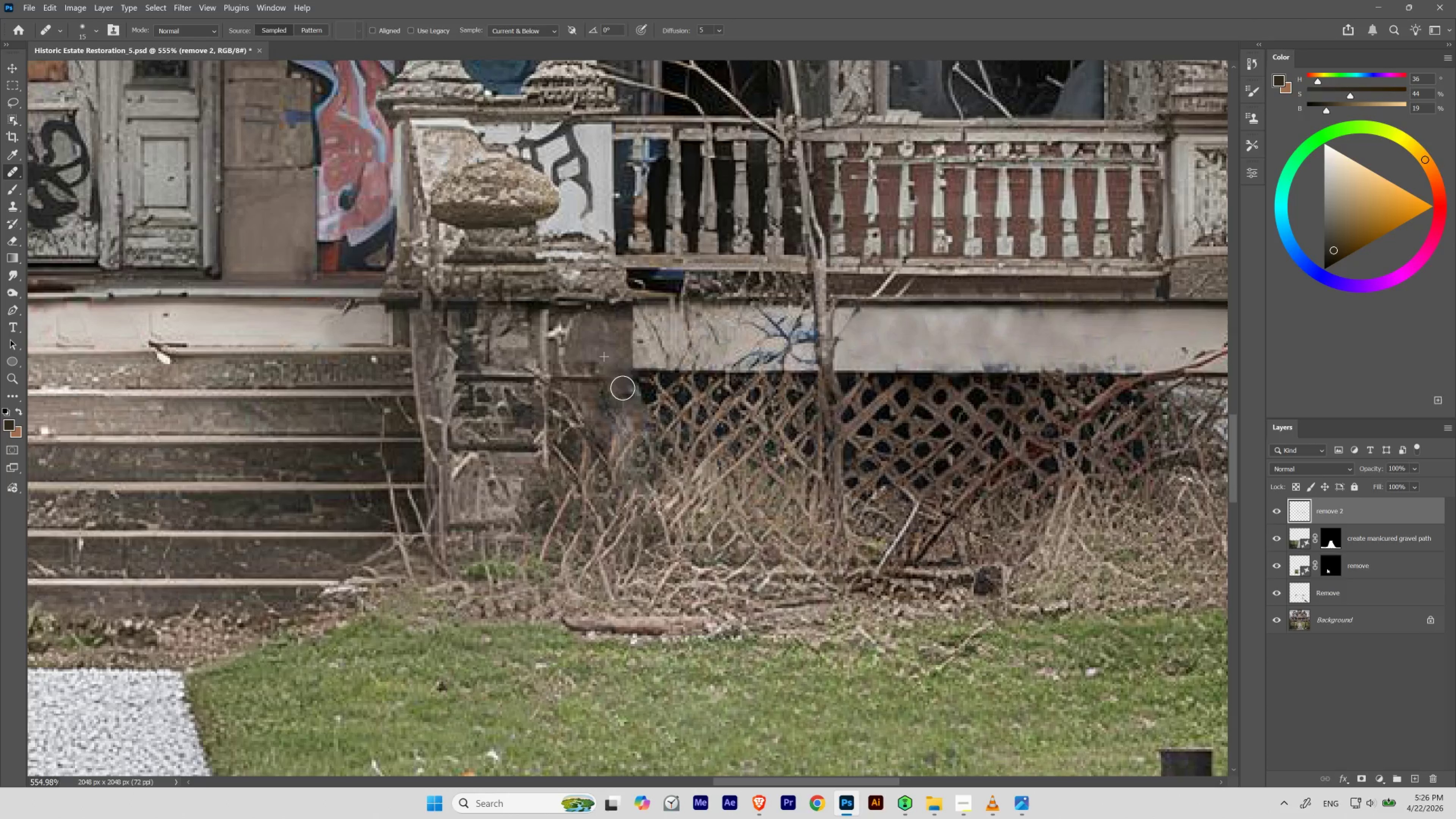 
hold_key(key=ControlLeft, duration=0.45)
 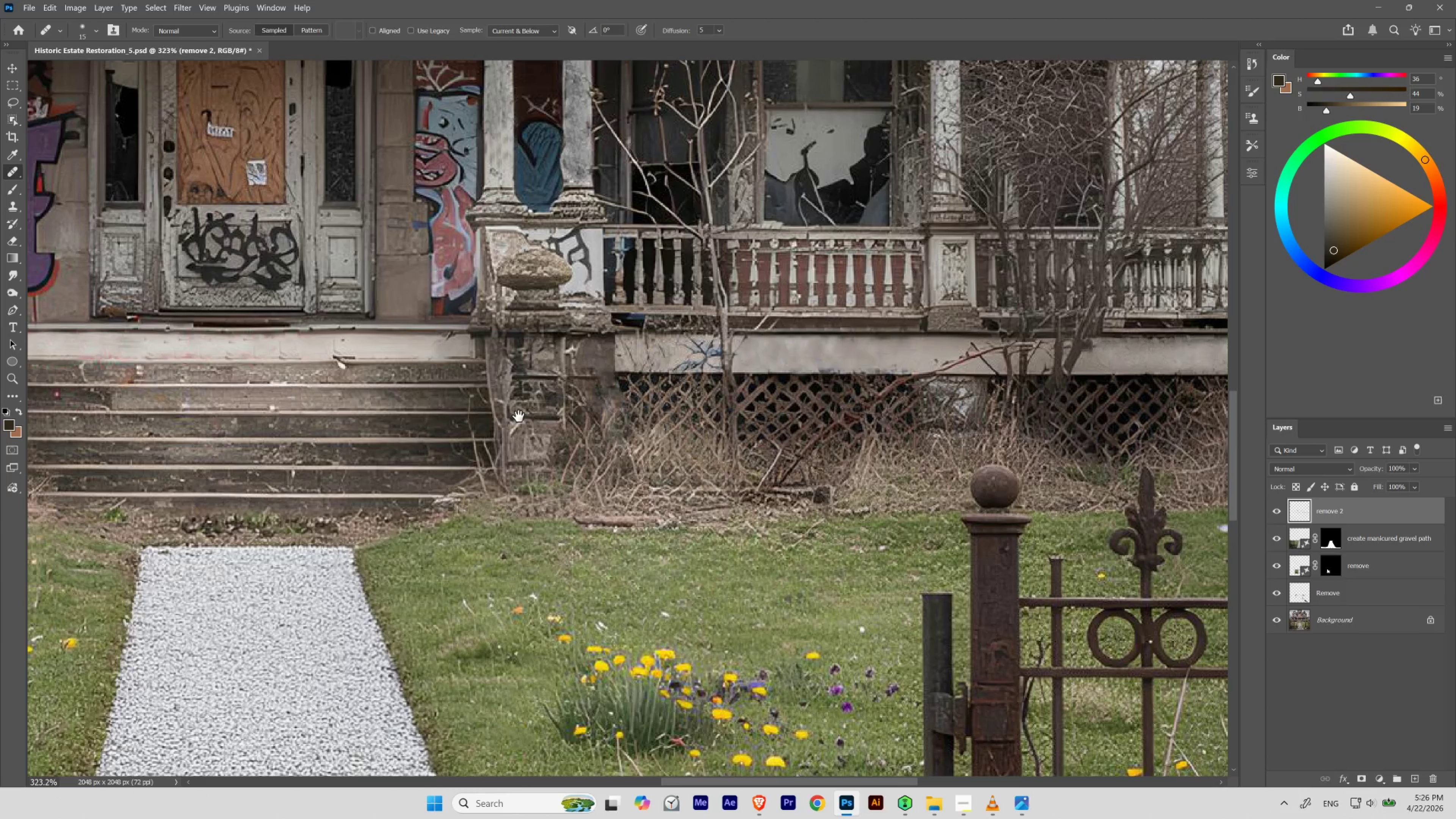 
hold_key(key=Space, duration=21.59)
 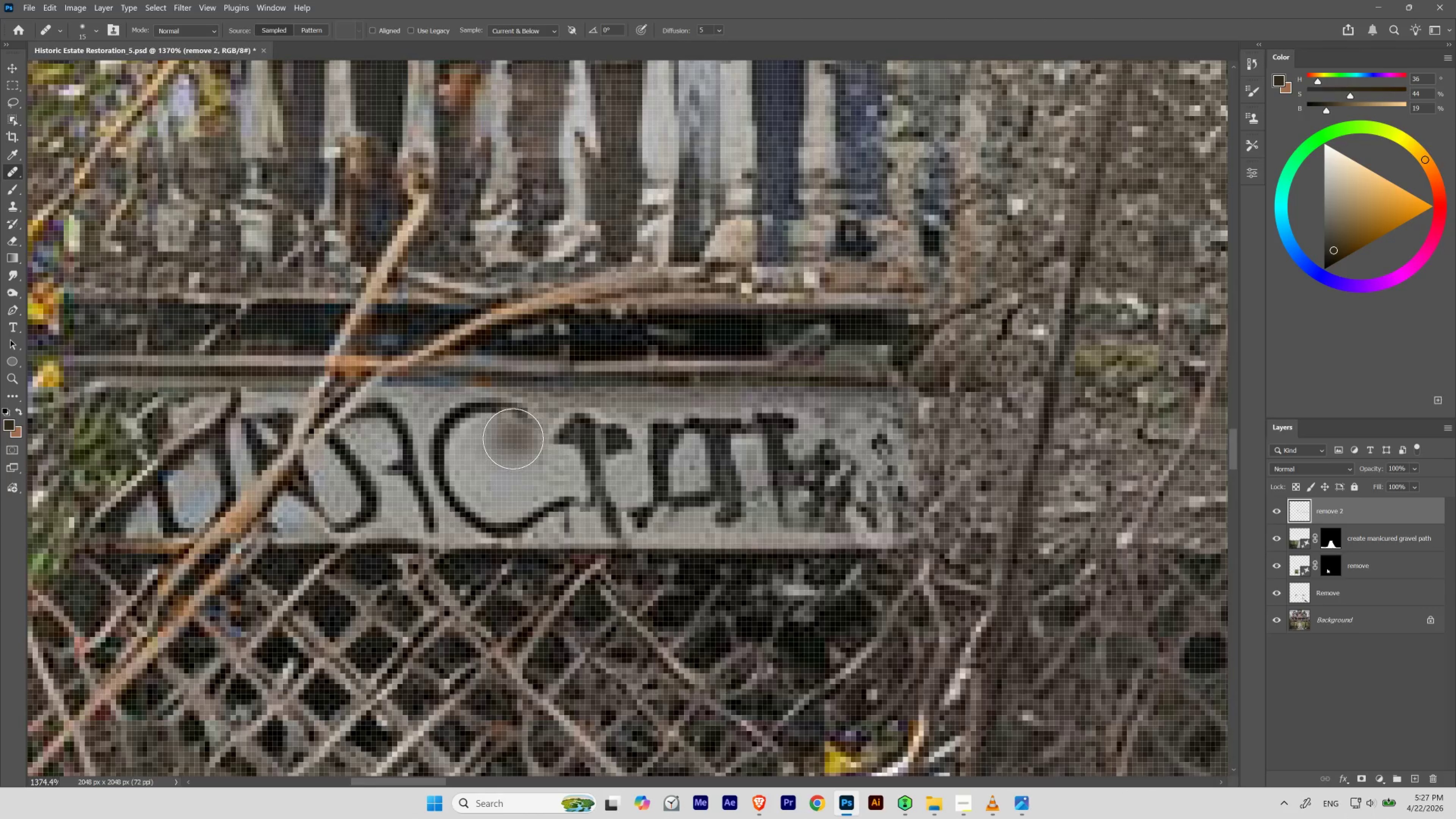 
left_click_drag(start_coordinate=[590, 375], to_coordinate=[563, 398])
 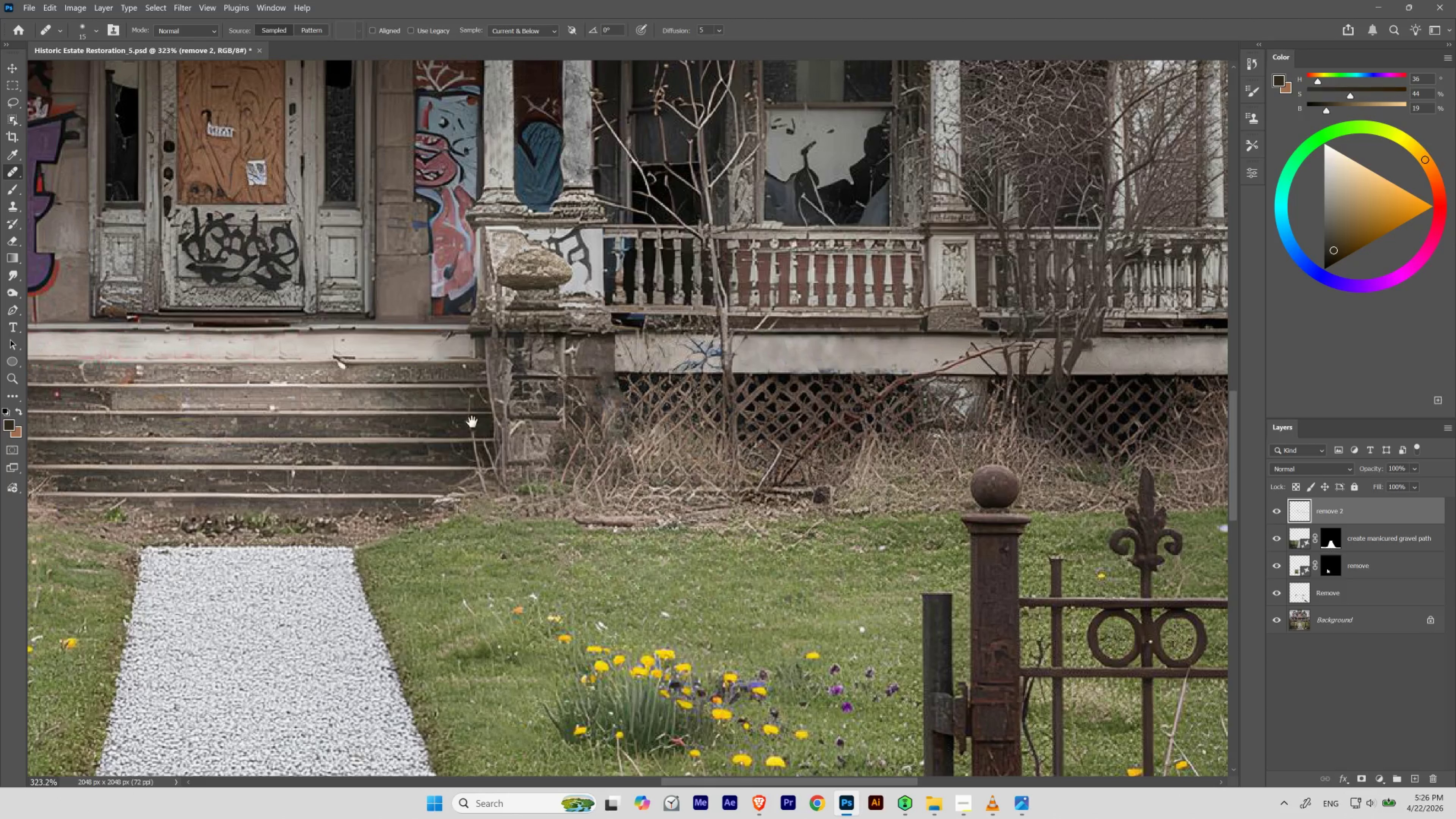 
hold_key(key=ControlLeft, duration=0.39)
left_click_drag(start_coordinate=[585, 416], to_coordinate=[564, 432])
 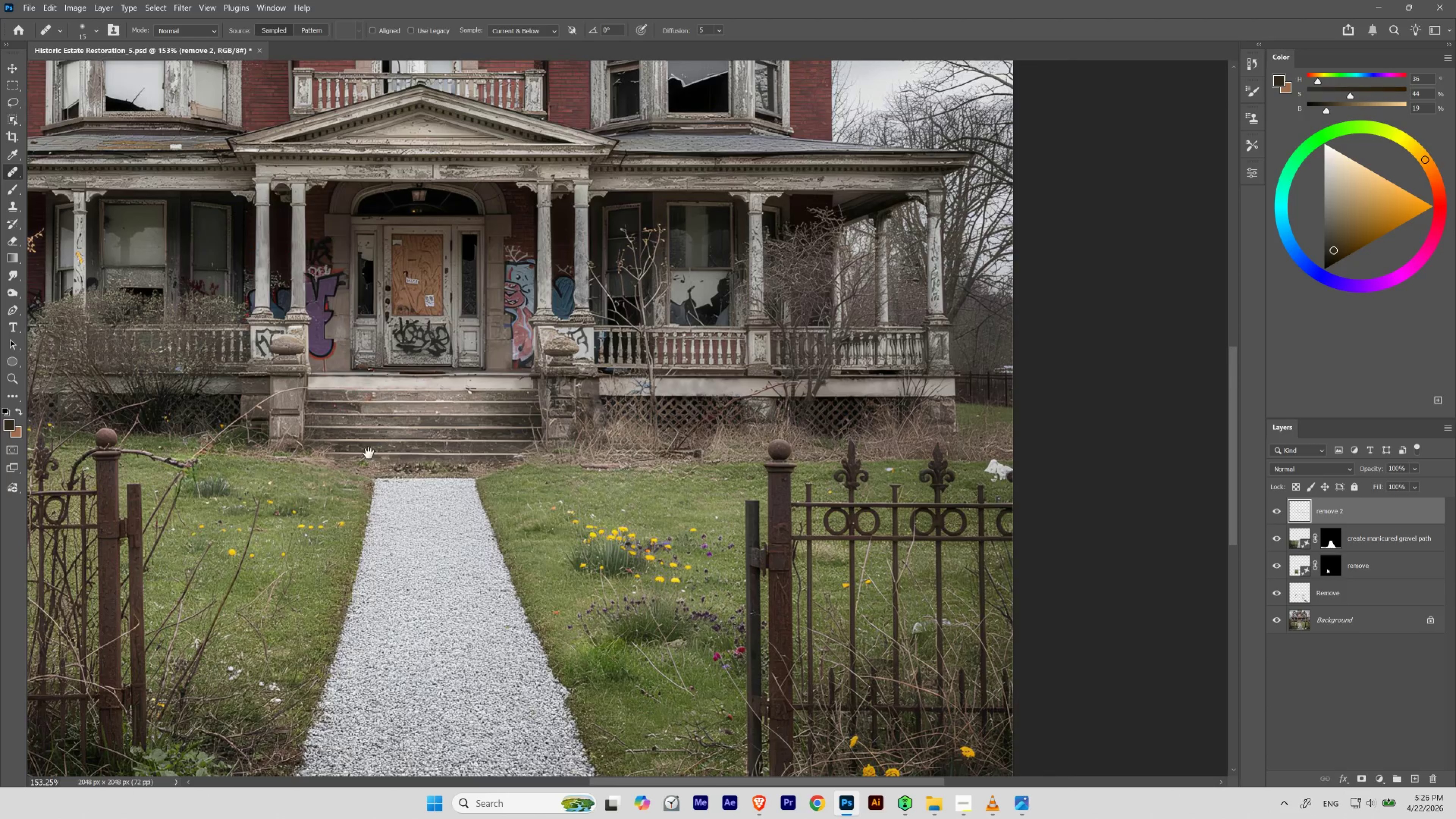 
left_click_drag(start_coordinate=[379, 449], to_coordinate=[550, 476])
 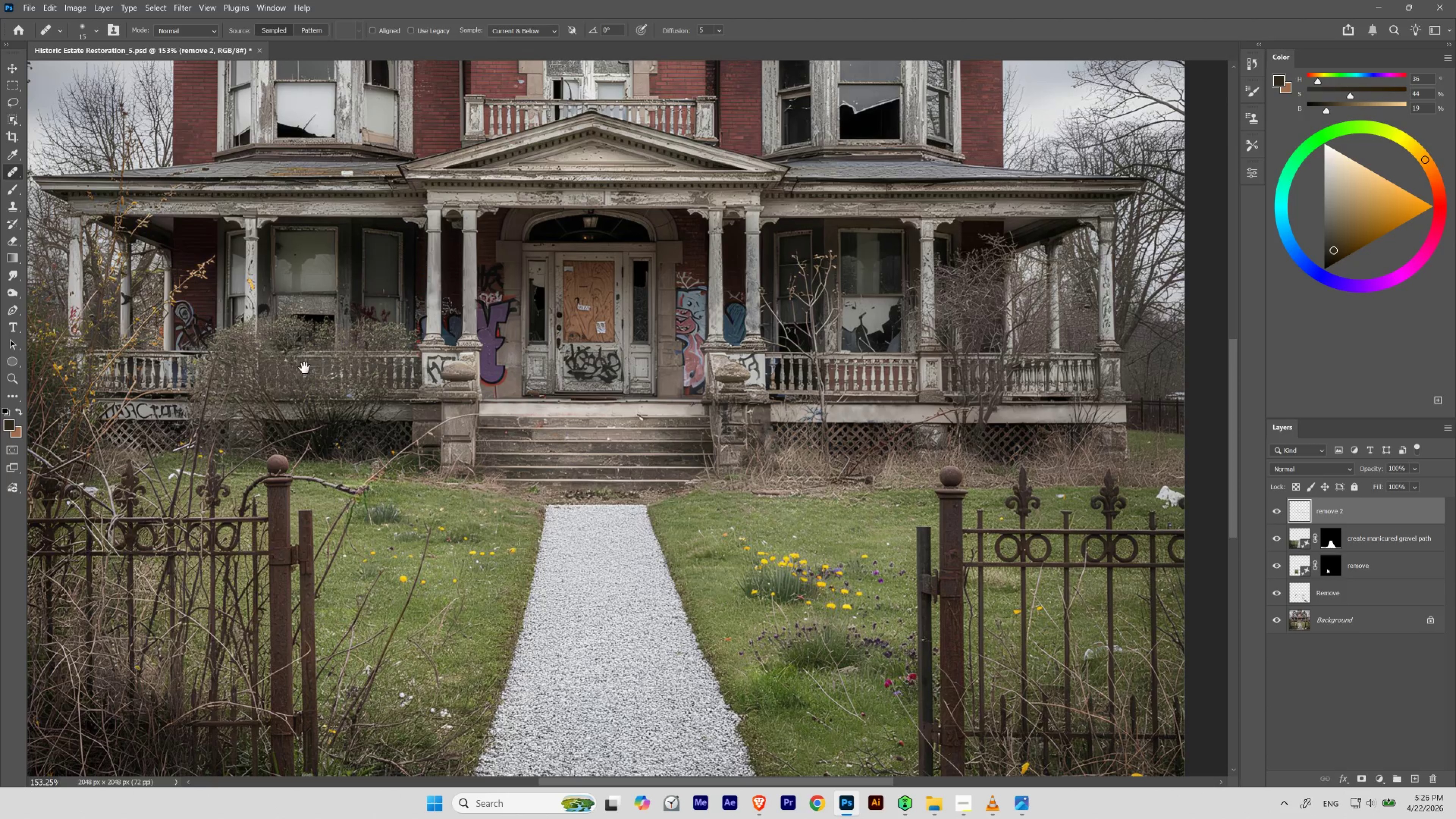 
left_click_drag(start_coordinate=[285, 344], to_coordinate=[363, 443])
 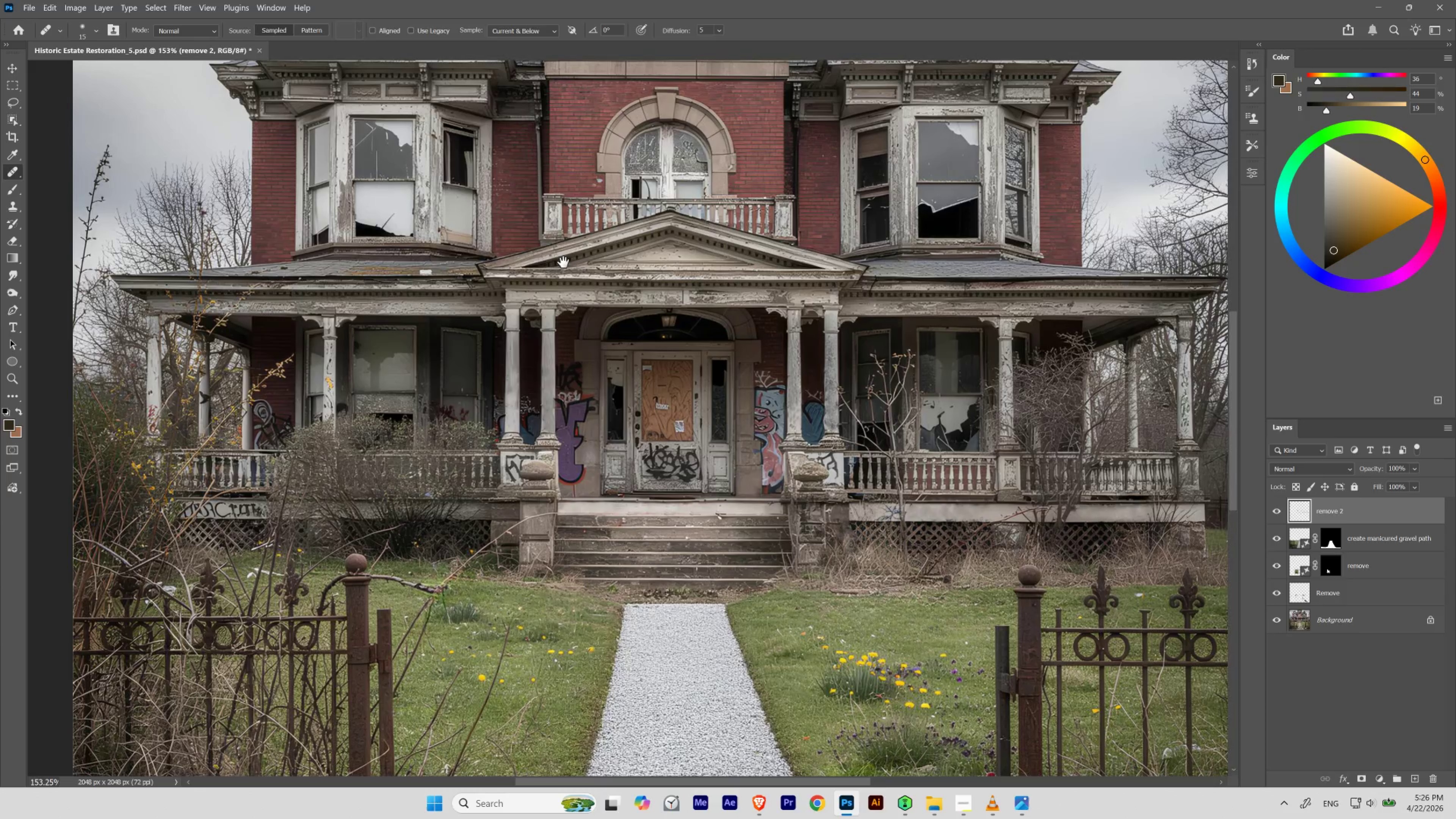 
left_click_drag(start_coordinate=[564, 265], to_coordinate=[559, 282])
 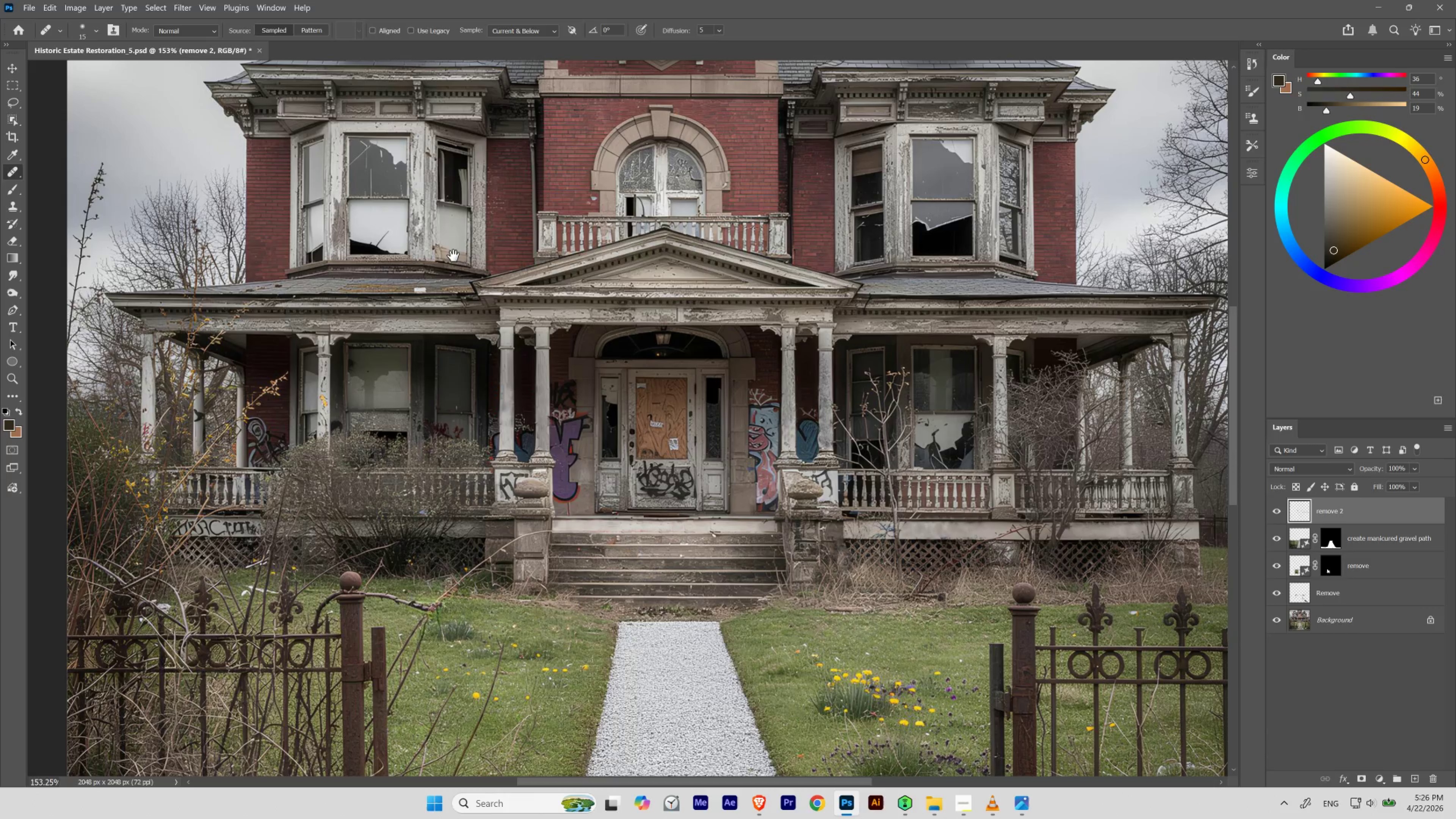 
left_click_drag(start_coordinate=[474, 193], to_coordinate=[451, 350])
 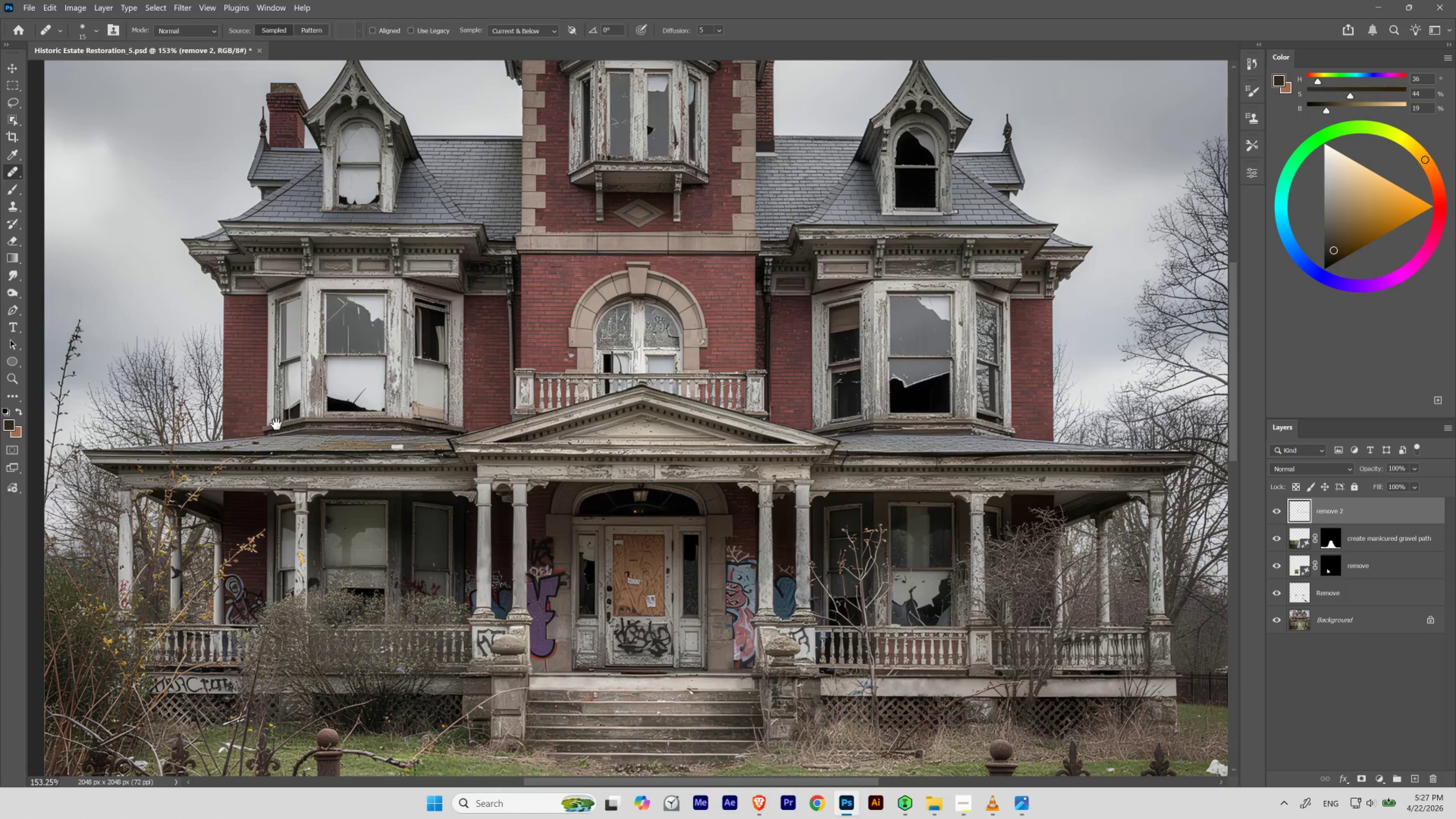 
left_click_drag(start_coordinate=[281, 516], to_coordinate=[387, 324])
 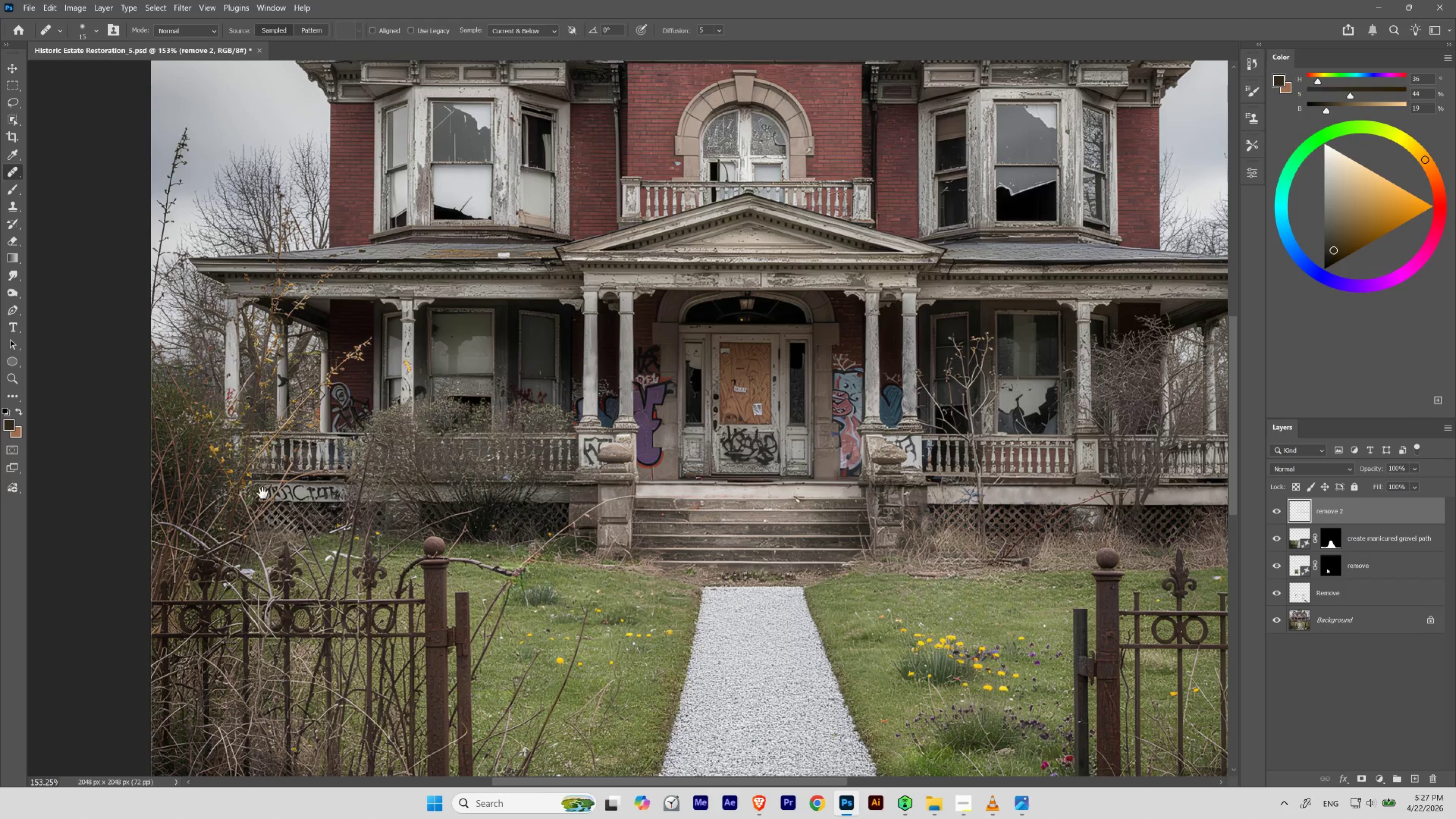 
hold_key(key=ControlLeft, duration=0.84)
left_click_drag(start_coordinate=[272, 460], to_coordinate=[331, 509])
 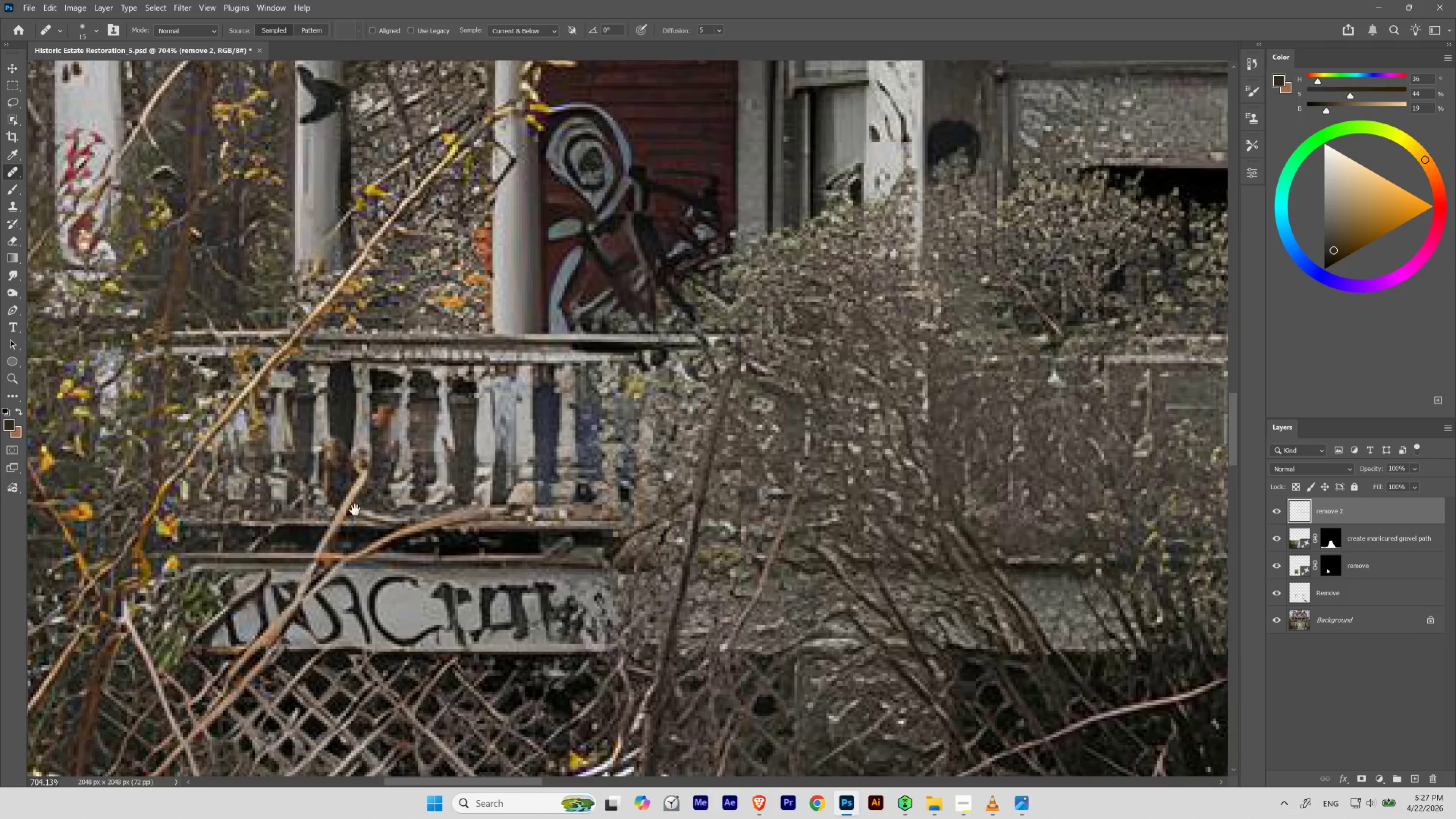 
left_click_drag(start_coordinate=[376, 509], to_coordinate=[456, 350])
 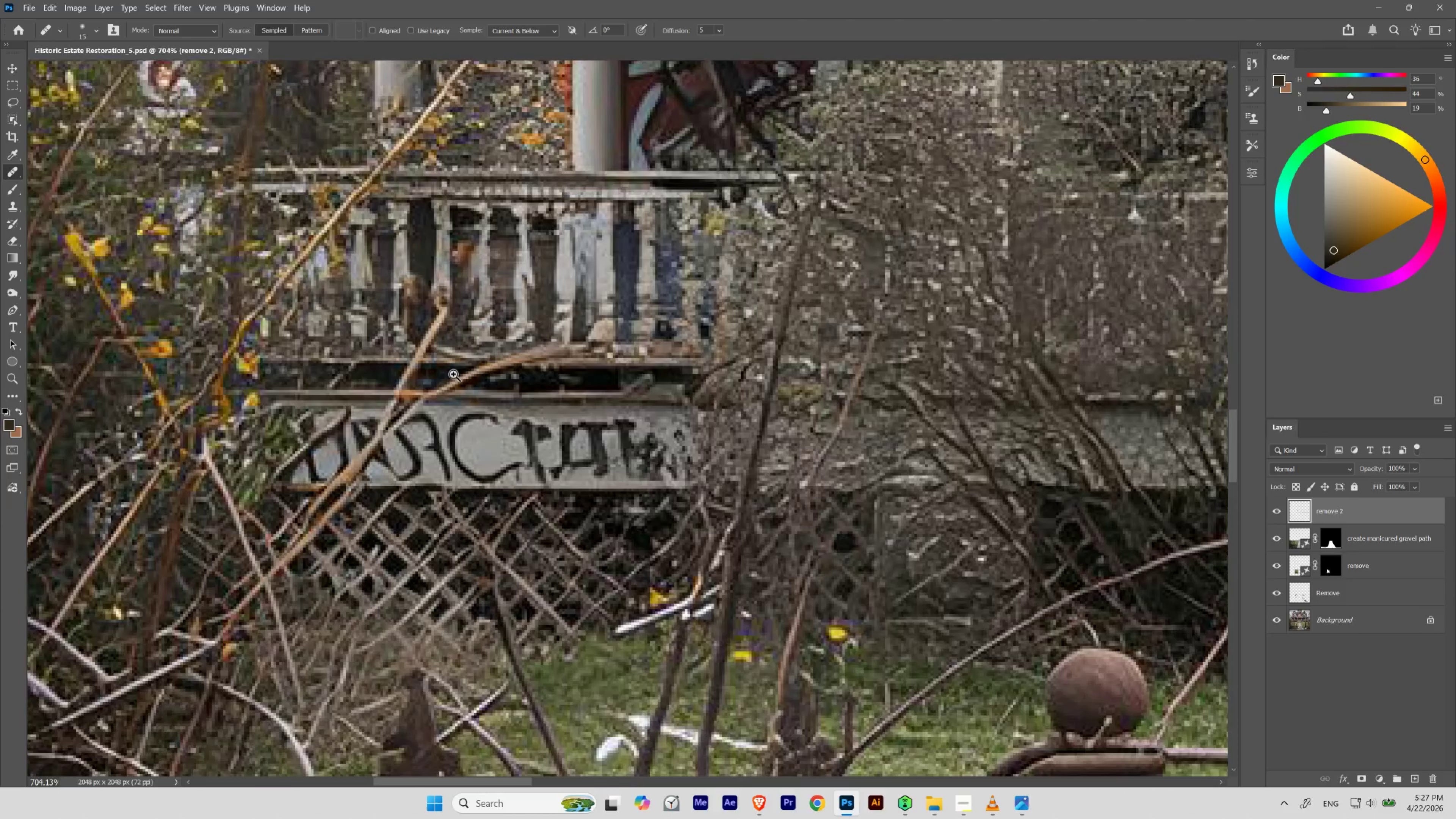 
hold_key(key=ControlLeft, duration=0.42)
left_click_drag(start_coordinate=[466, 434], to_coordinate=[488, 458])
 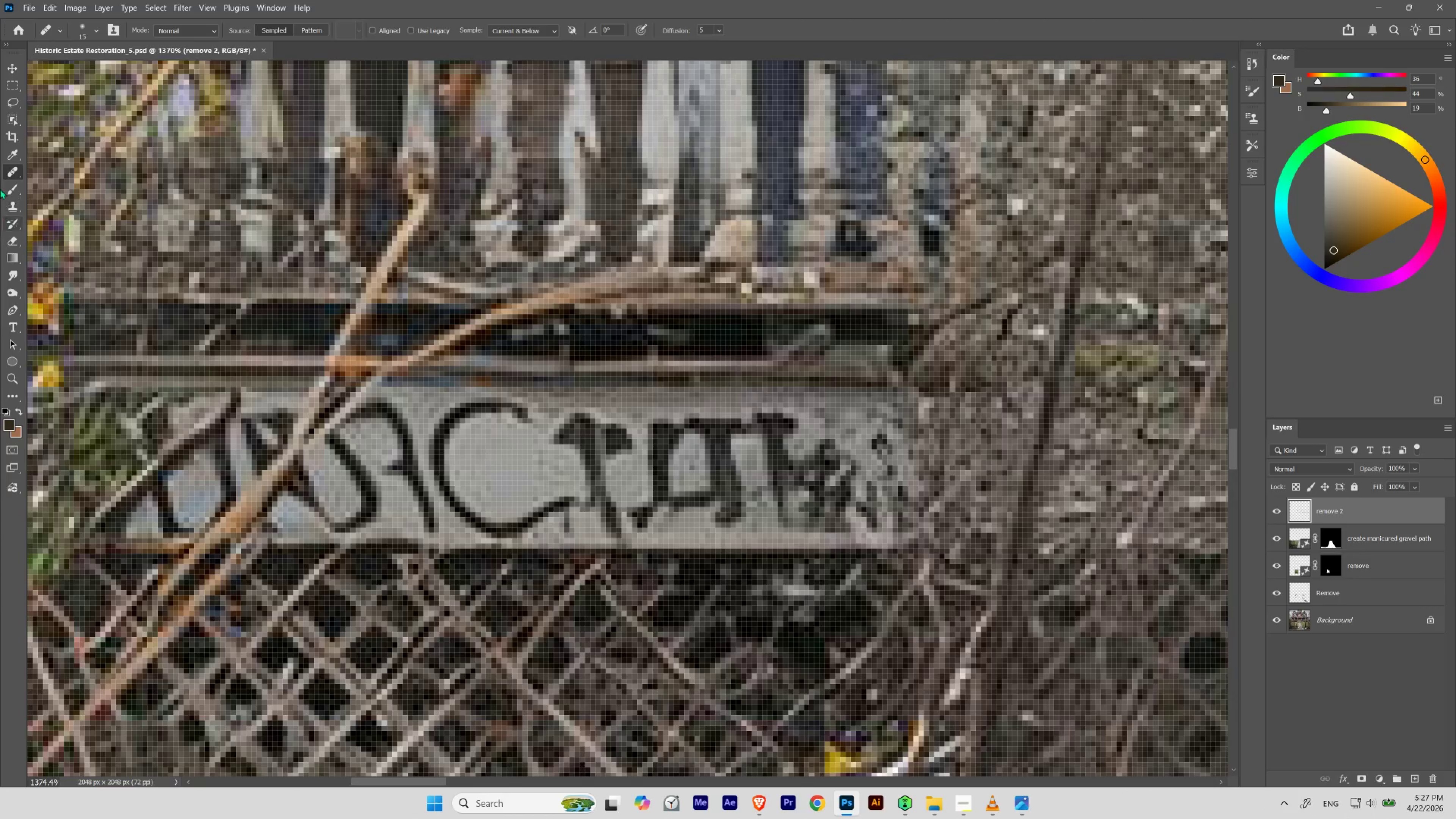 
left_click_drag(start_coordinate=[17, 172], to_coordinate=[41, 170])
 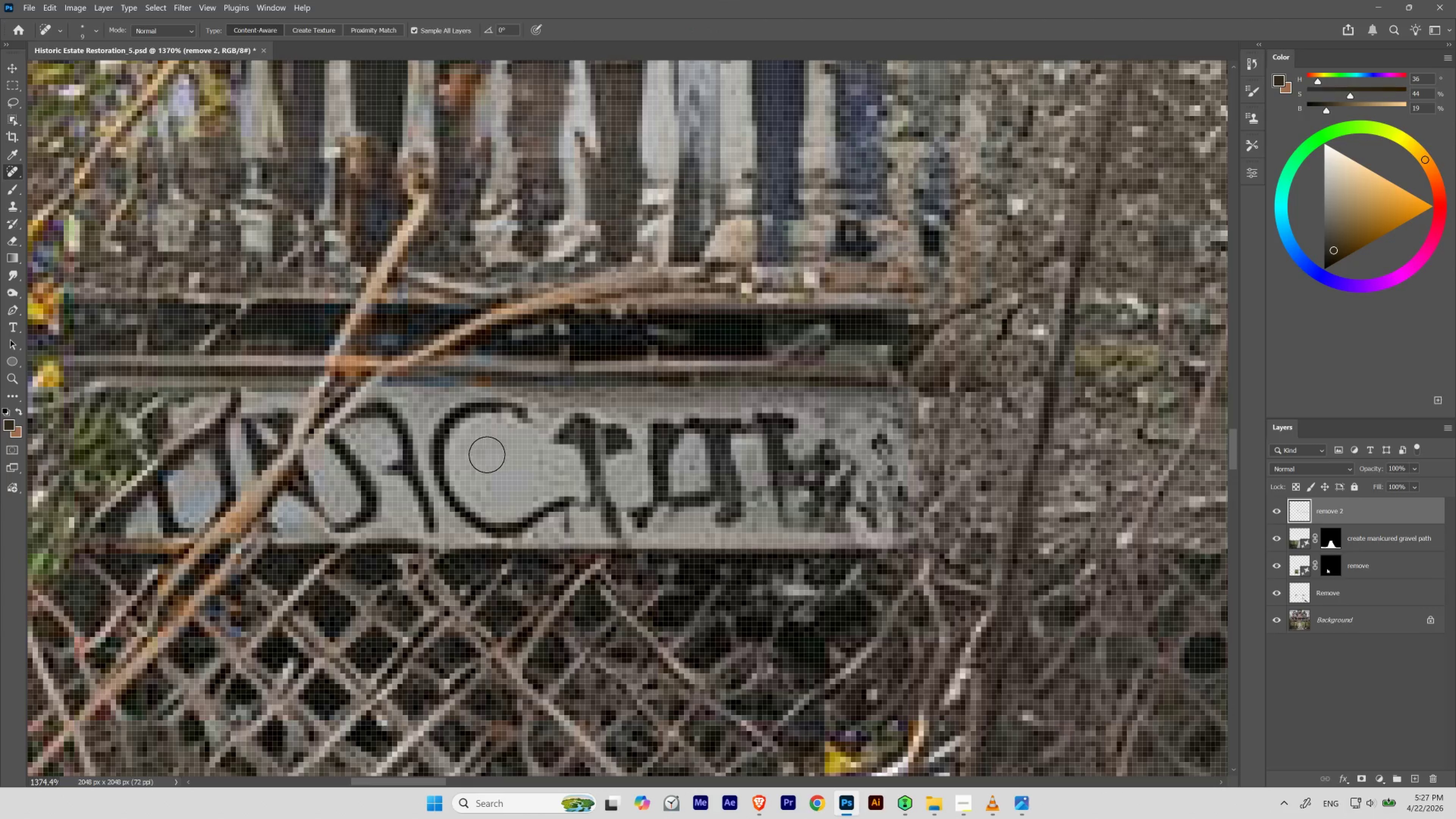 
key(BracketLeft)
 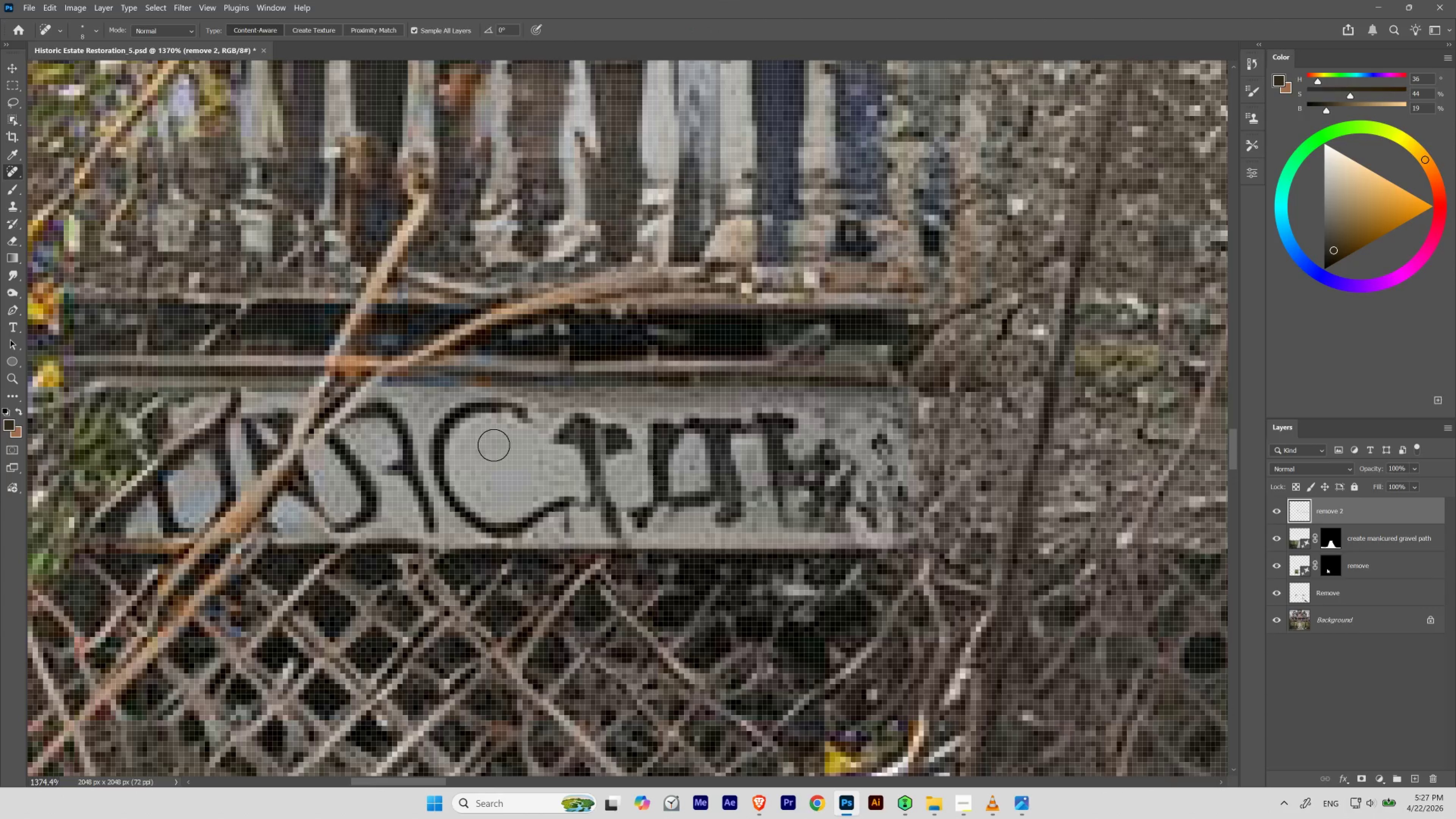 
key(BracketLeft)
 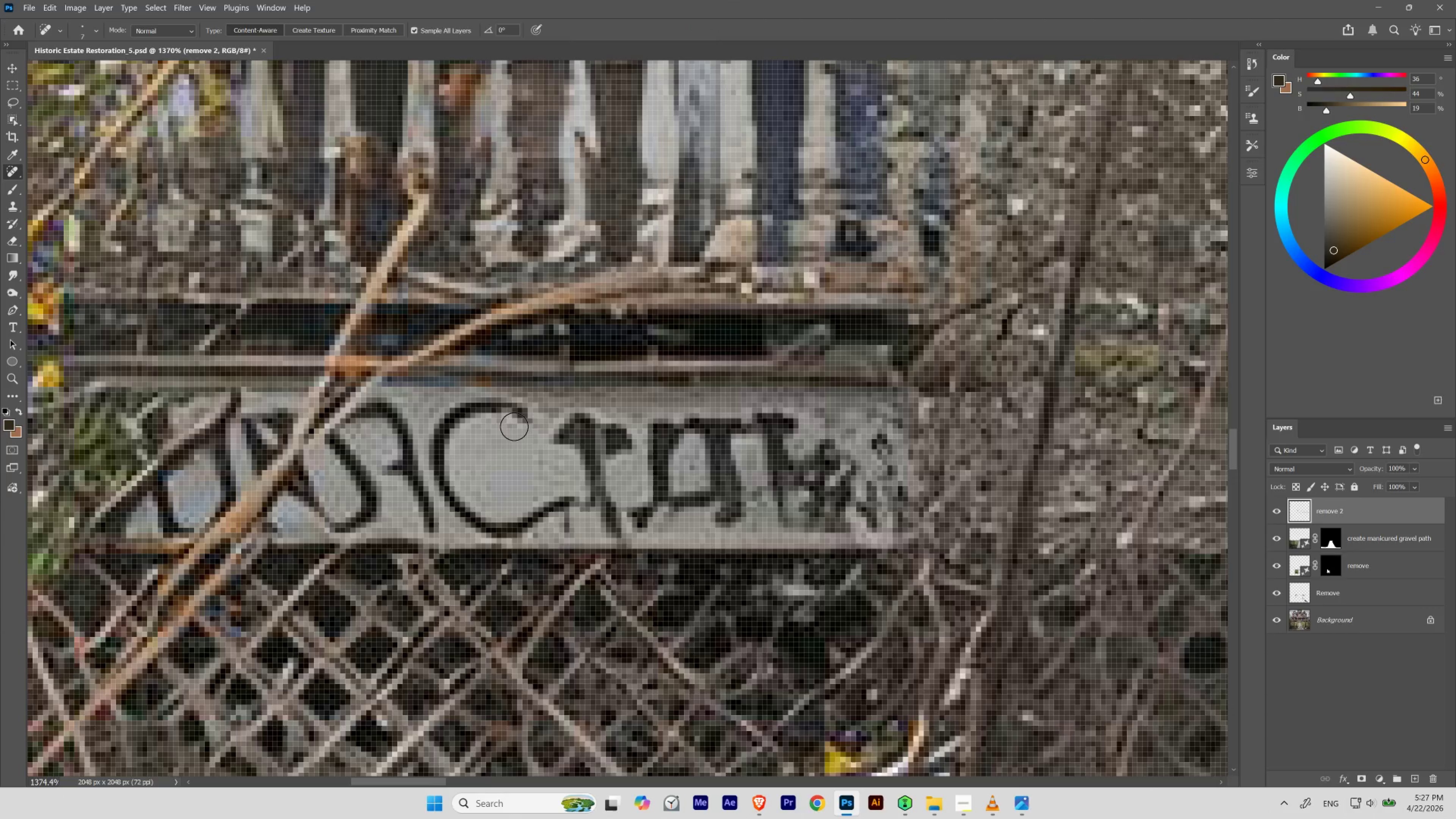 
key(BracketLeft)
 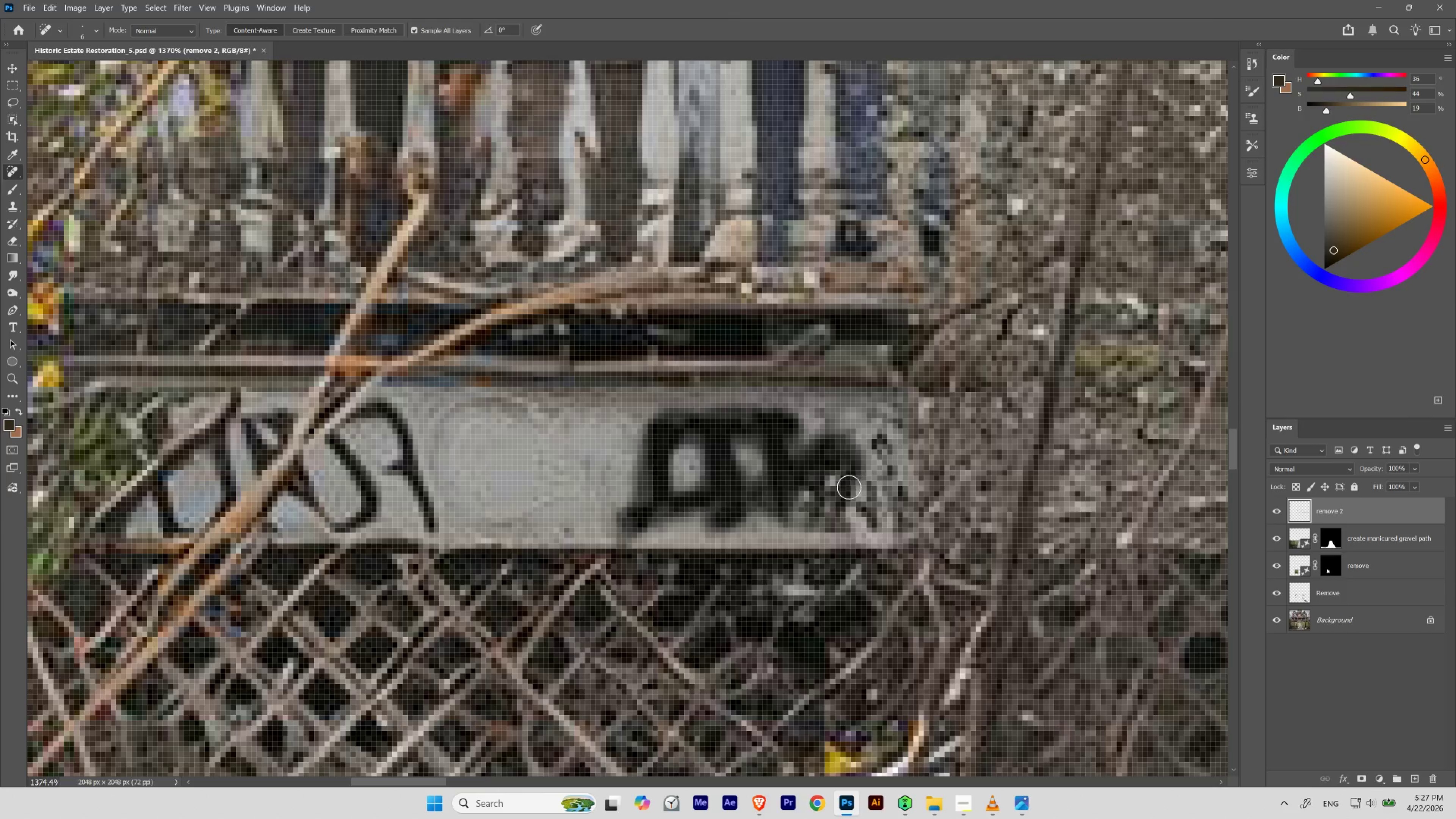 
wait(33.09)
 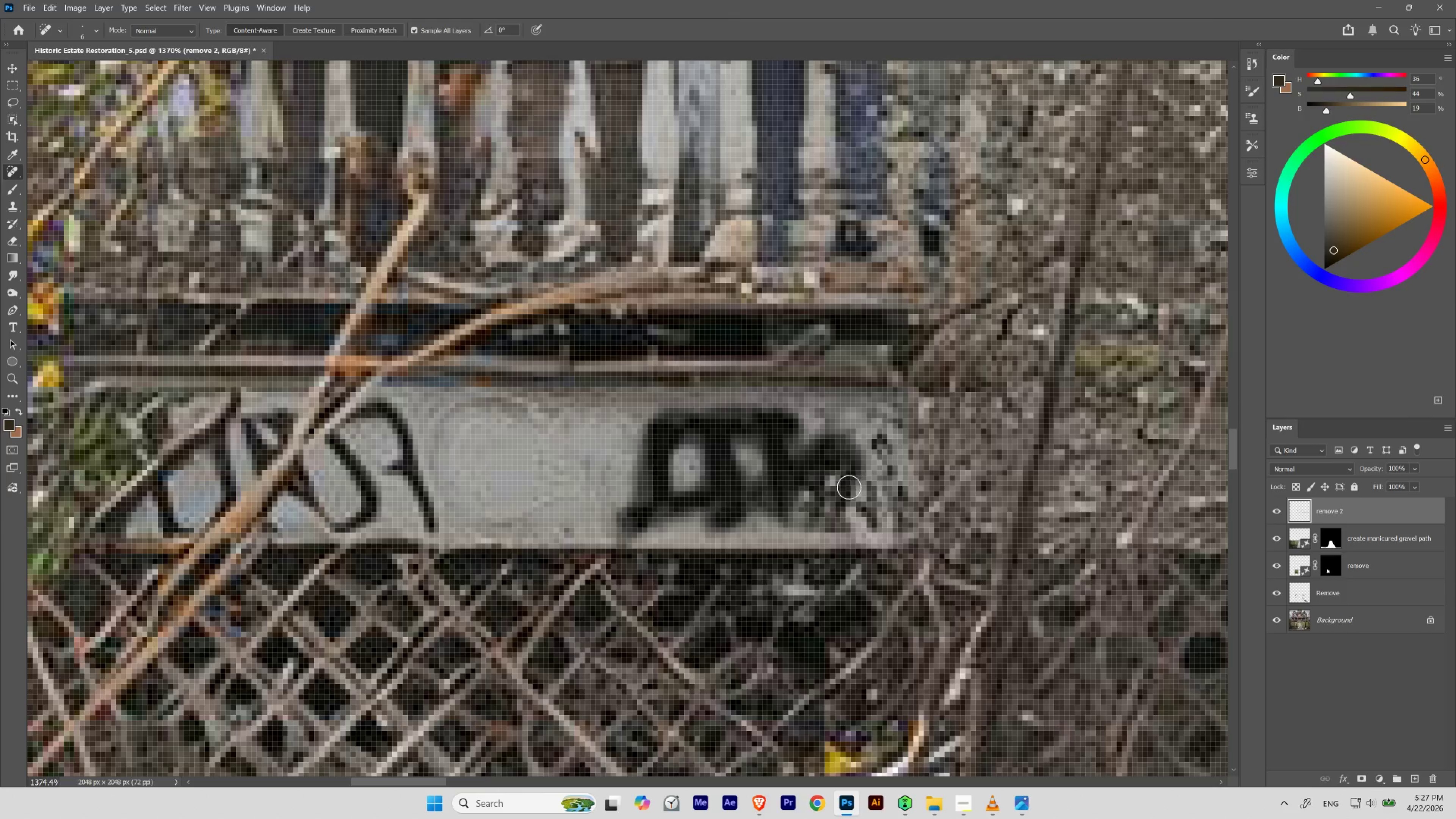 
hold_key(key=ControlLeft, duration=1.0)
 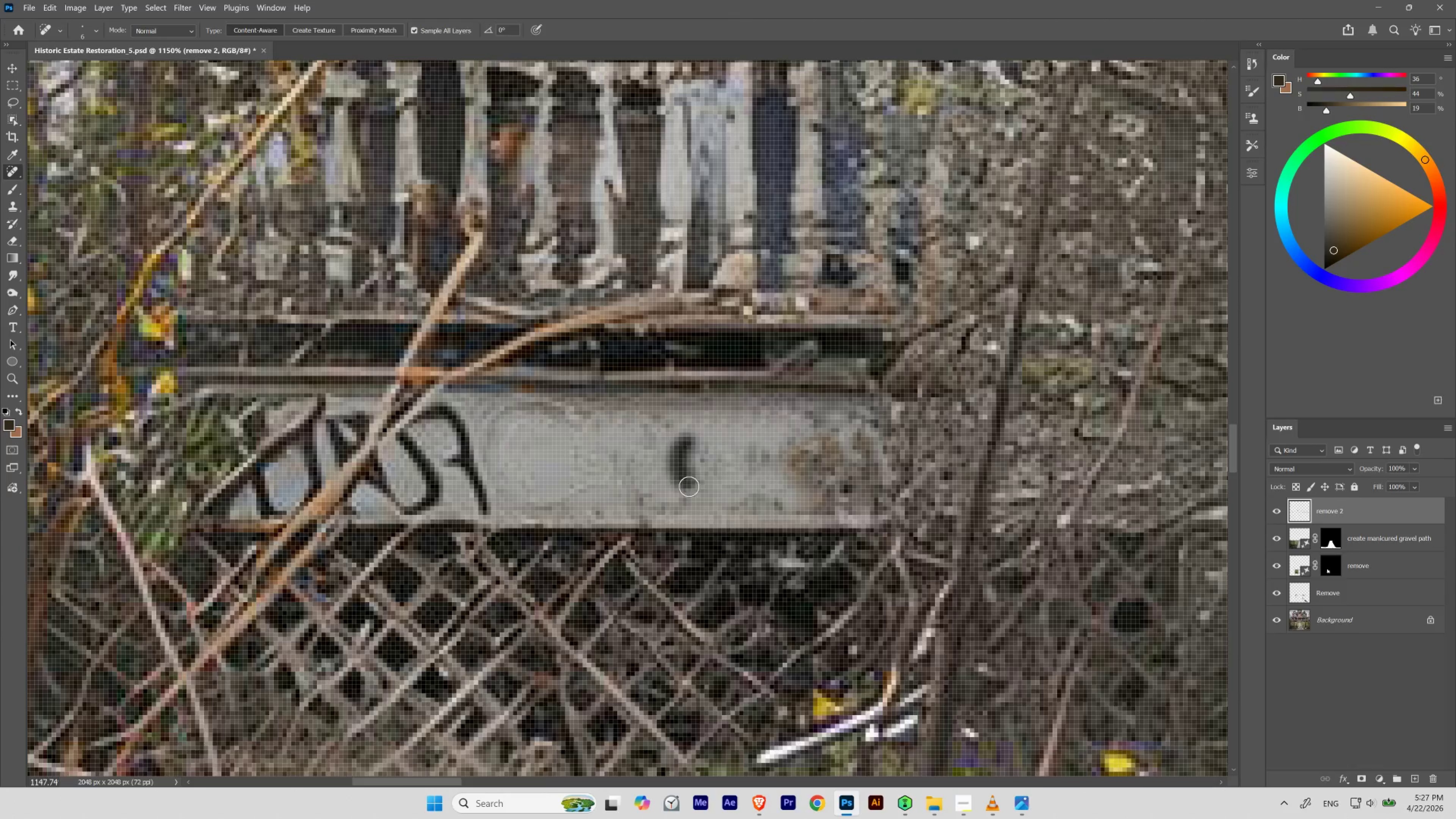 
hold_key(key=Space, duration=0.98)
 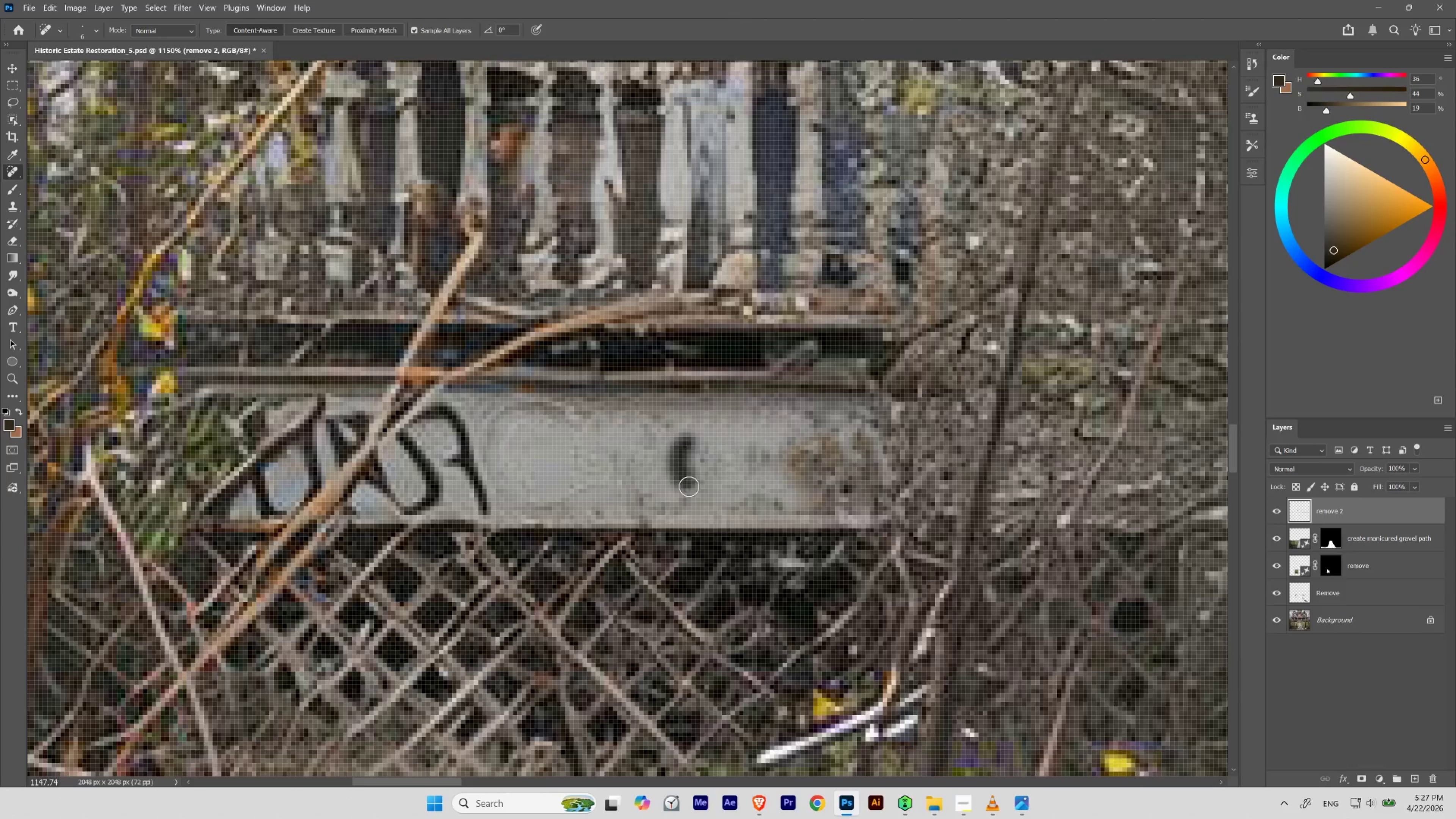 
left_click_drag(start_coordinate=[754, 426], to_coordinate=[739, 479])
 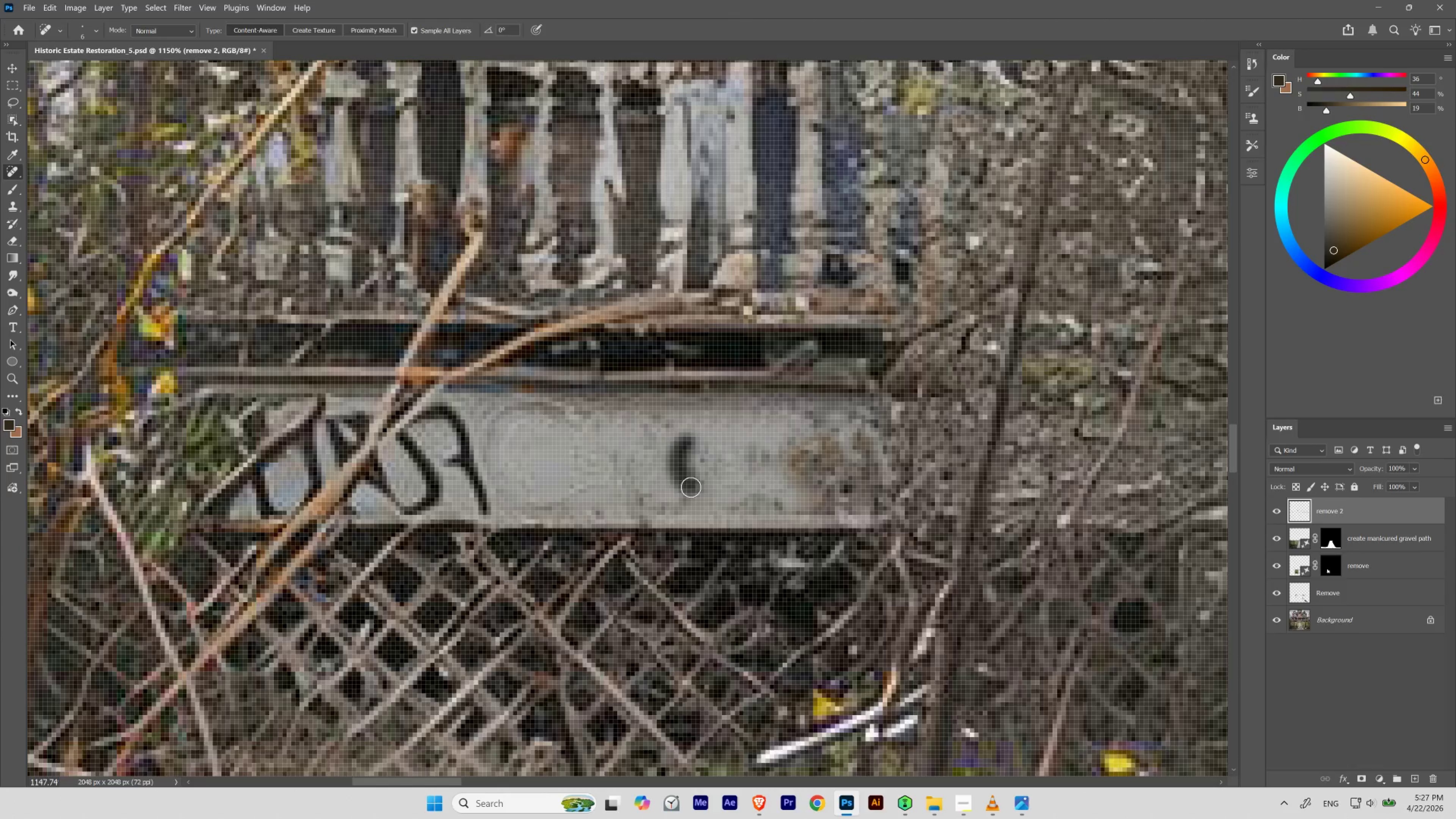 
hold_key(key=Space, duration=3.05)
 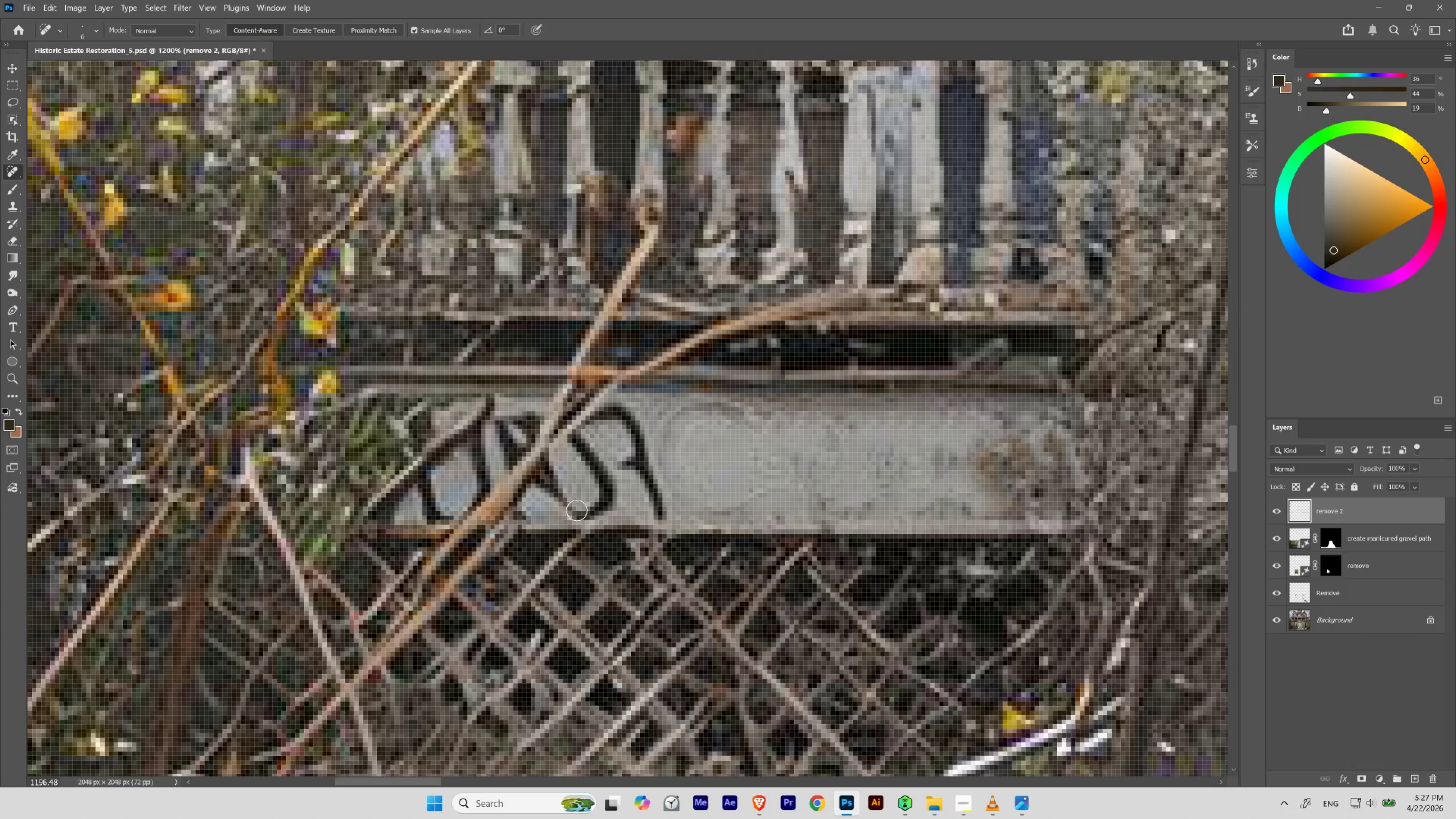 
hold_key(key=ControlLeft, duration=0.39)
left_click_drag(start_coordinate=[694, 451], to_coordinate=[657, 478])
 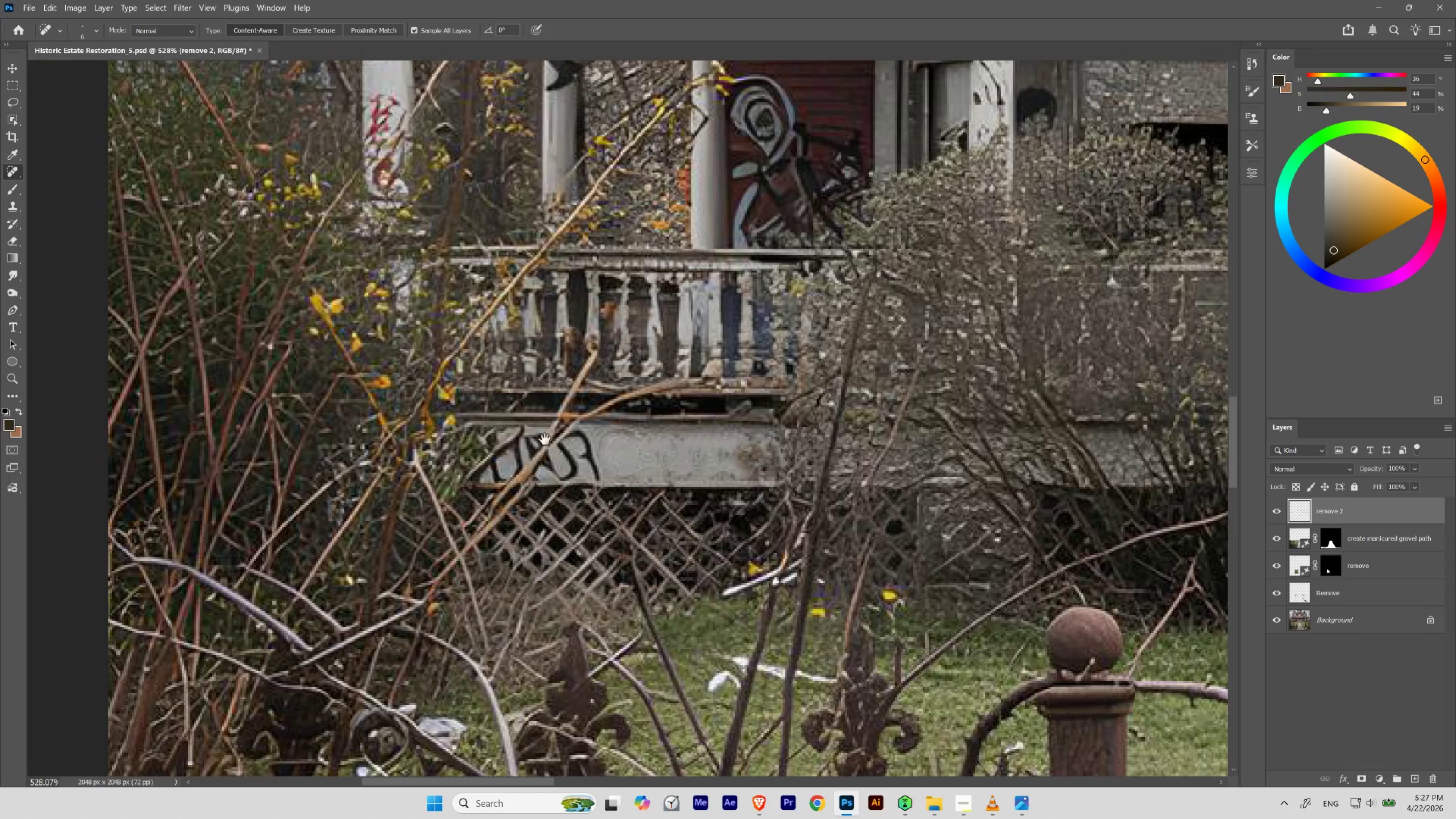 
hold_key(key=ControlLeft, duration=0.94)
left_click_drag(start_coordinate=[532, 451], to_coordinate=[559, 469])
 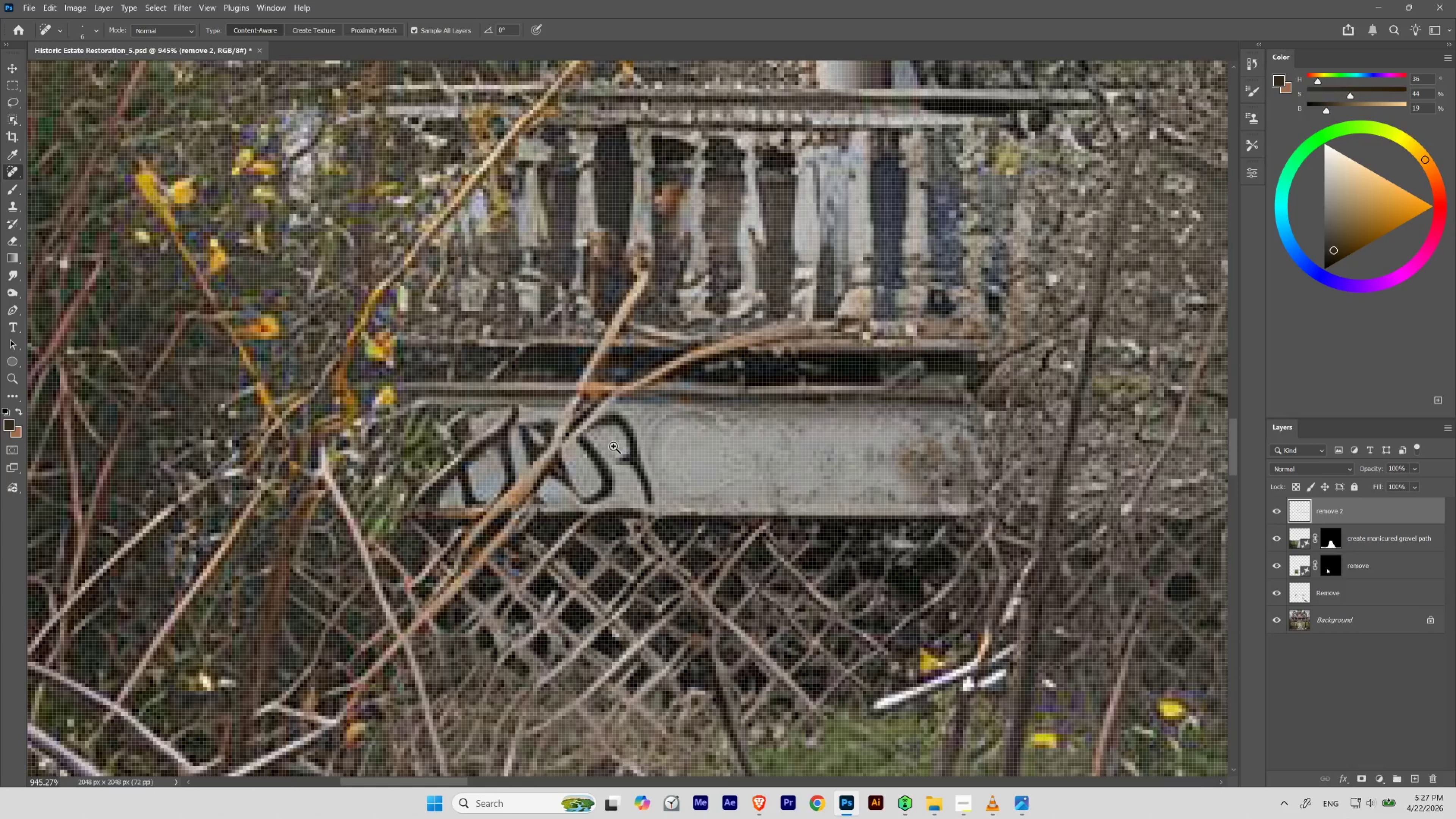 
hold_key(key=ControlLeft, duration=0.94)
left_click_drag(start_coordinate=[608, 446], to_coordinate=[606, 463])
 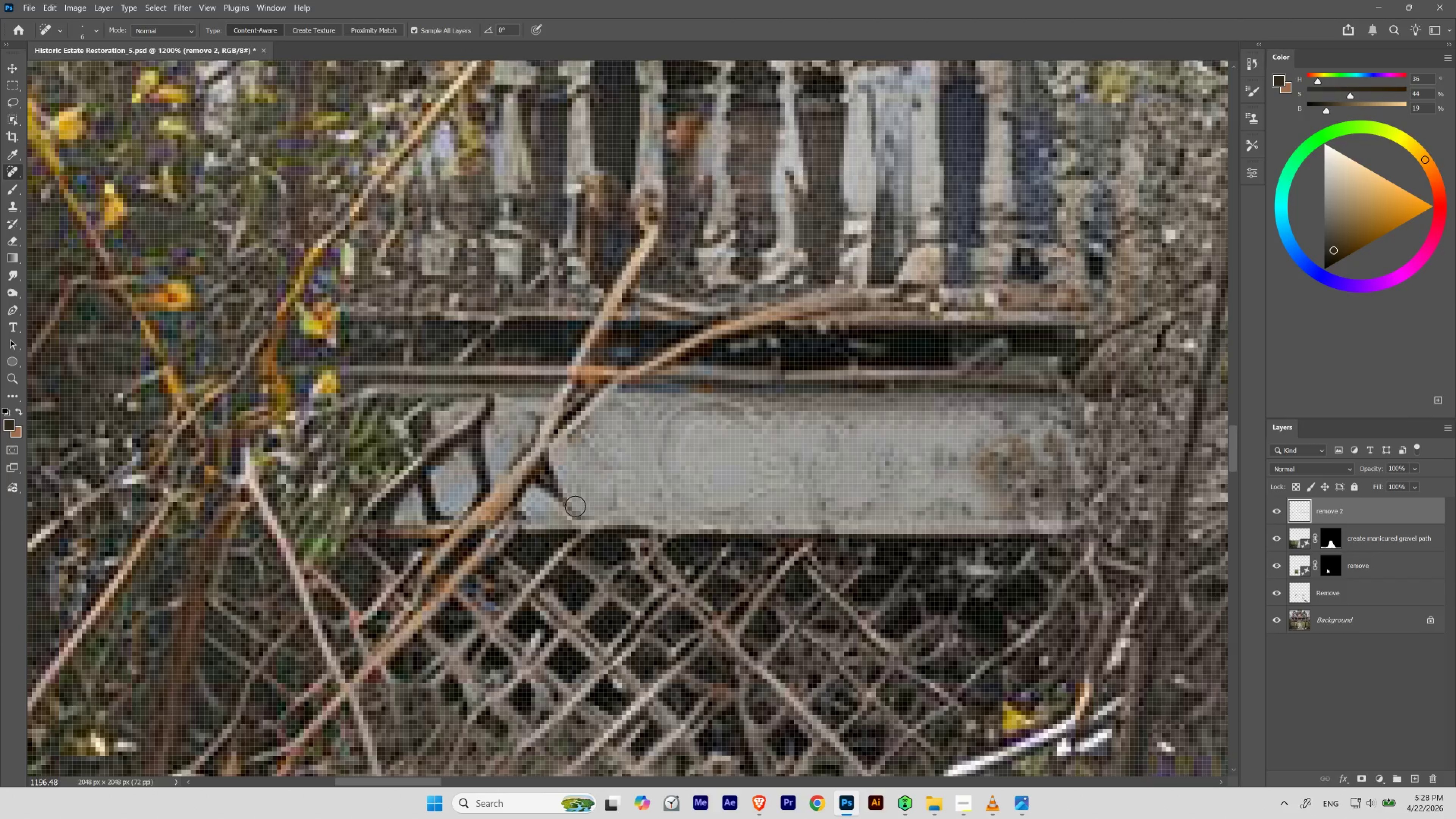 
wait(17.09)
 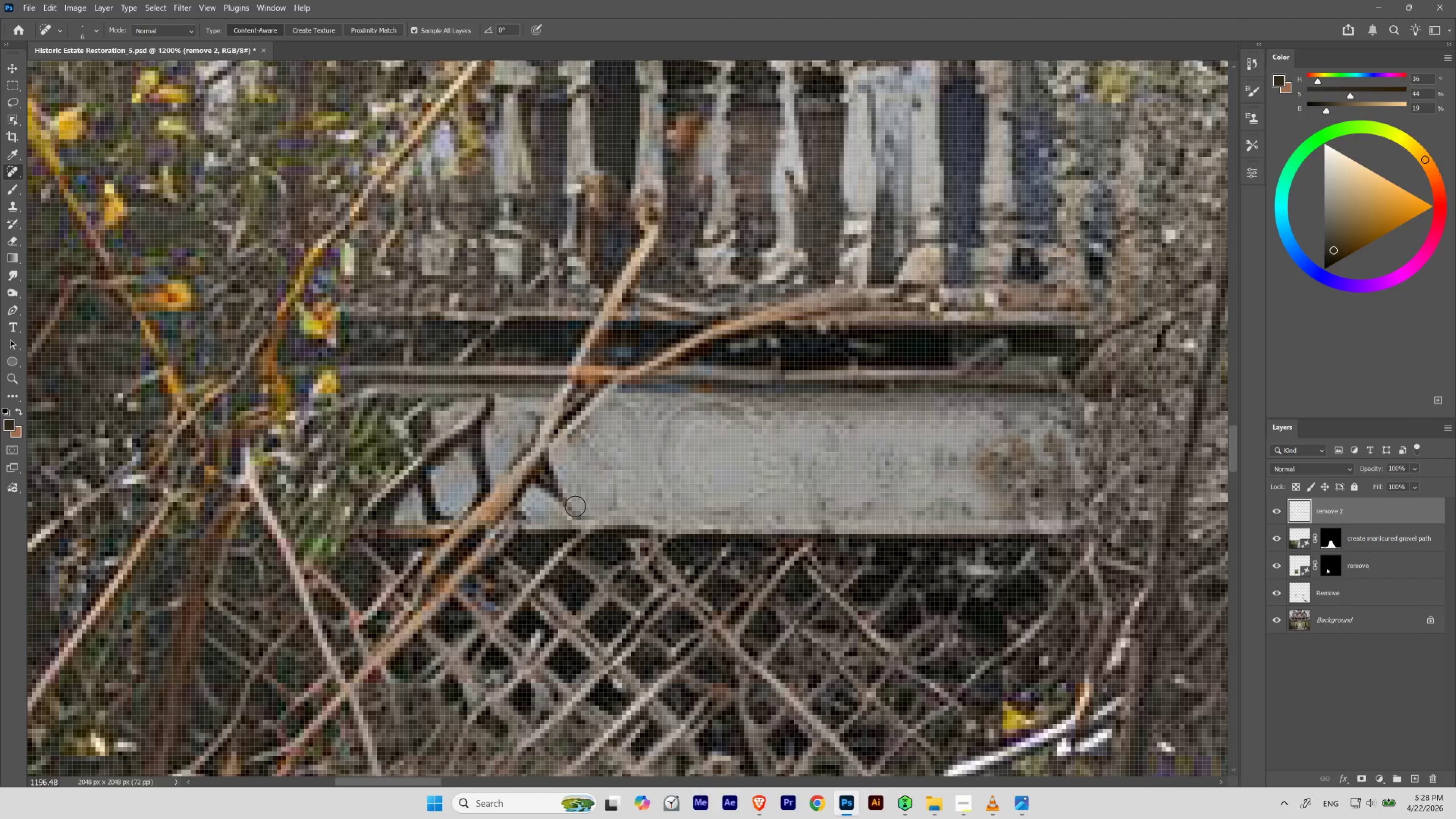 
hold_key(key=ControlLeft, duration=0.84)
 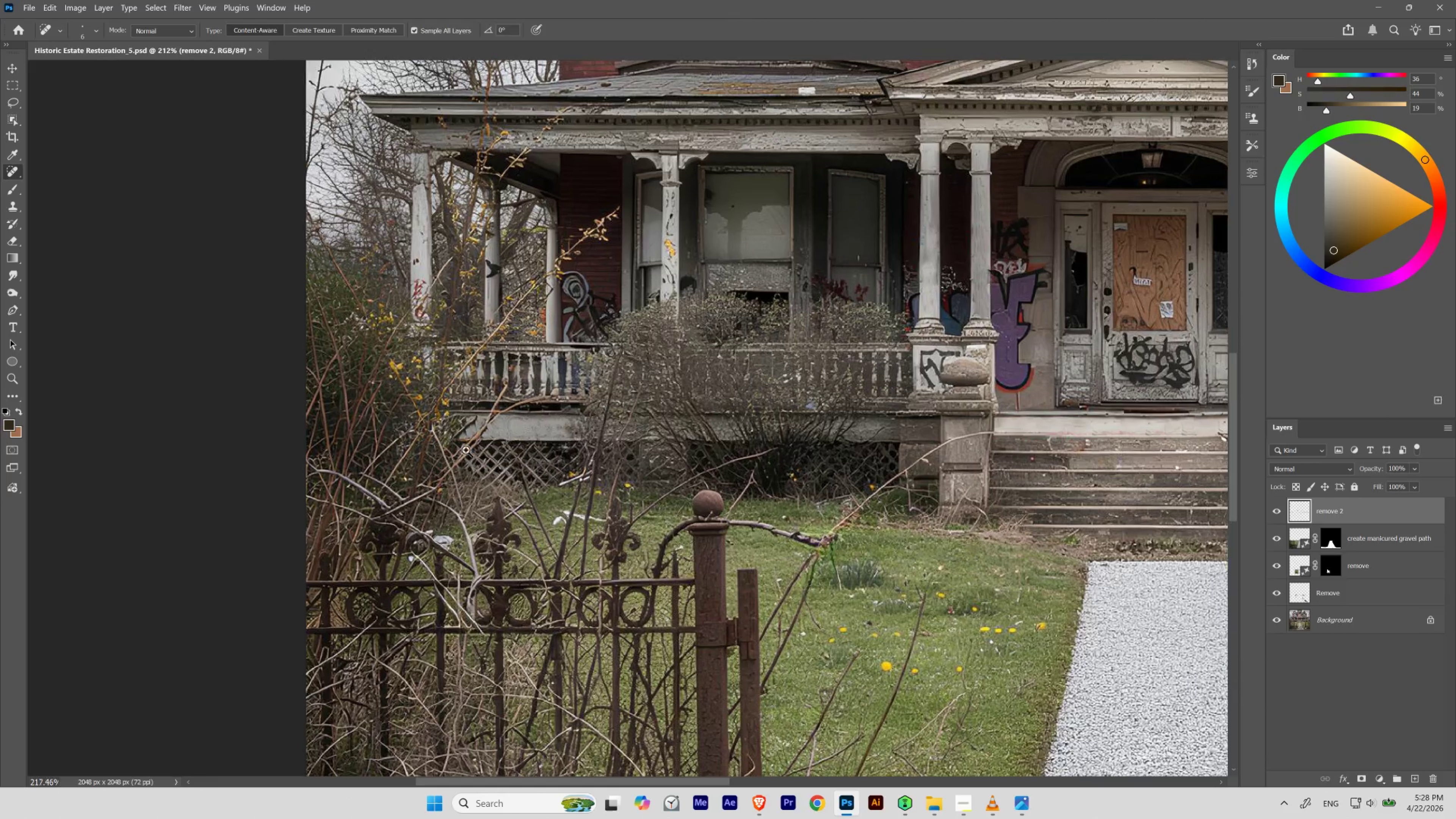 
hold_key(key=Space, duration=3.84)
 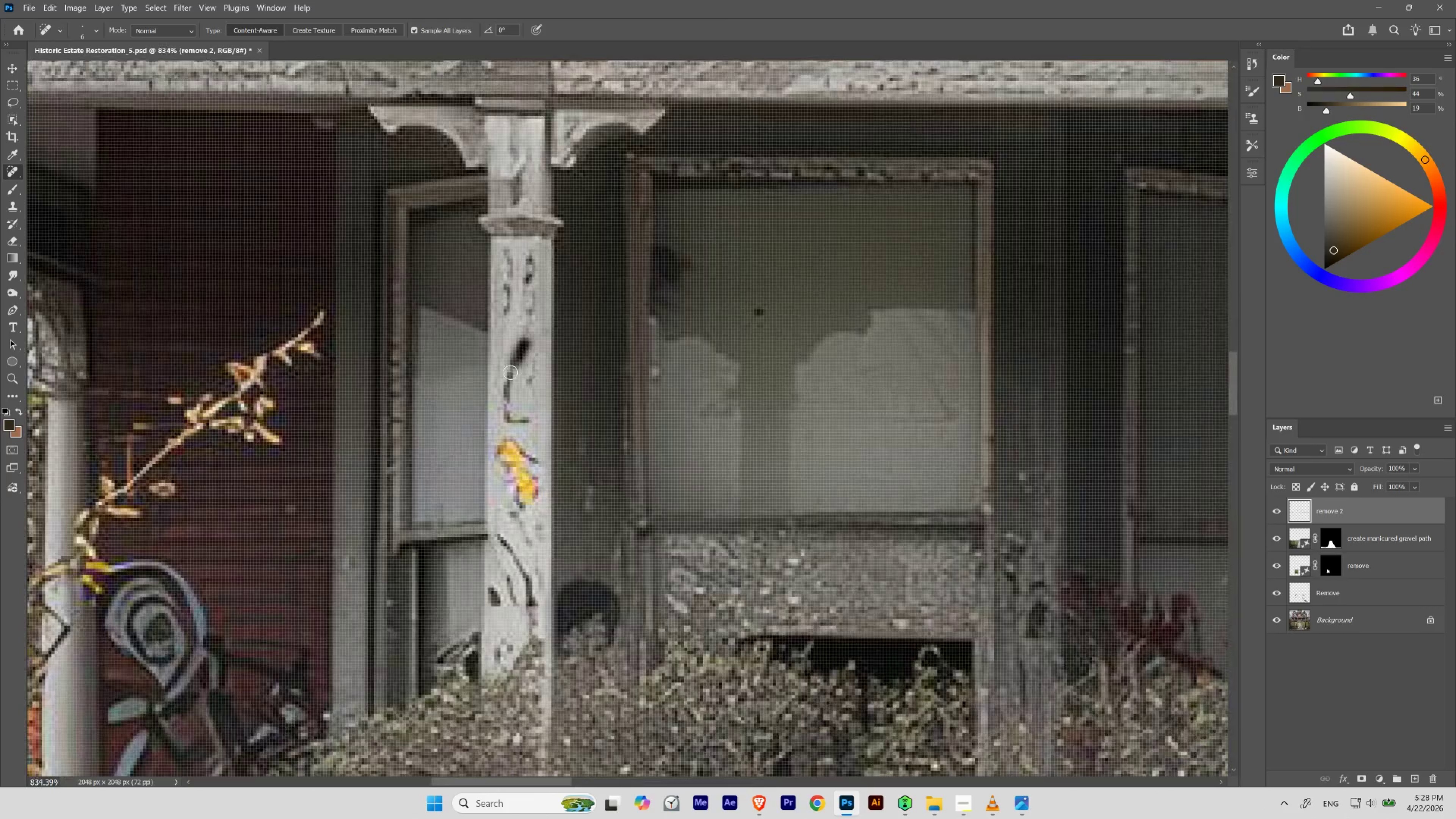 
left_click_drag(start_coordinate=[472, 420], to_coordinate=[408, 477])
 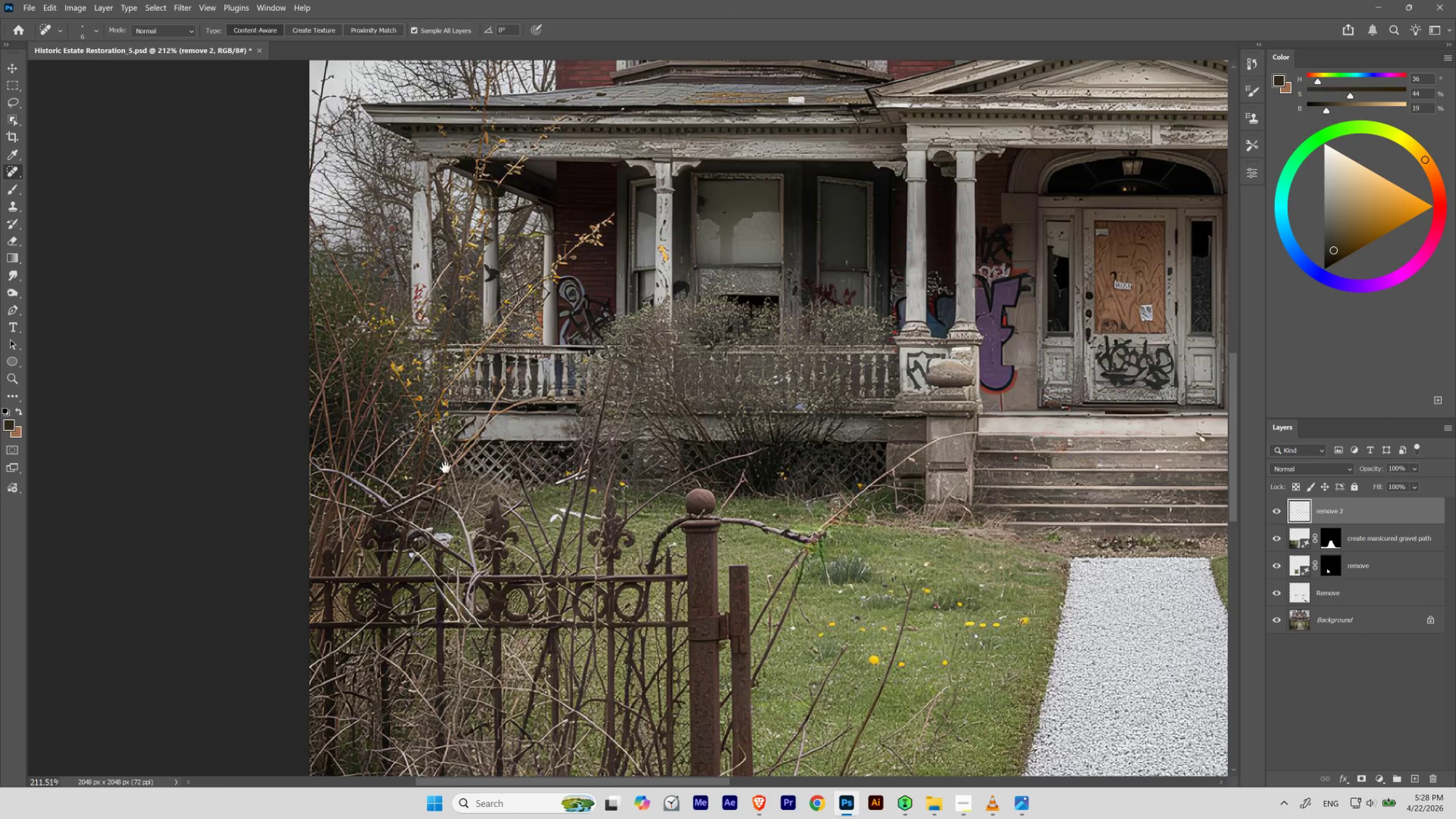 
hold_key(key=ControlLeft, duration=0.94)
left_click_drag(start_coordinate=[443, 433], to_coordinate=[456, 474])
 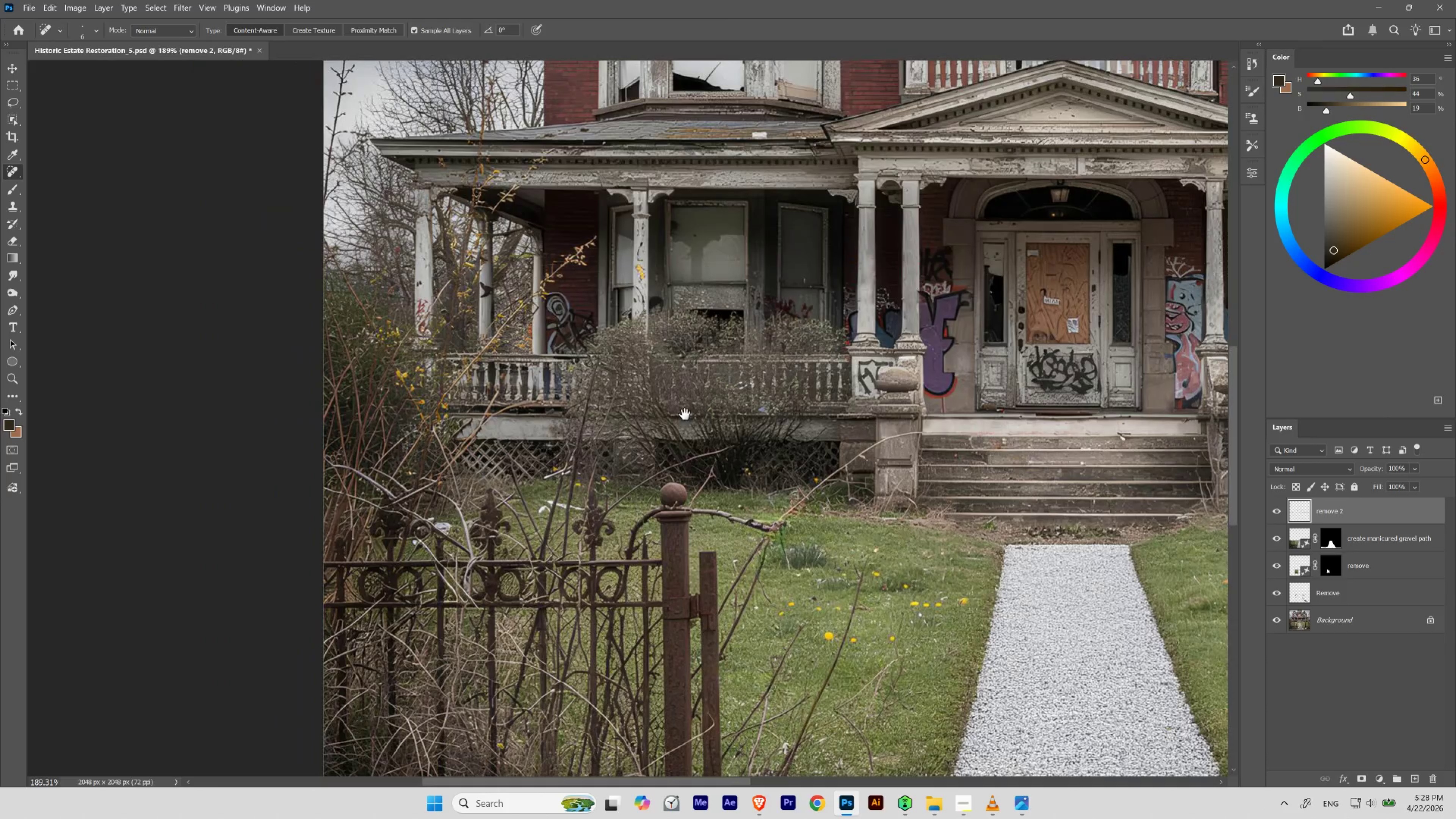 
left_click_drag(start_coordinate=[691, 413], to_coordinate=[548, 500])
 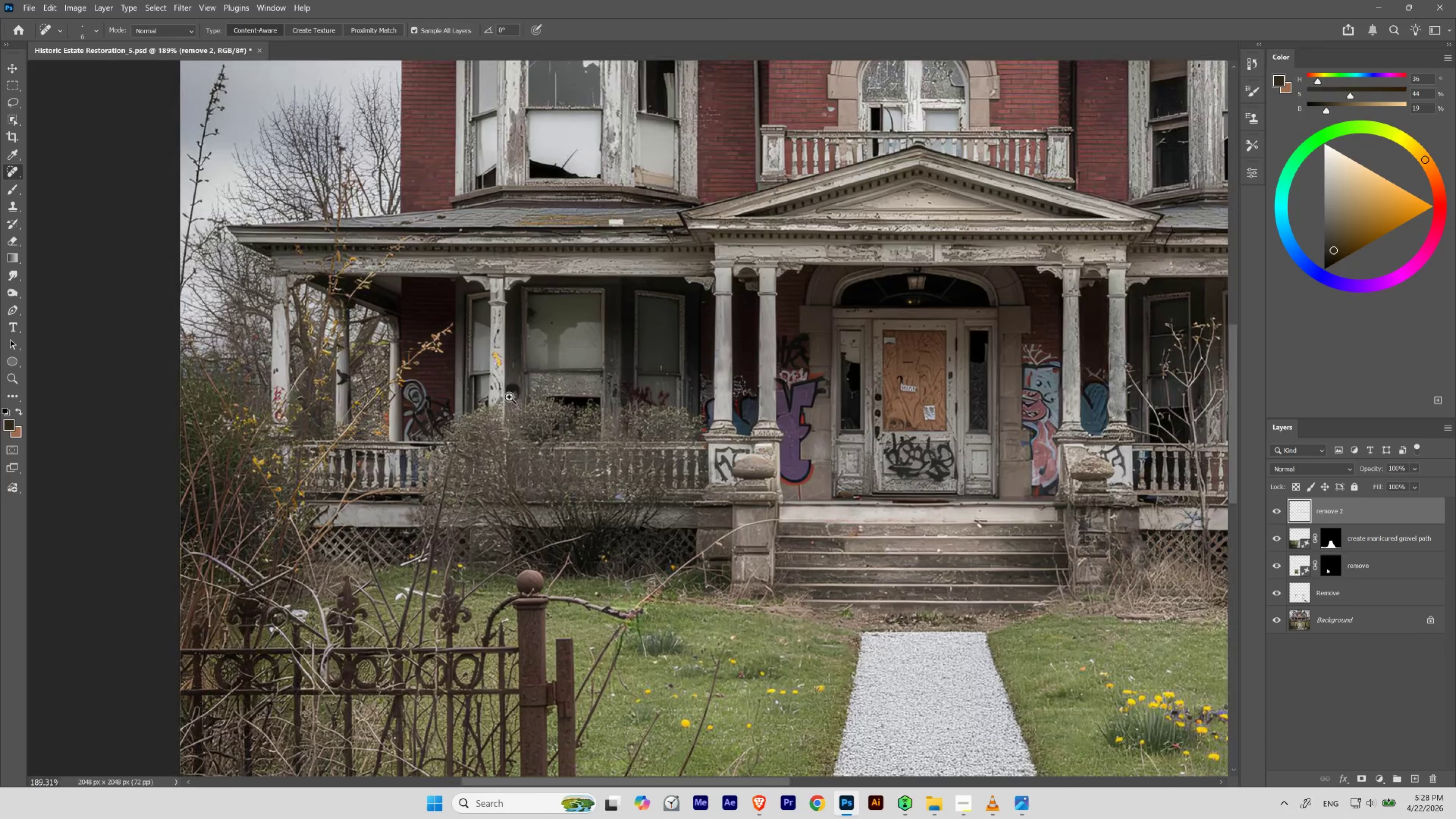 
hold_key(key=ControlLeft, duration=0.77)
left_click_drag(start_coordinate=[491, 326], to_coordinate=[545, 408])
 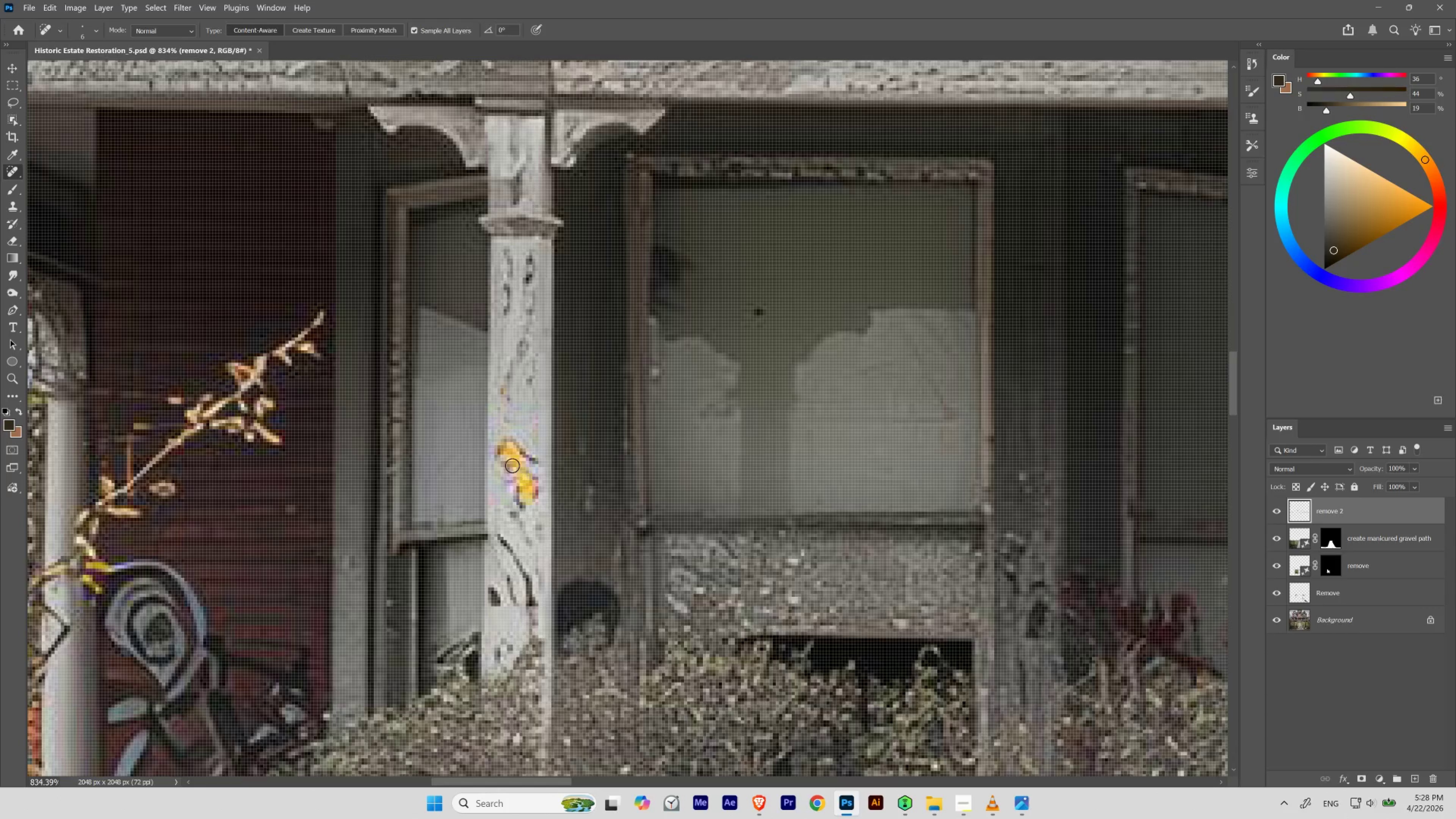 
key(BracketRight)
 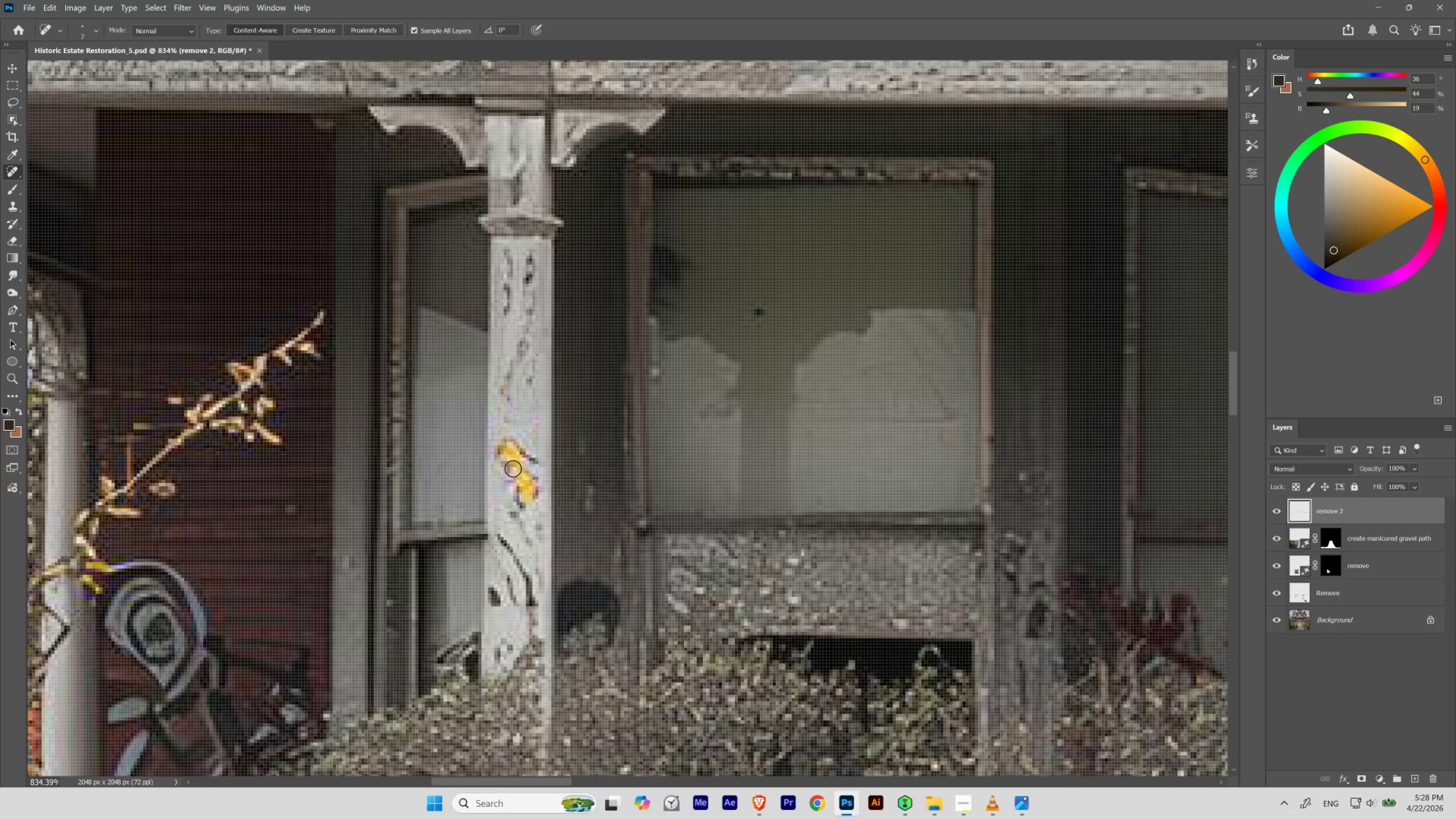 
key(BracketRight)
 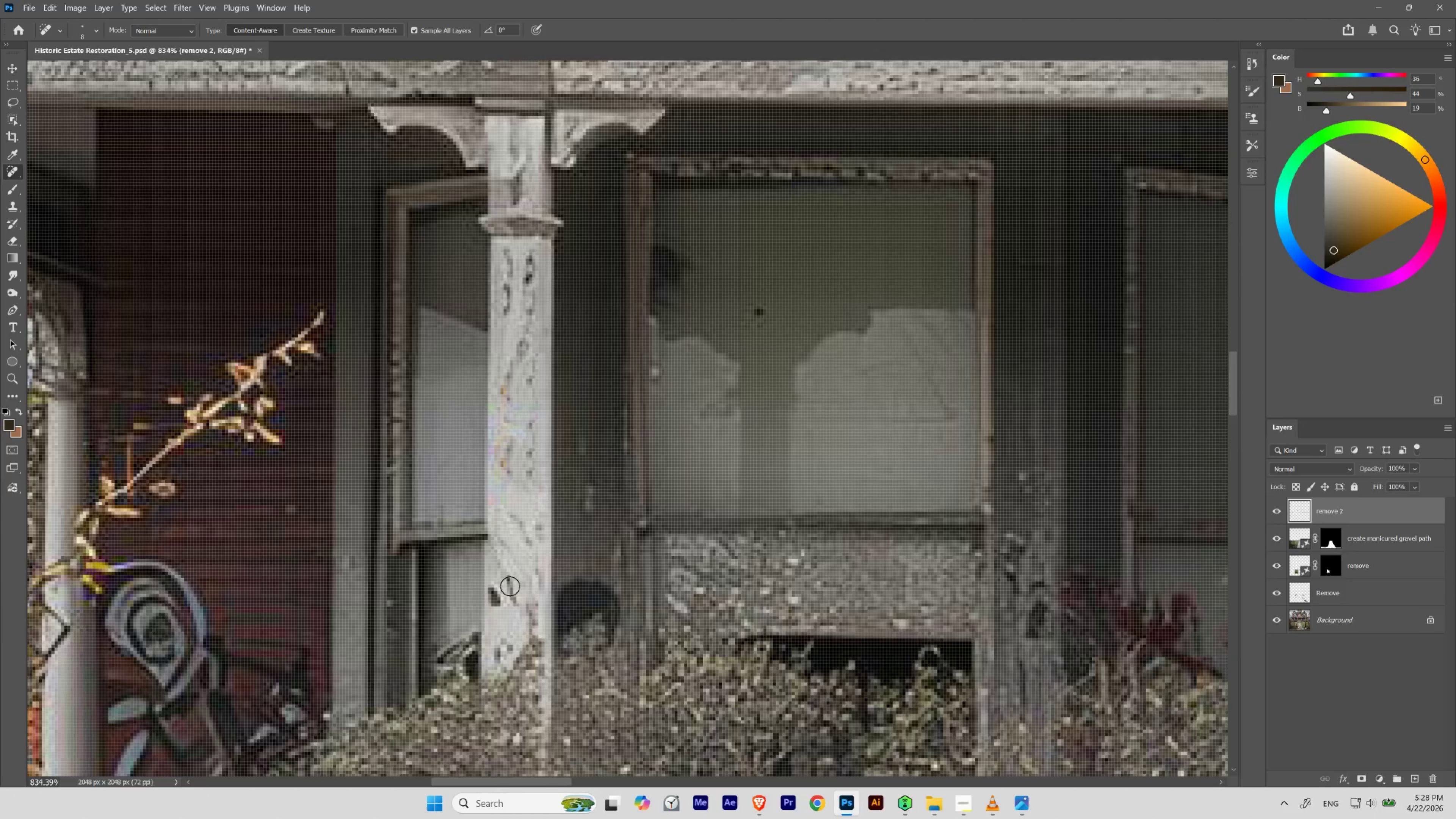 
wait(11.67)
 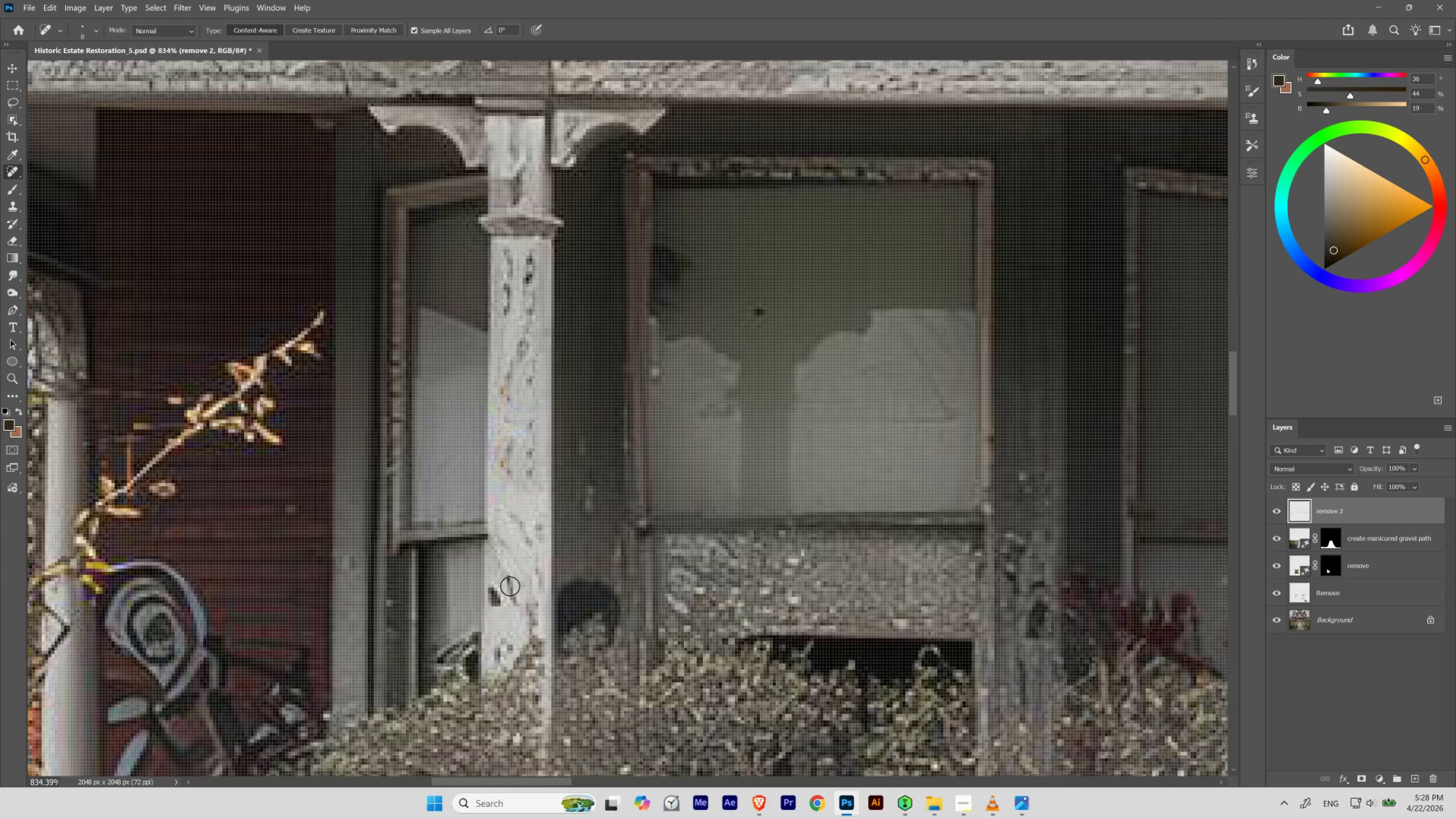 
hold_key(key=ControlLeft, duration=0.42)
 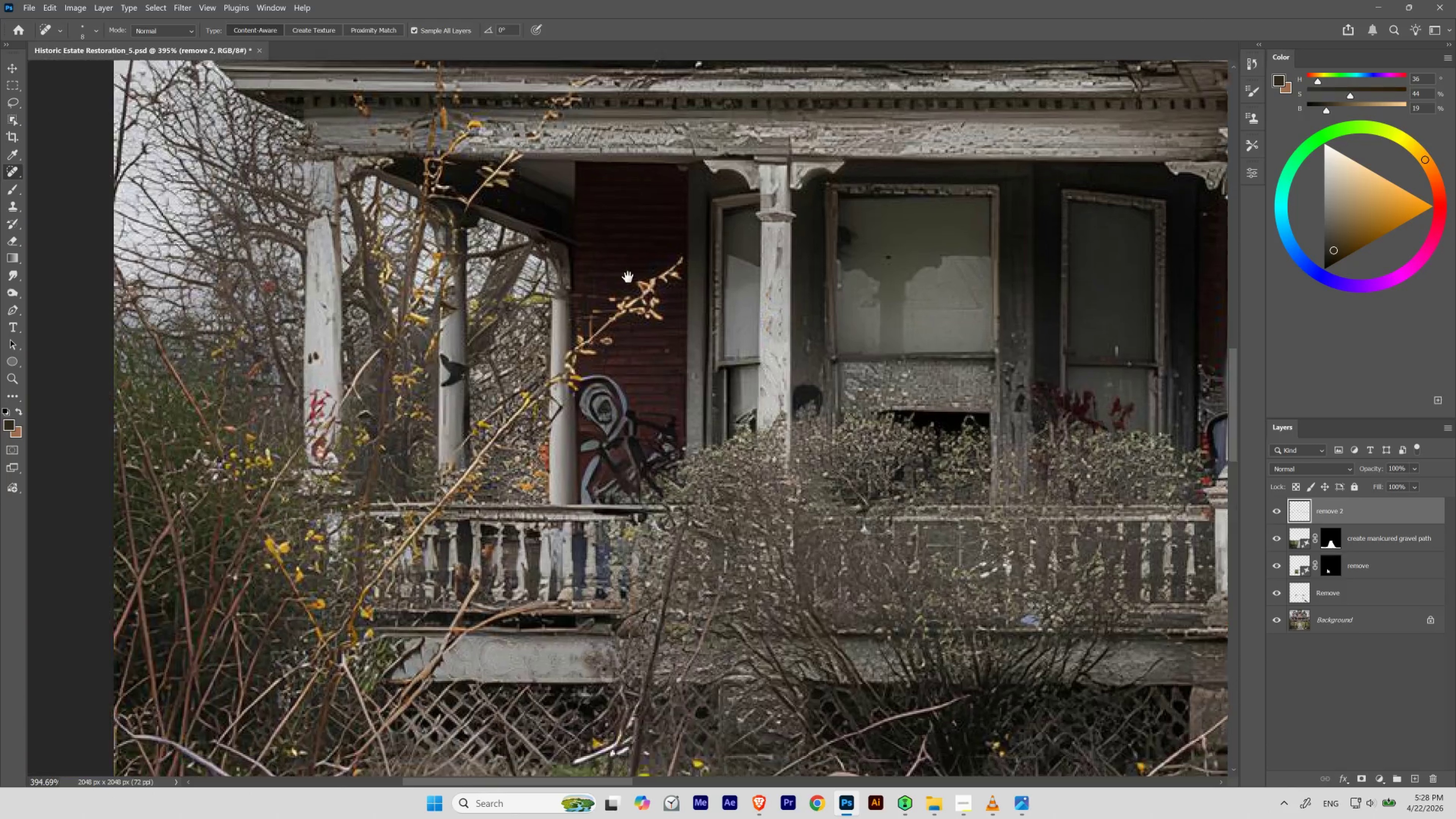 
hold_key(key=Space, duration=1.5)
 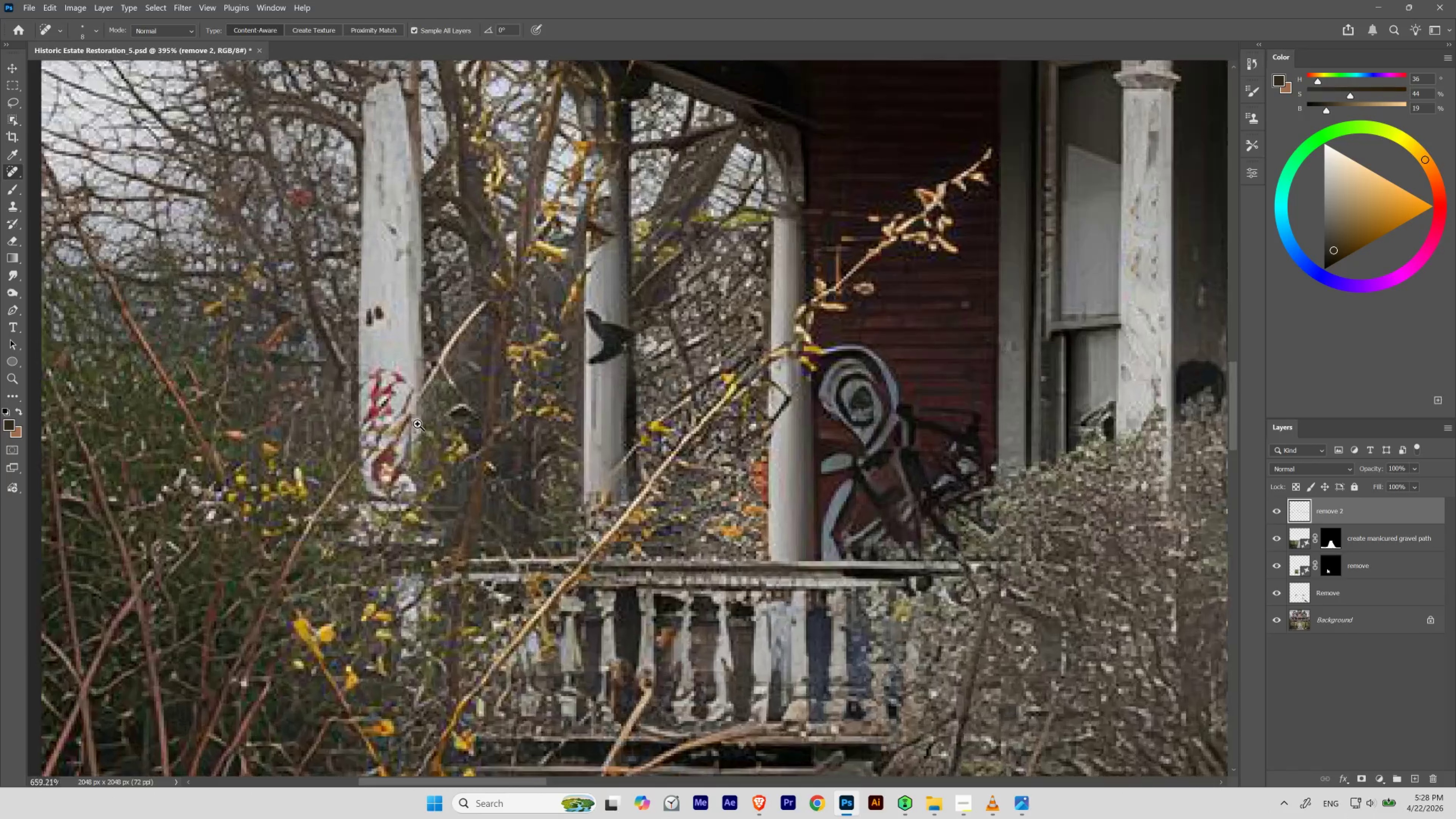 
left_click_drag(start_coordinate=[531, 302], to_coordinate=[497, 333])
 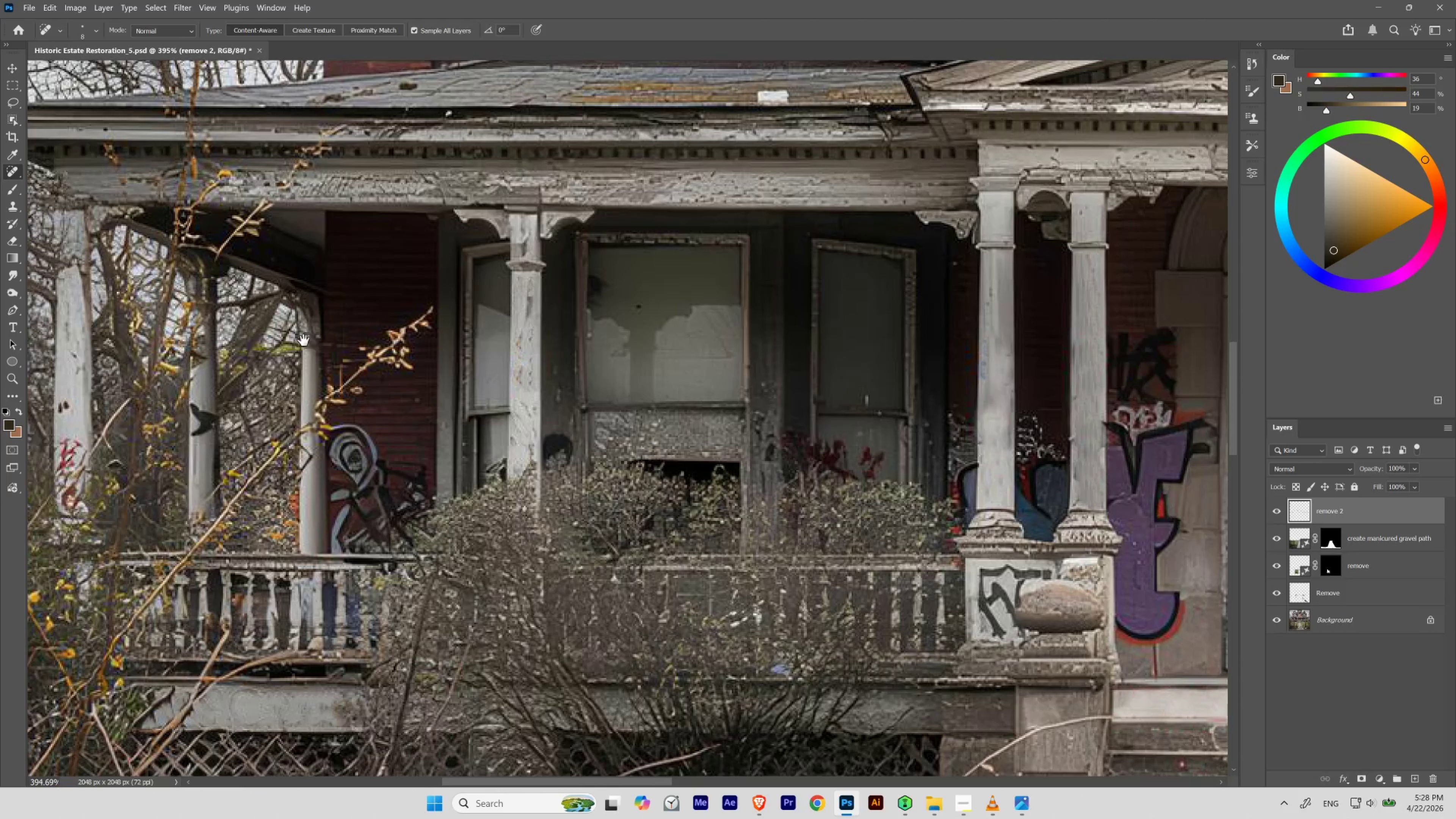 
left_click_drag(start_coordinate=[322, 337], to_coordinate=[639, 278])
 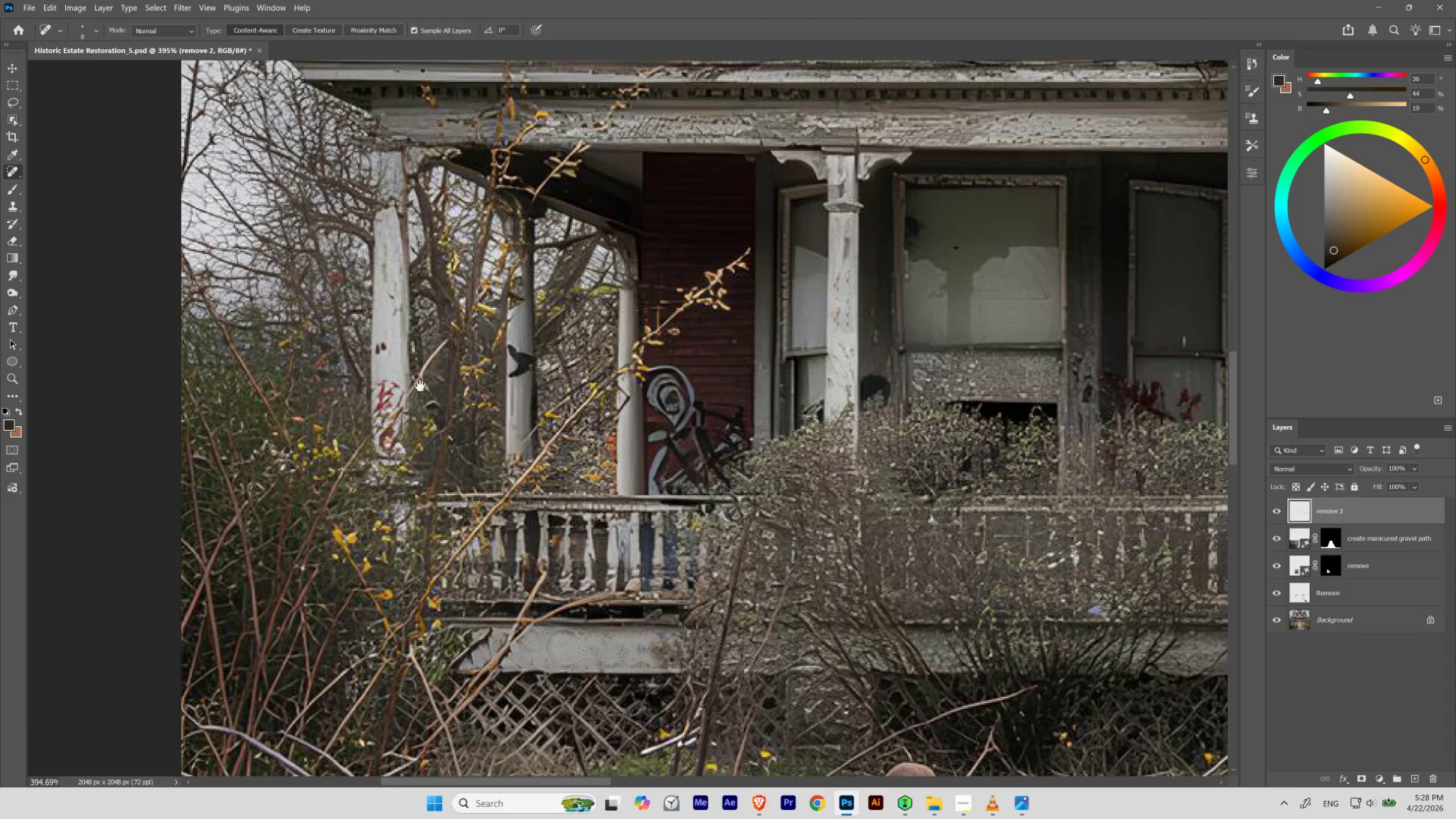 
hold_key(key=Space, duration=0.78)
 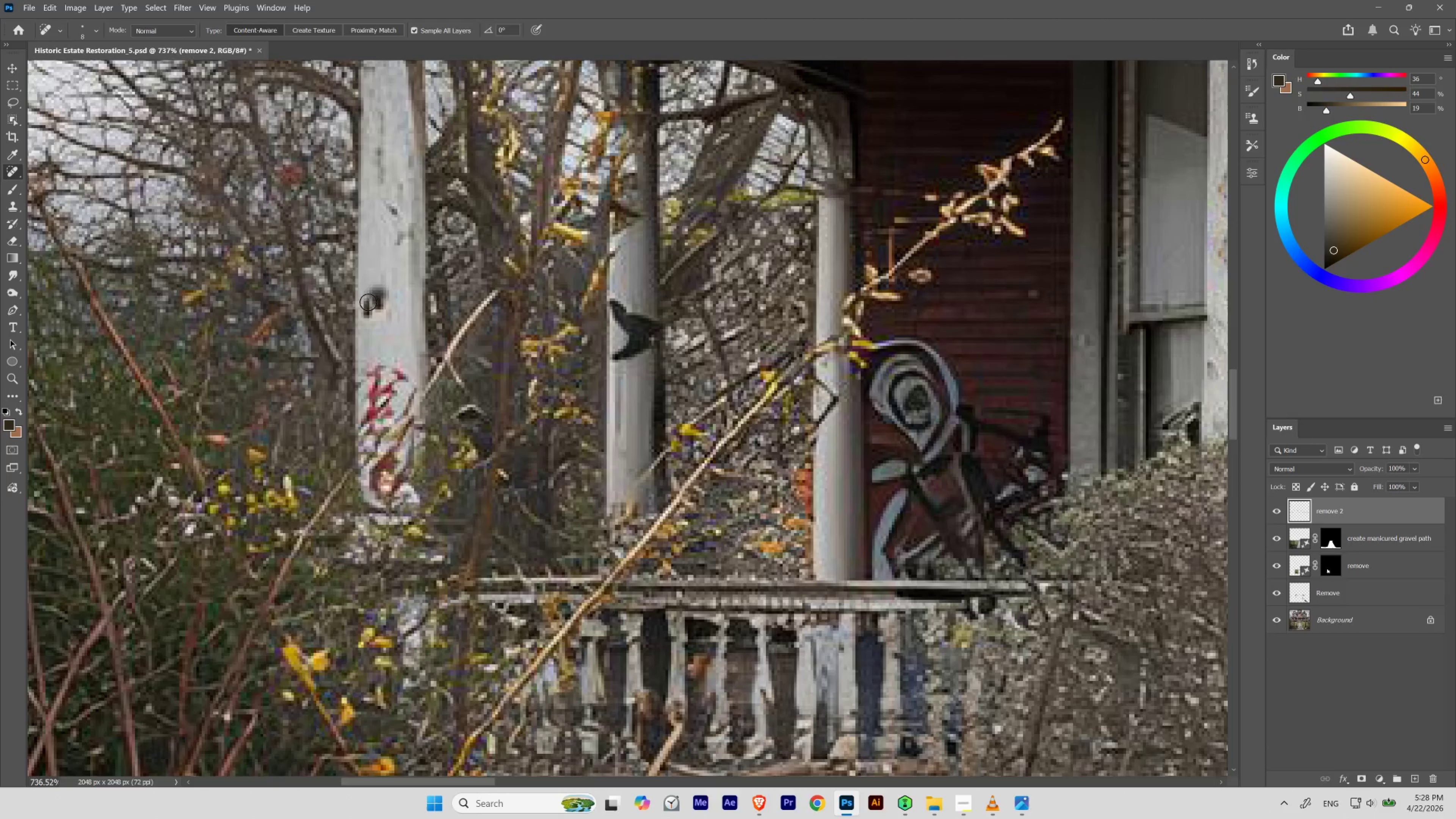 
hold_key(key=ControlLeft, duration=0.48)
left_click_drag(start_coordinate=[390, 396], to_coordinate=[418, 424])
 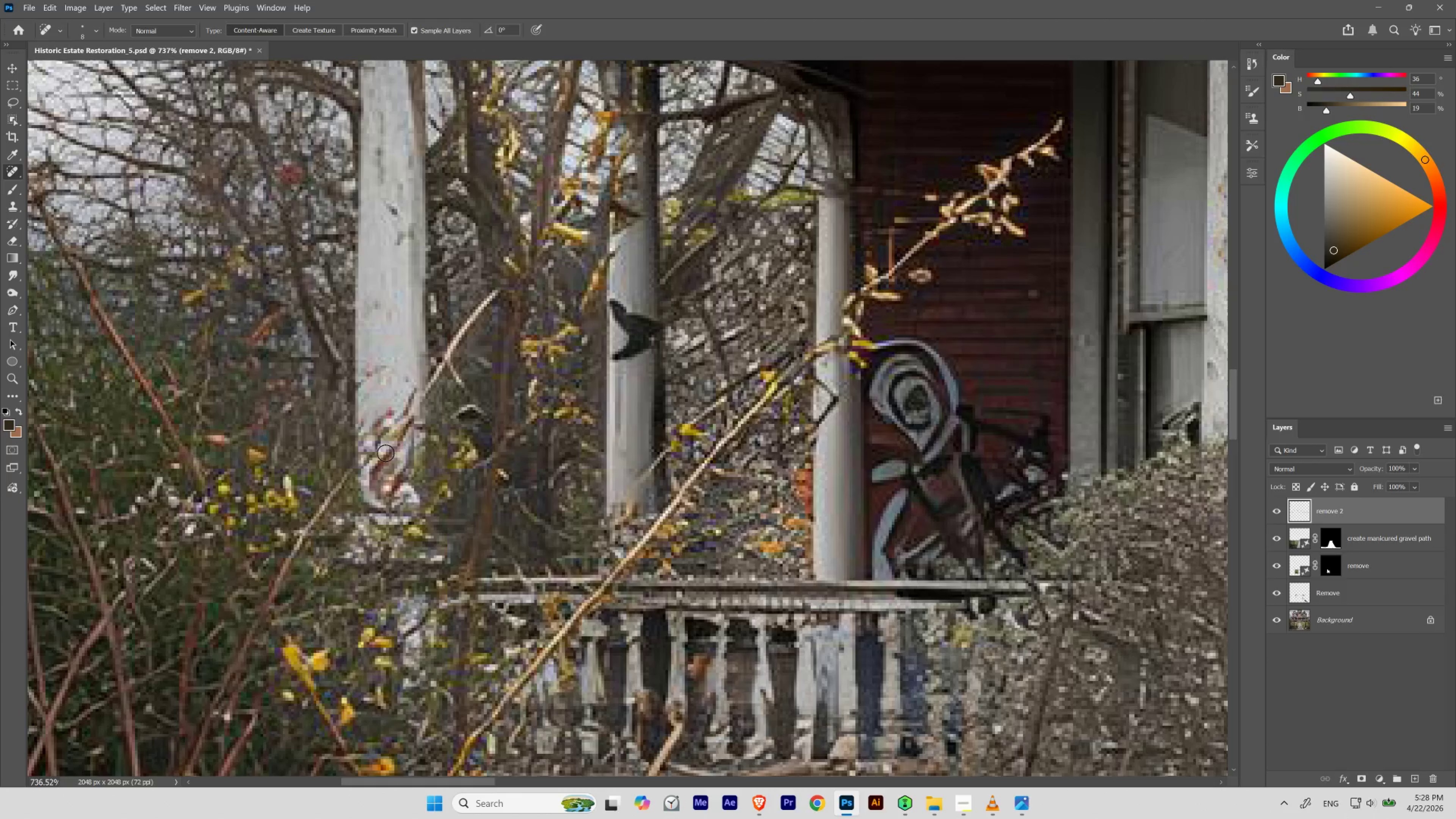 
wait(7.36)
 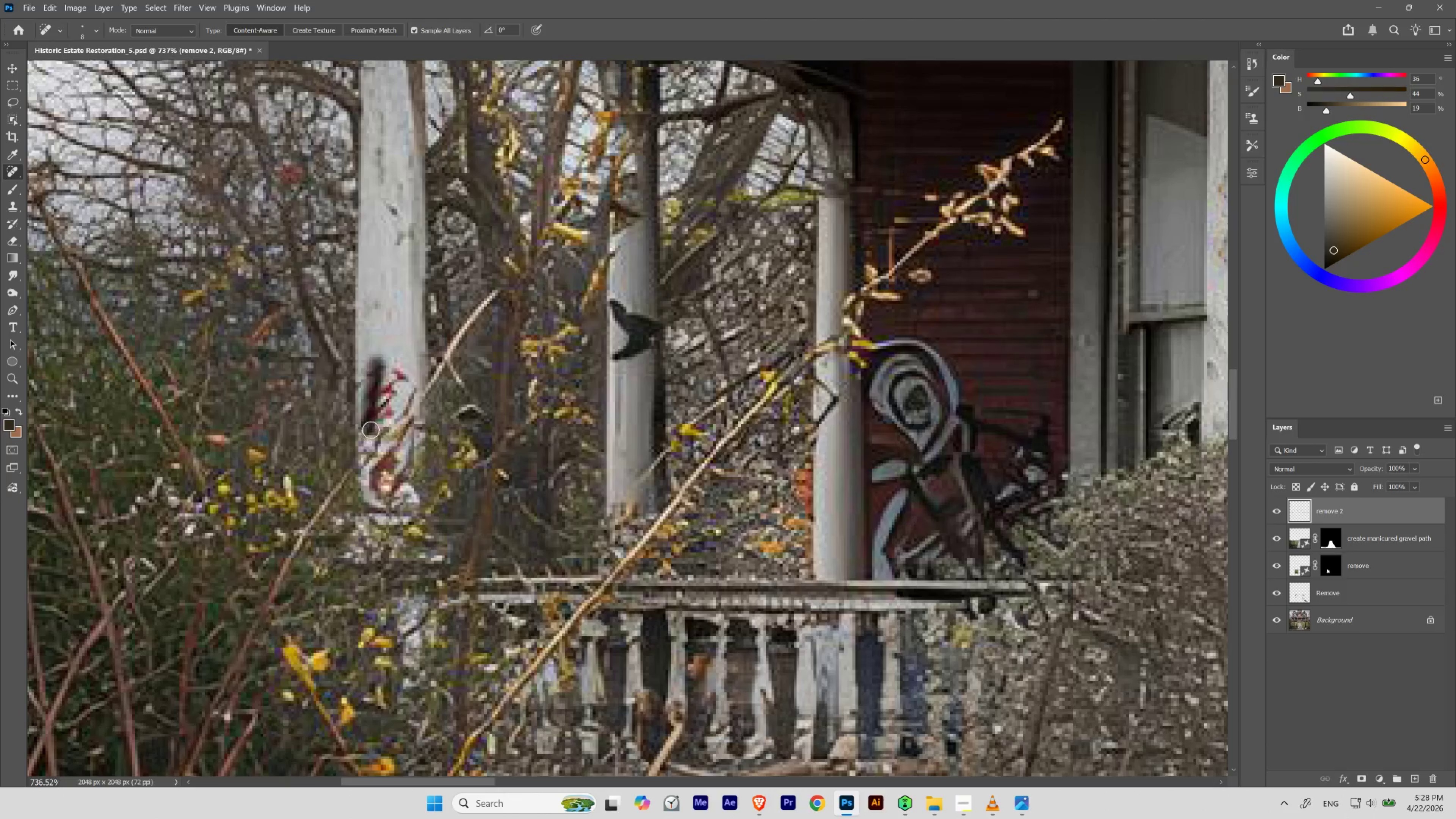 
hold_key(key=ControlLeft, duration=0.81)
 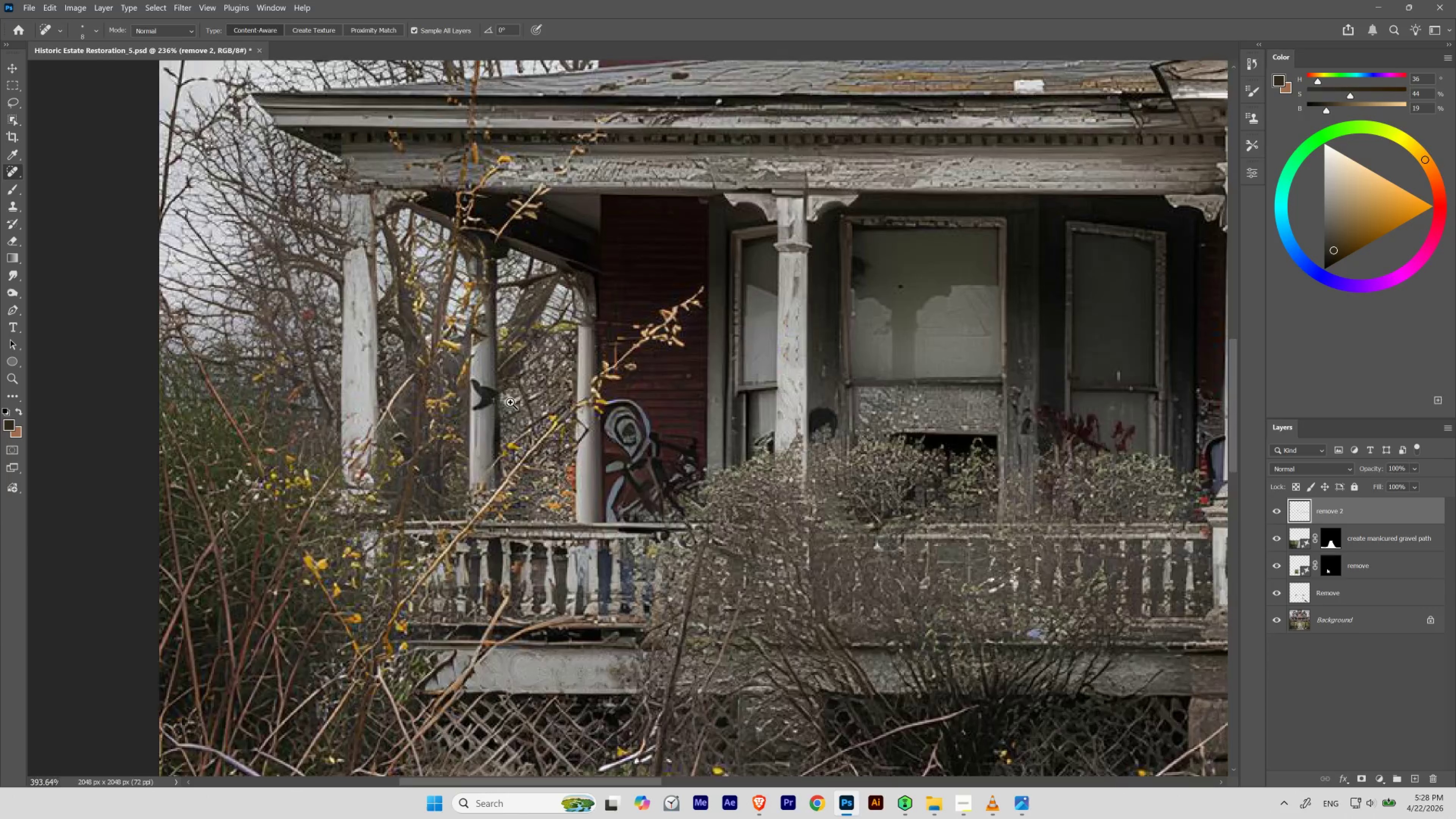 
hold_key(key=Space, duration=1.67)
 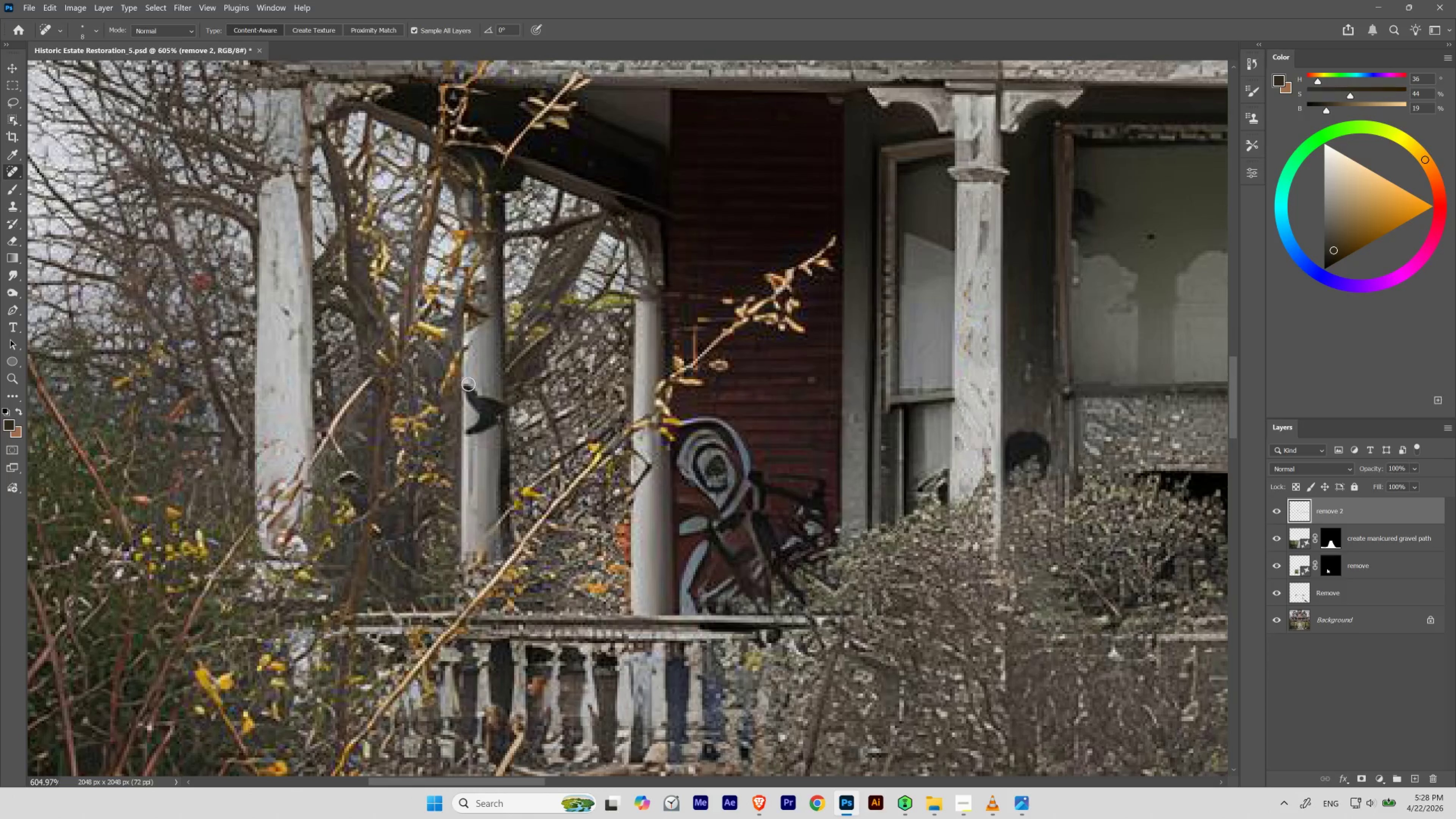 
left_click_drag(start_coordinate=[413, 410], to_coordinate=[379, 464])
 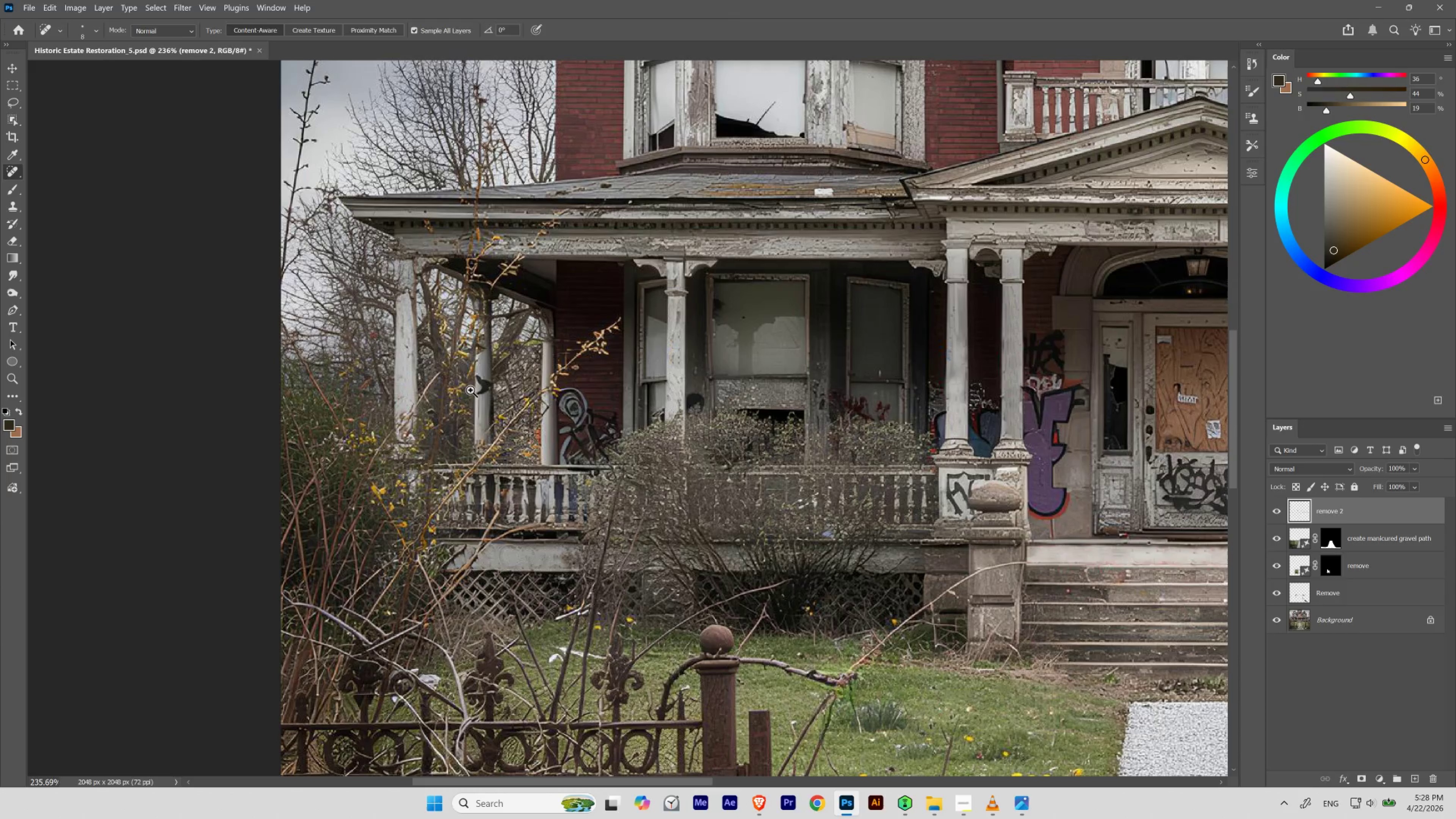 
hold_key(key=ControlLeft, duration=0.62)
left_click_drag(start_coordinate=[483, 369], to_coordinate=[520, 428])
 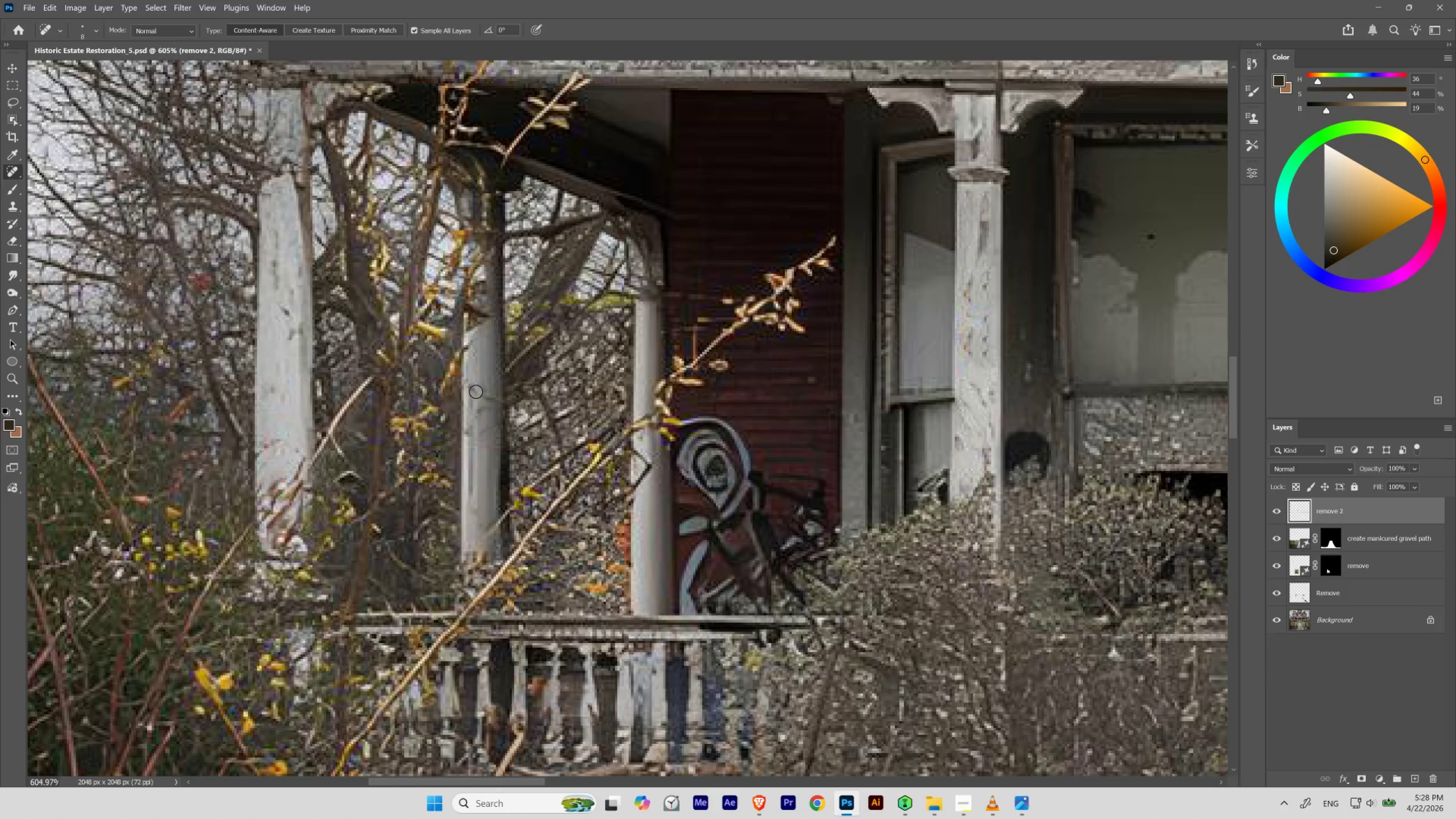 
wait(7.28)
 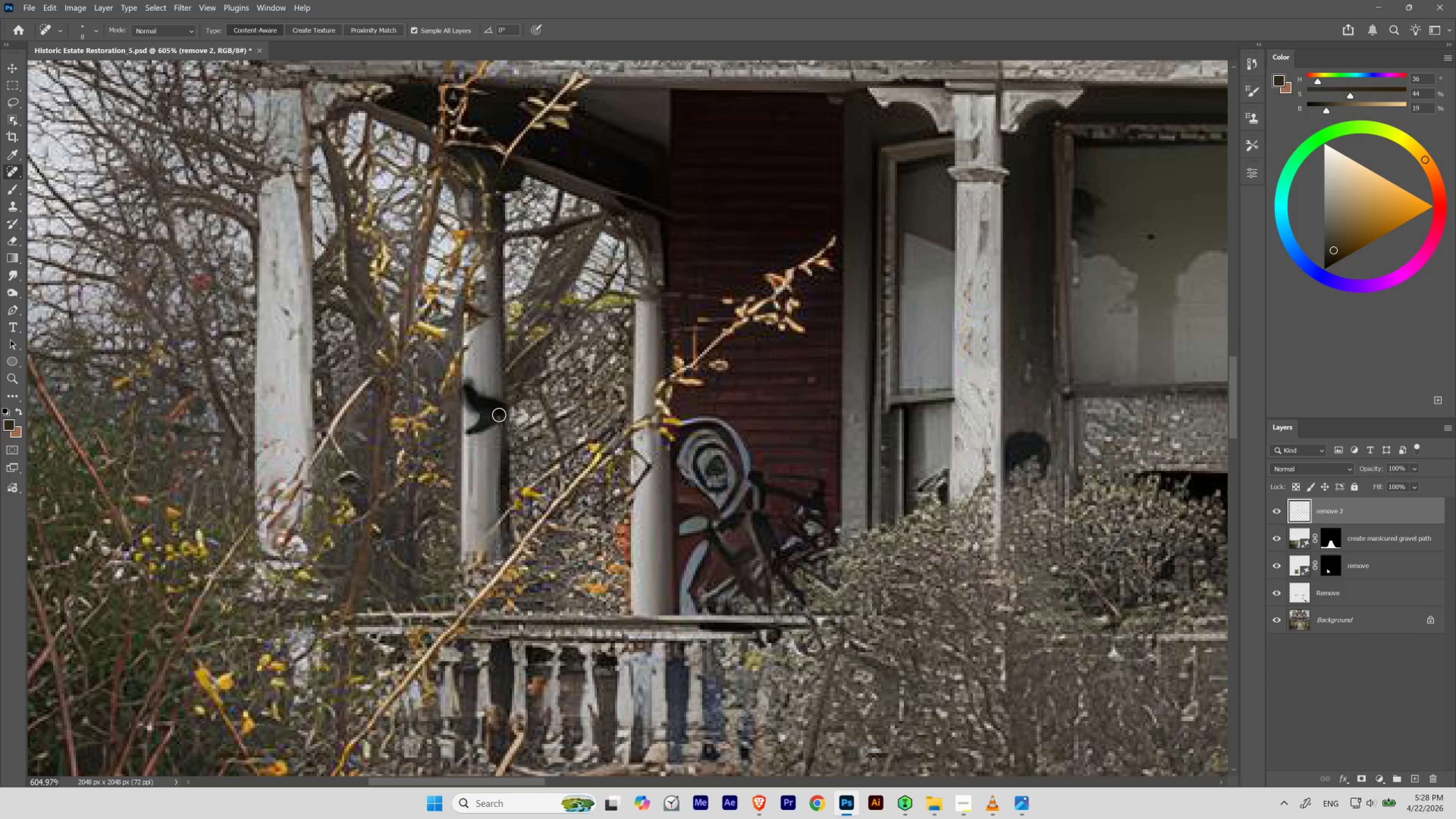 
hold_key(key=ControlLeft, duration=0.58)
 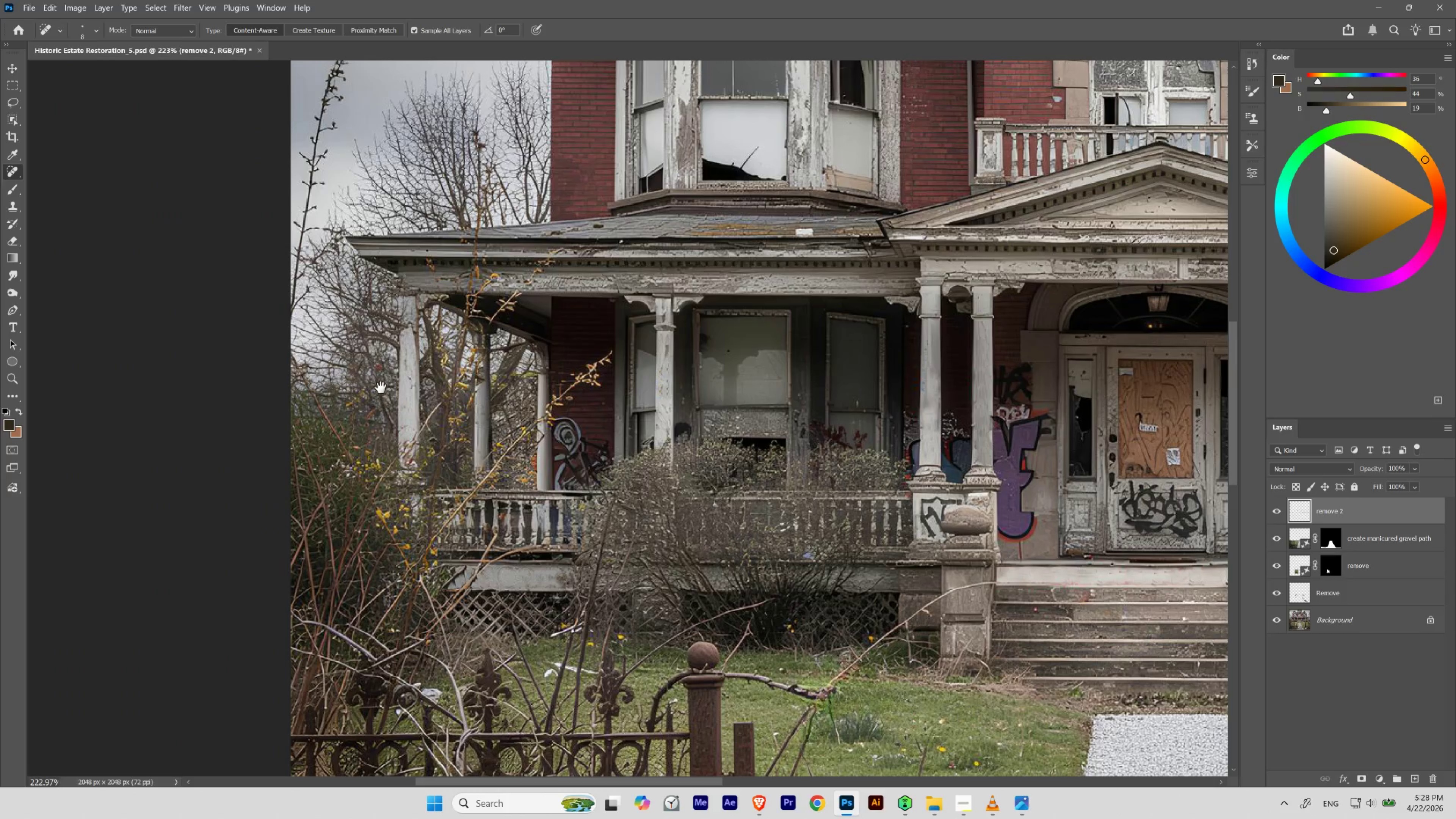 
hold_key(key=Space, duration=1.5)
 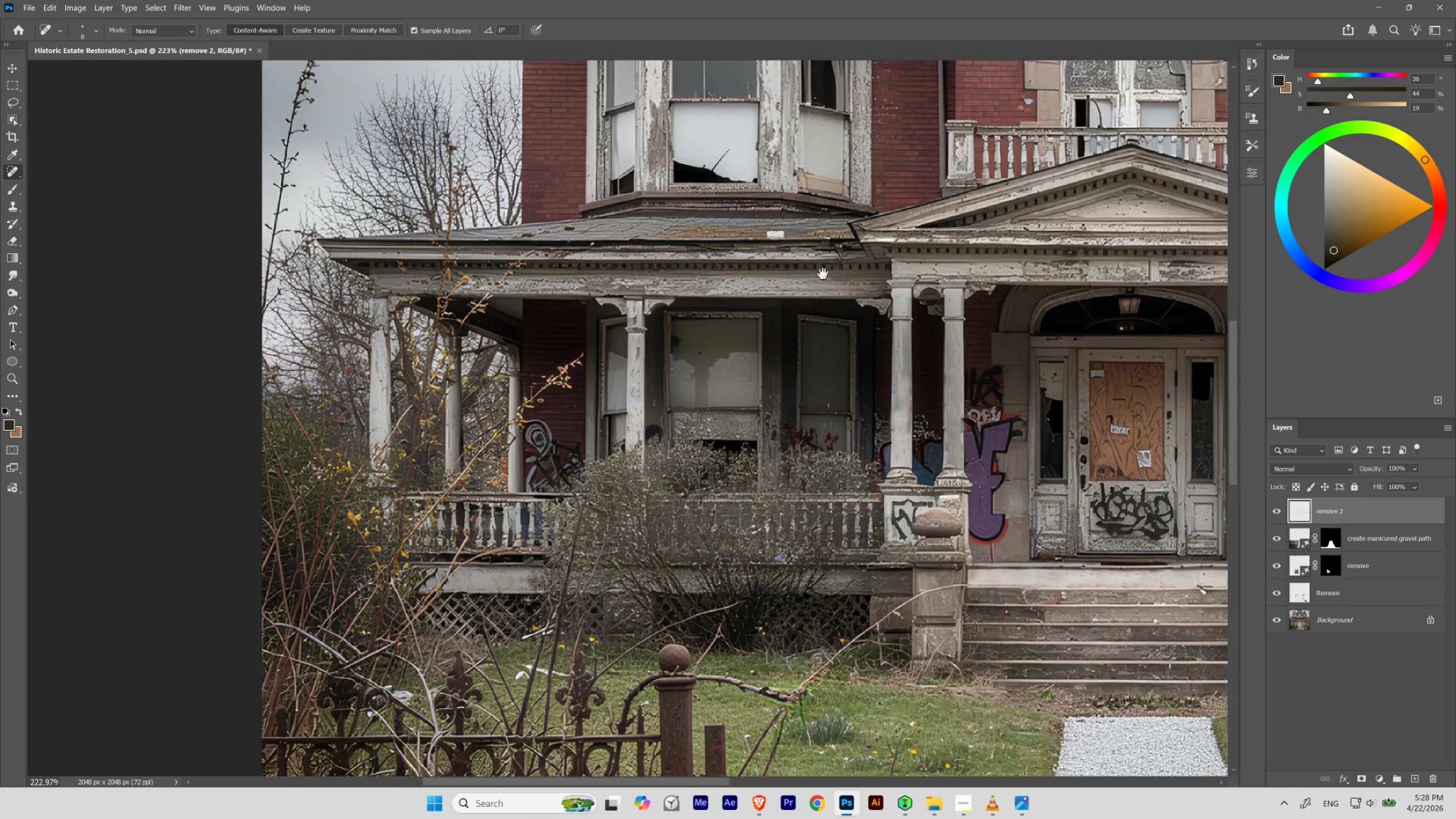 
left_click_drag(start_coordinate=[482, 417], to_coordinate=[442, 449])
 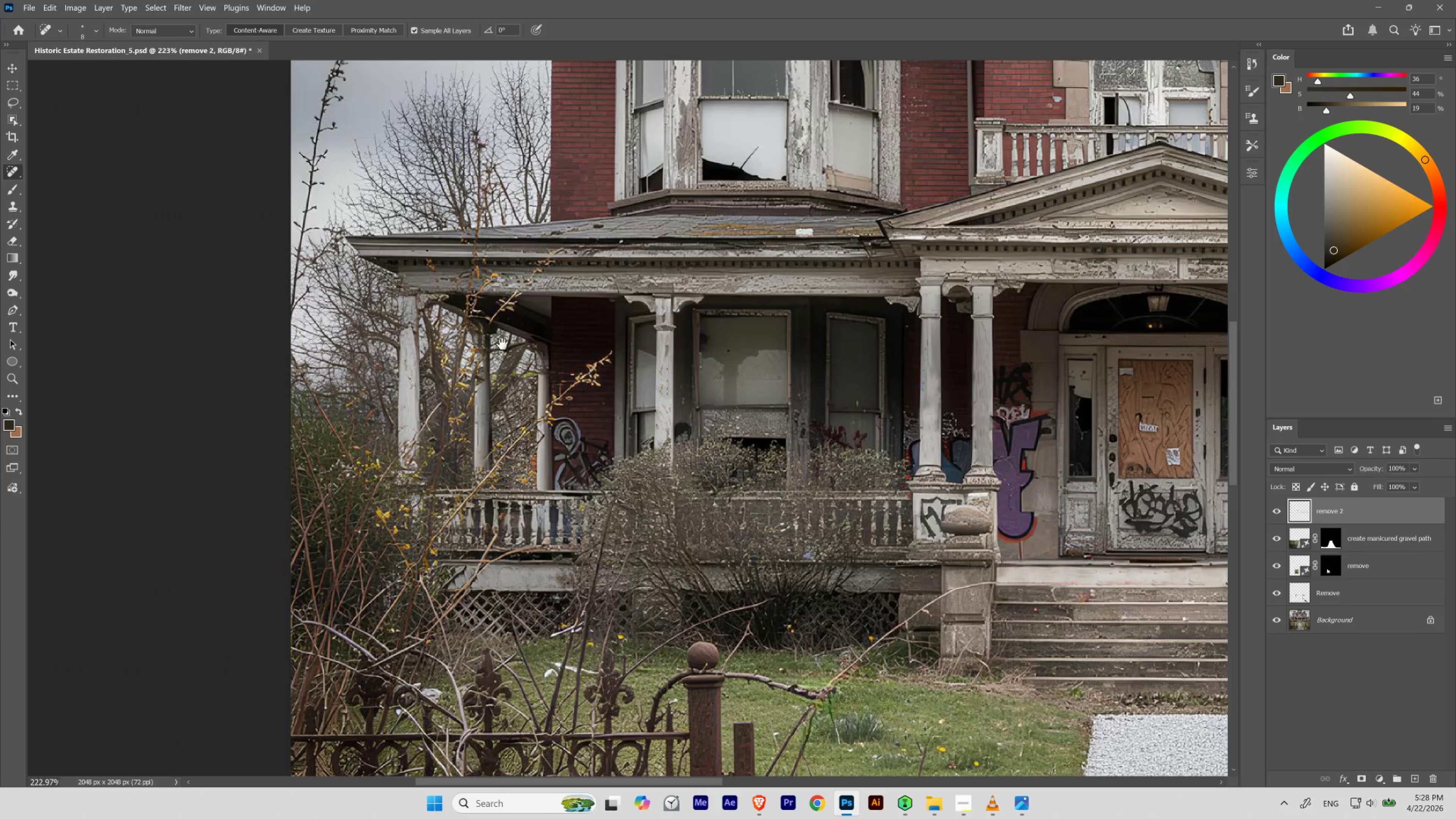 
hold_key(key=Space, duration=1.53)
 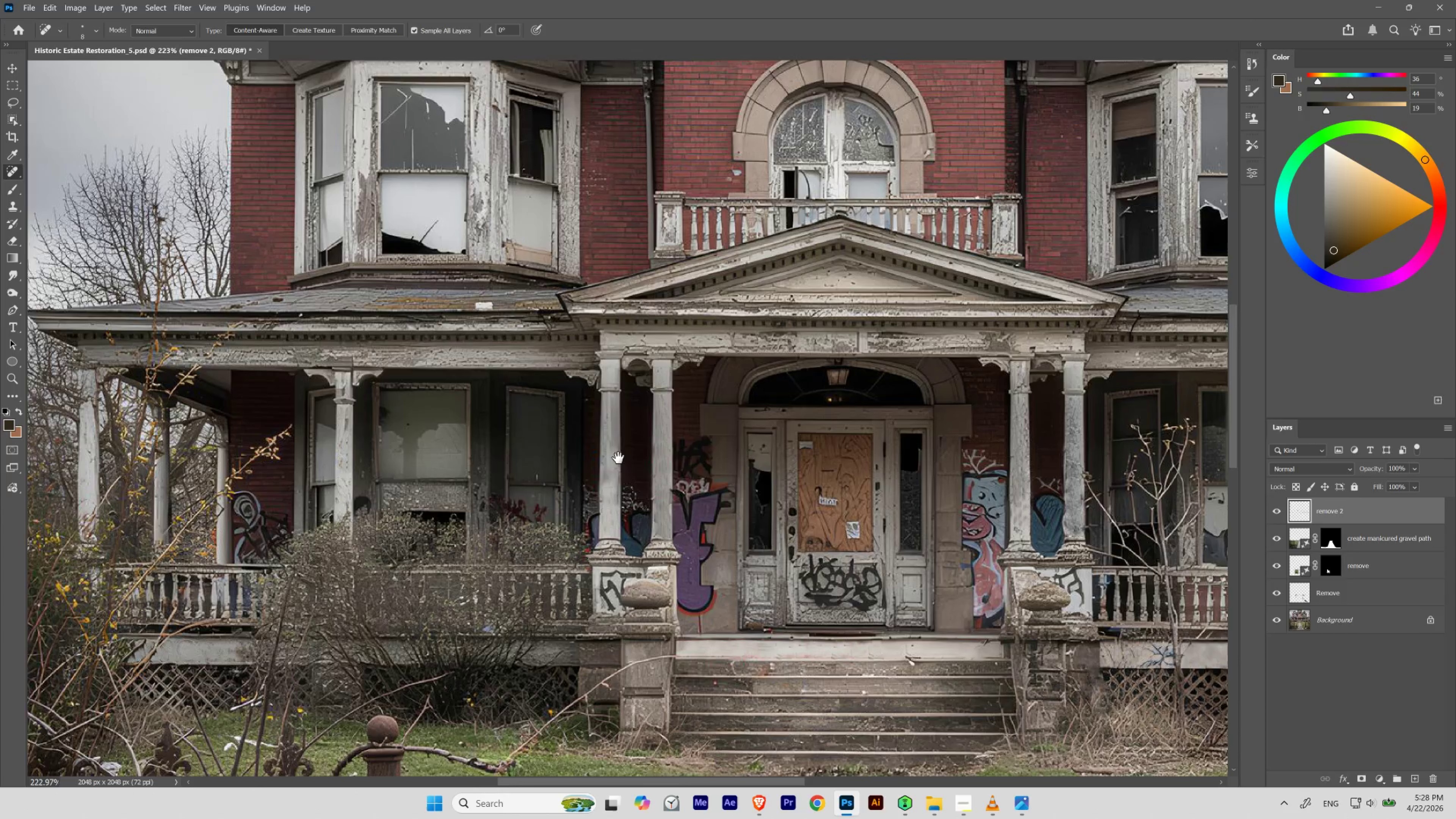 
left_click_drag(start_coordinate=[906, 266], to_coordinate=[586, 339])
 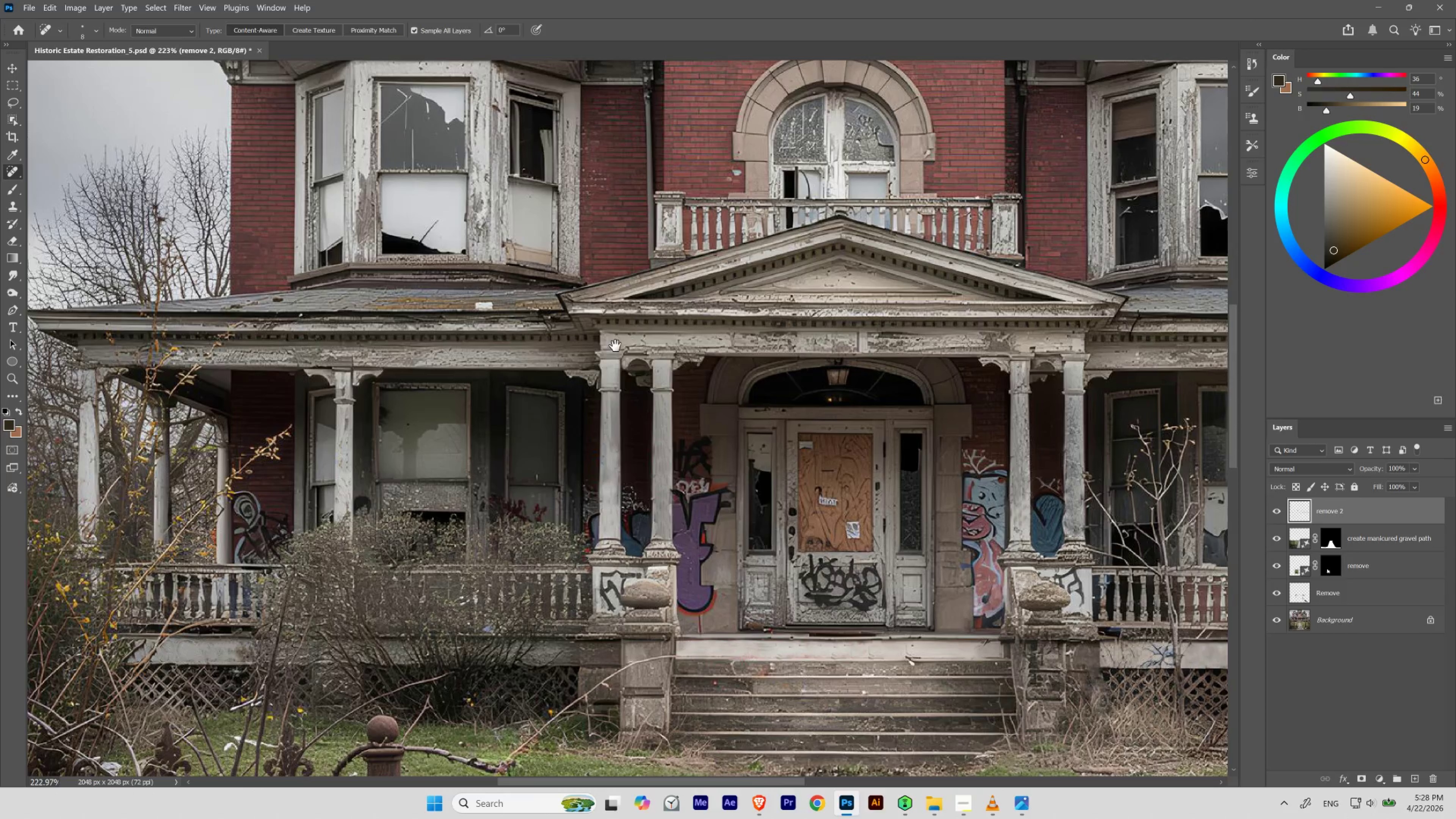 
hold_key(key=Space, duration=2.02)
 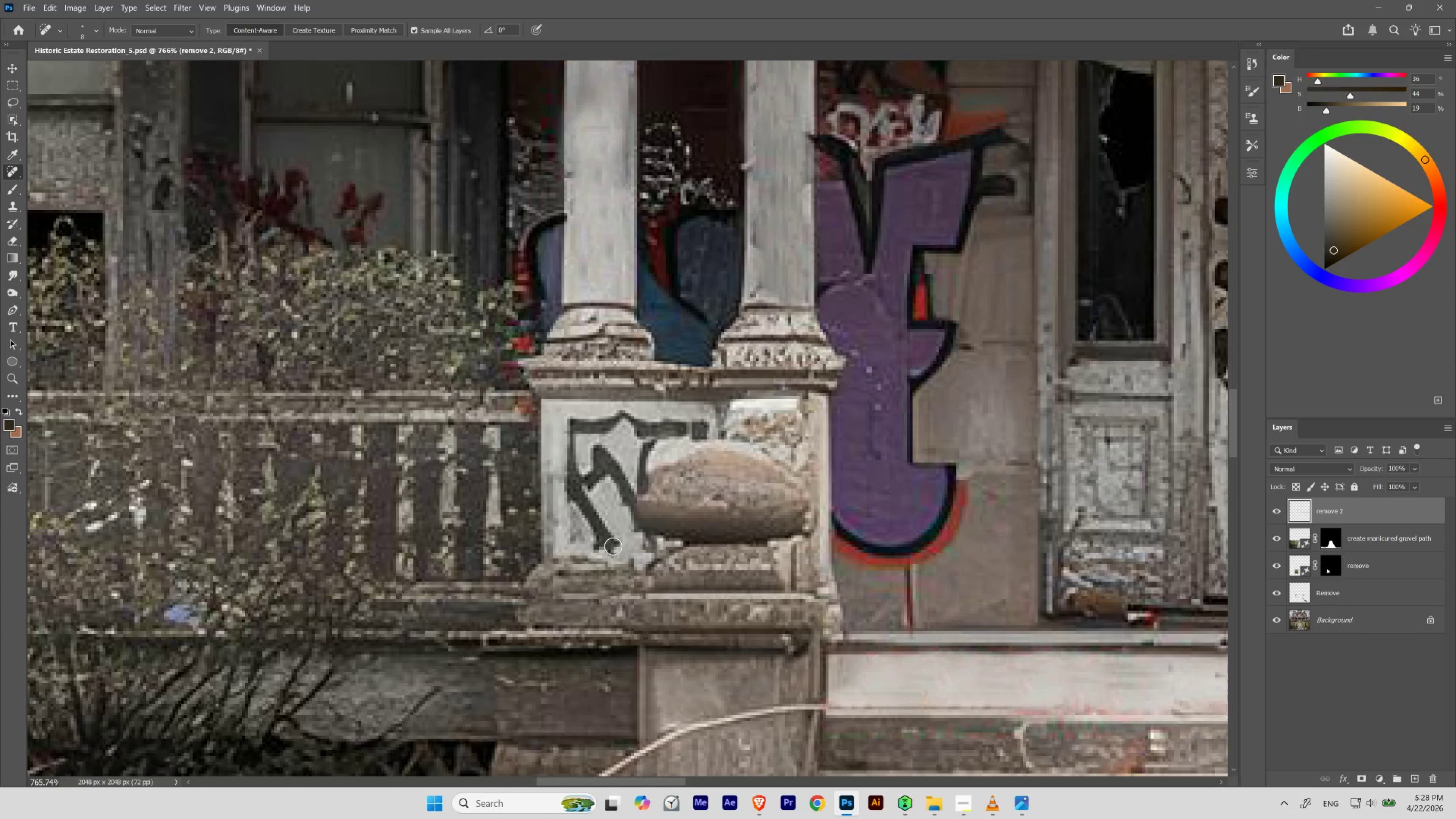 
left_click_drag(start_coordinate=[620, 460], to_coordinate=[572, 355])
 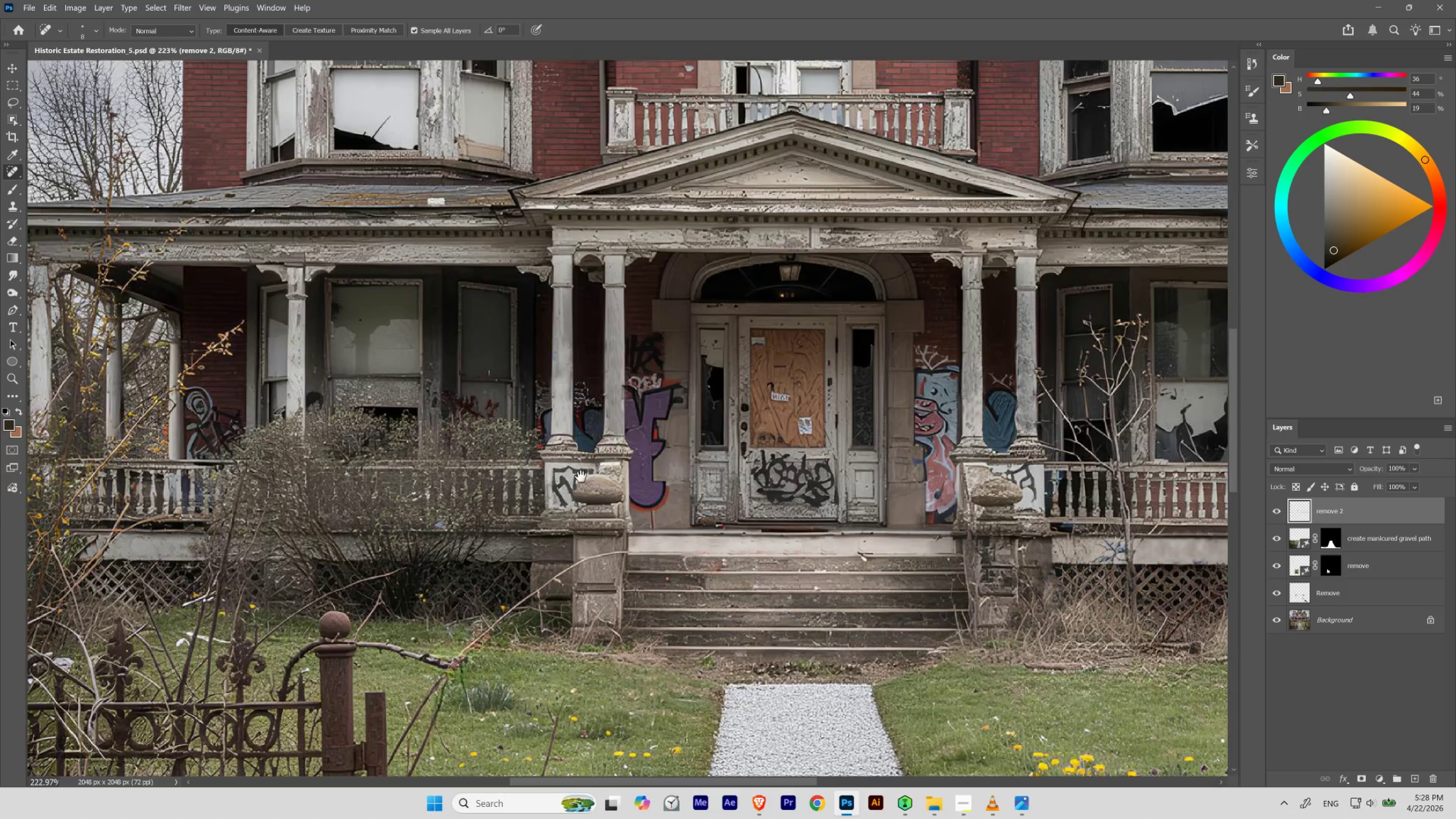 
hold_key(key=ControlLeft, duration=0.72)
left_click_drag(start_coordinate=[546, 488], to_coordinate=[591, 521])
 